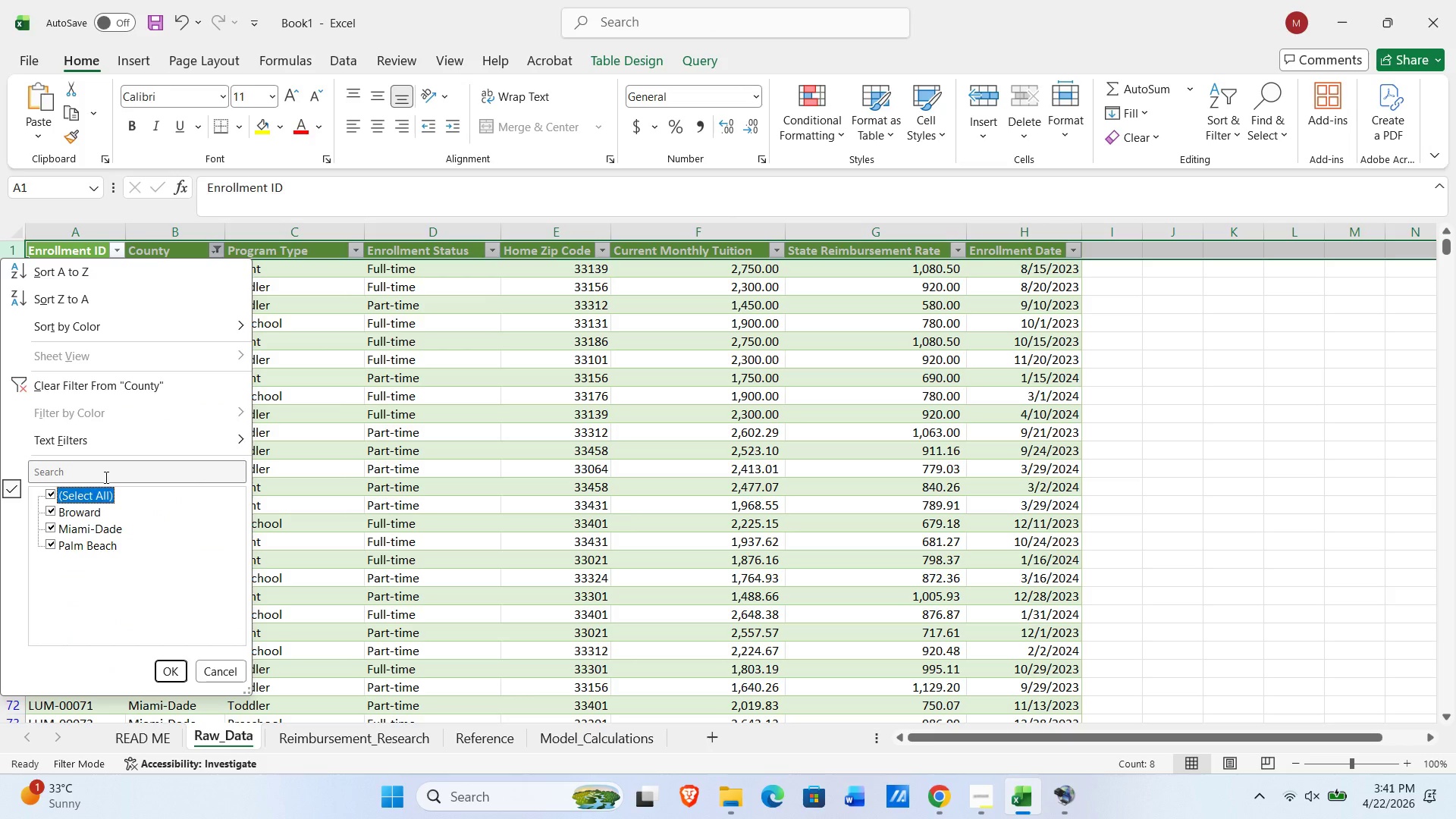 
key(NumpadEnter)
 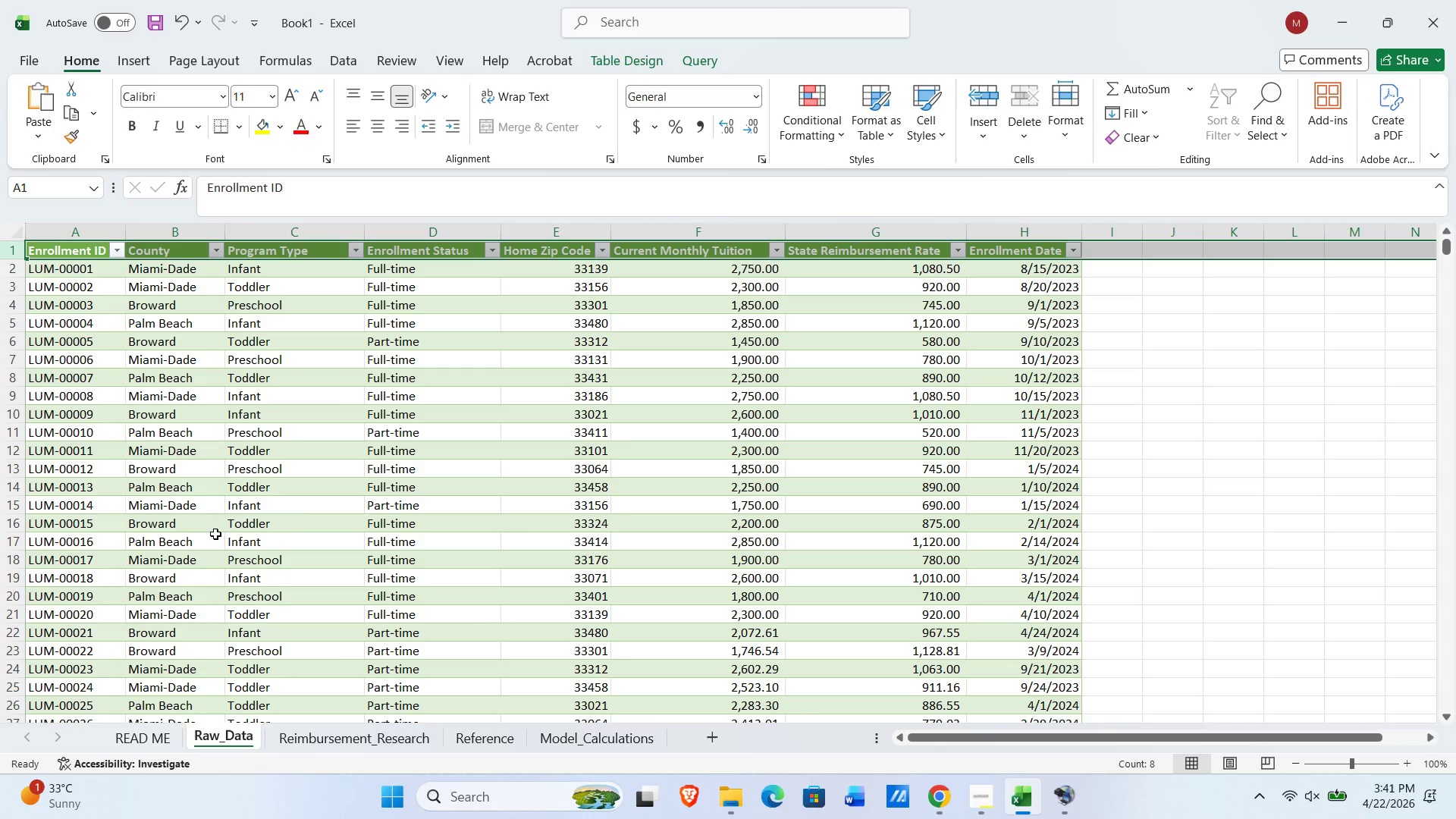 
scroll: coordinate [340, 506], scroll_direction: up, amount: 11.0
 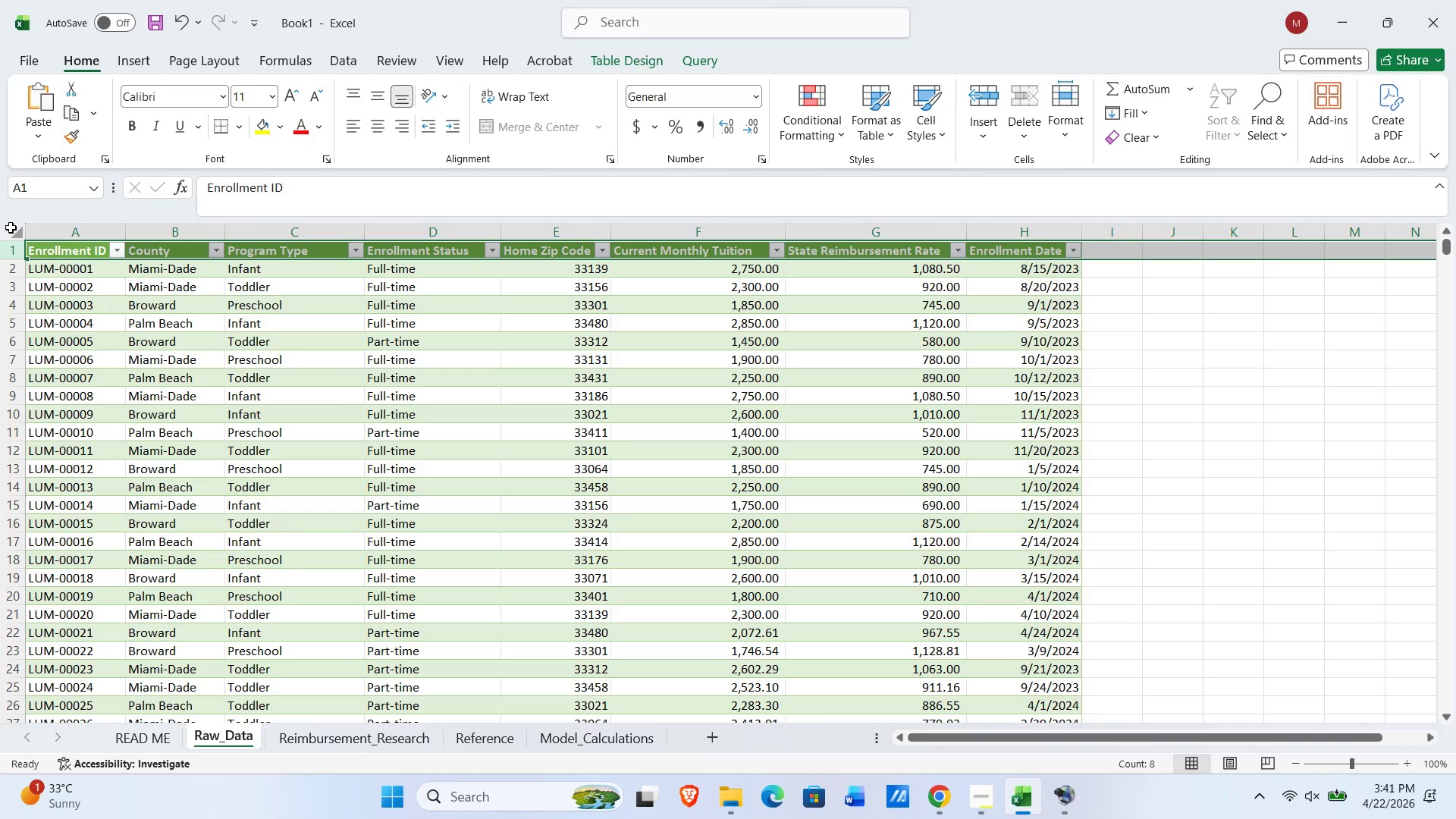 
left_click([12, 229])
 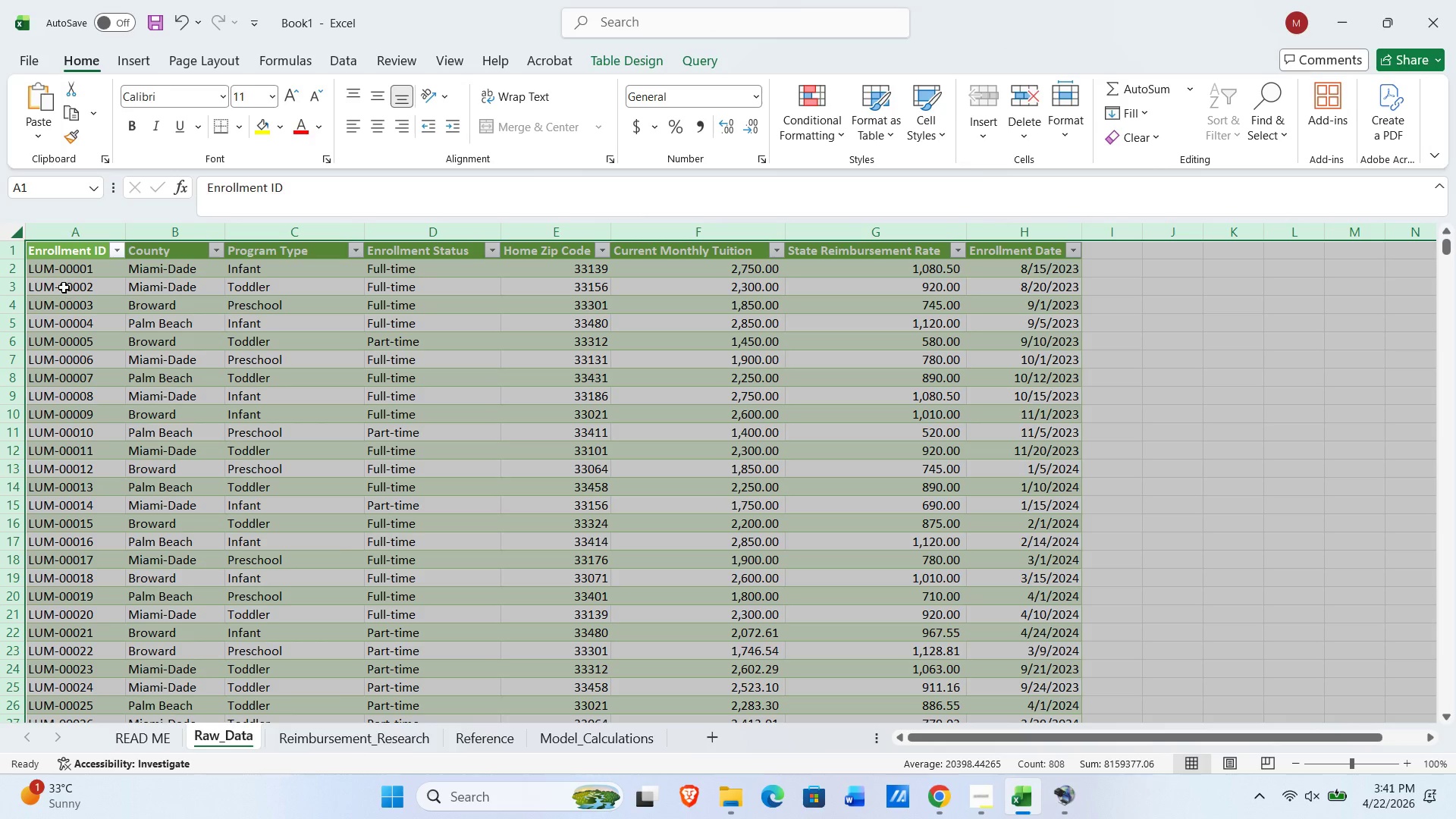 
key(Control+C)
 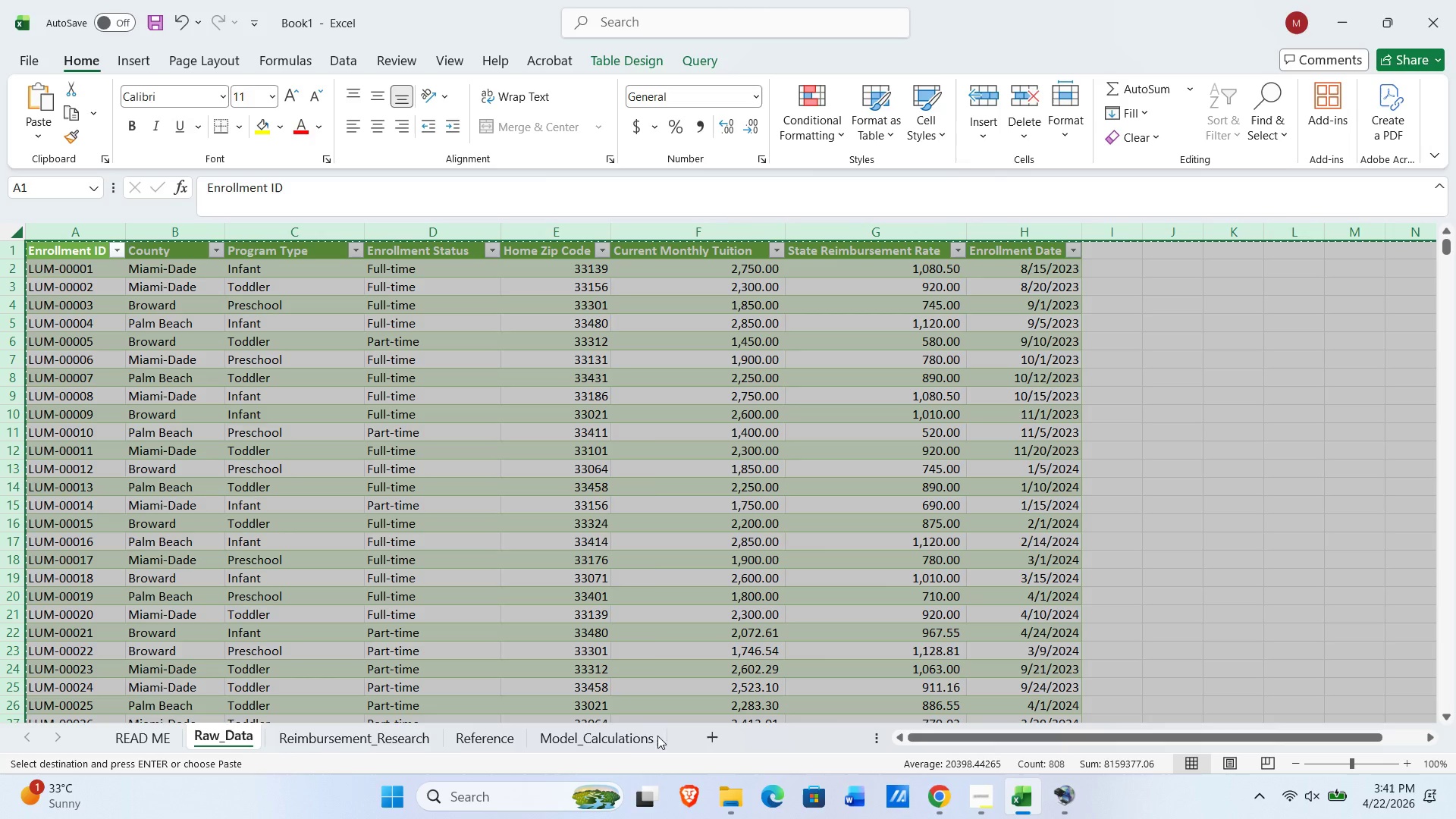 
left_click([631, 741])
 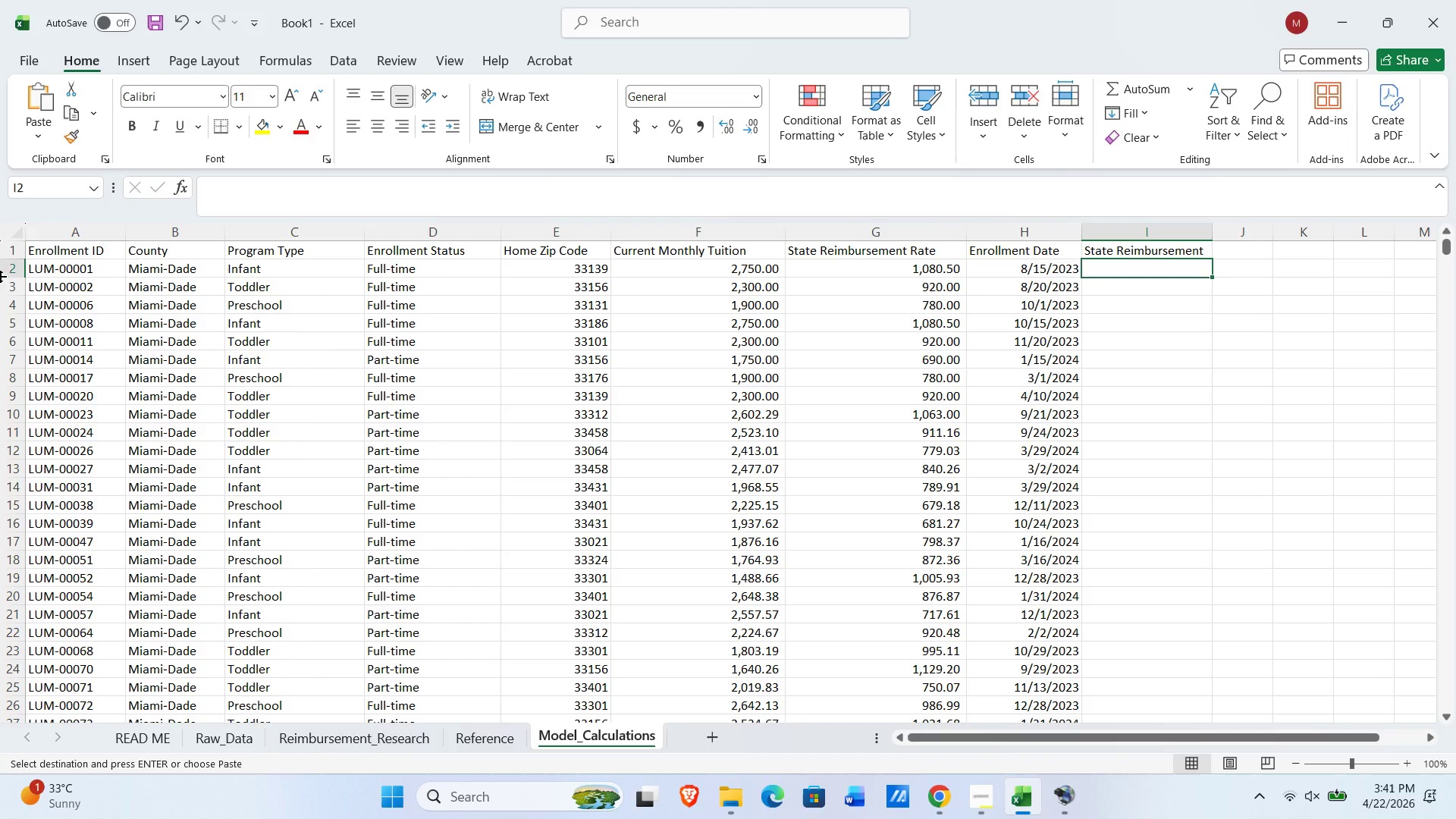 
left_click([17, 228])
 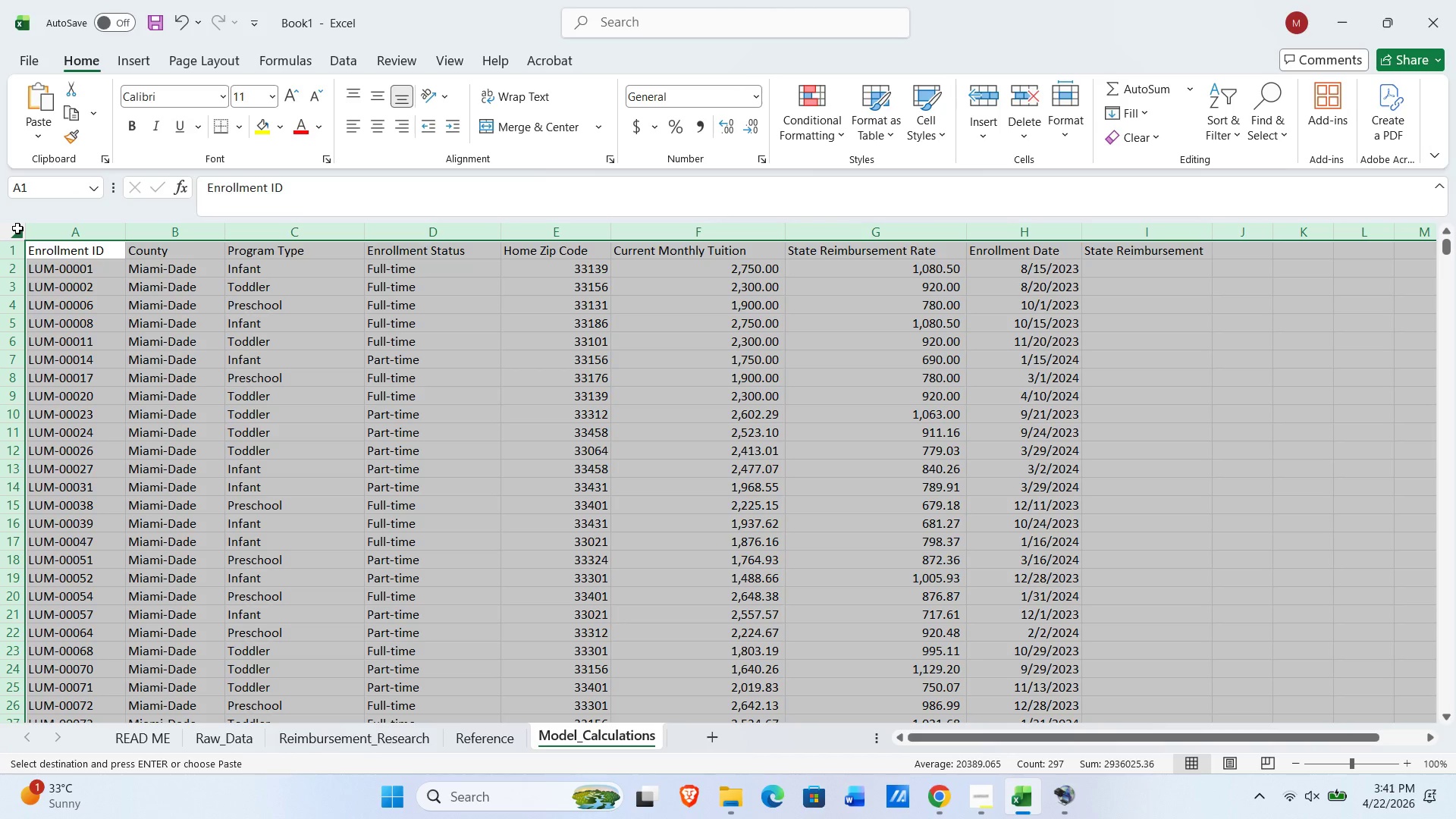 
right_click([17, 228])
 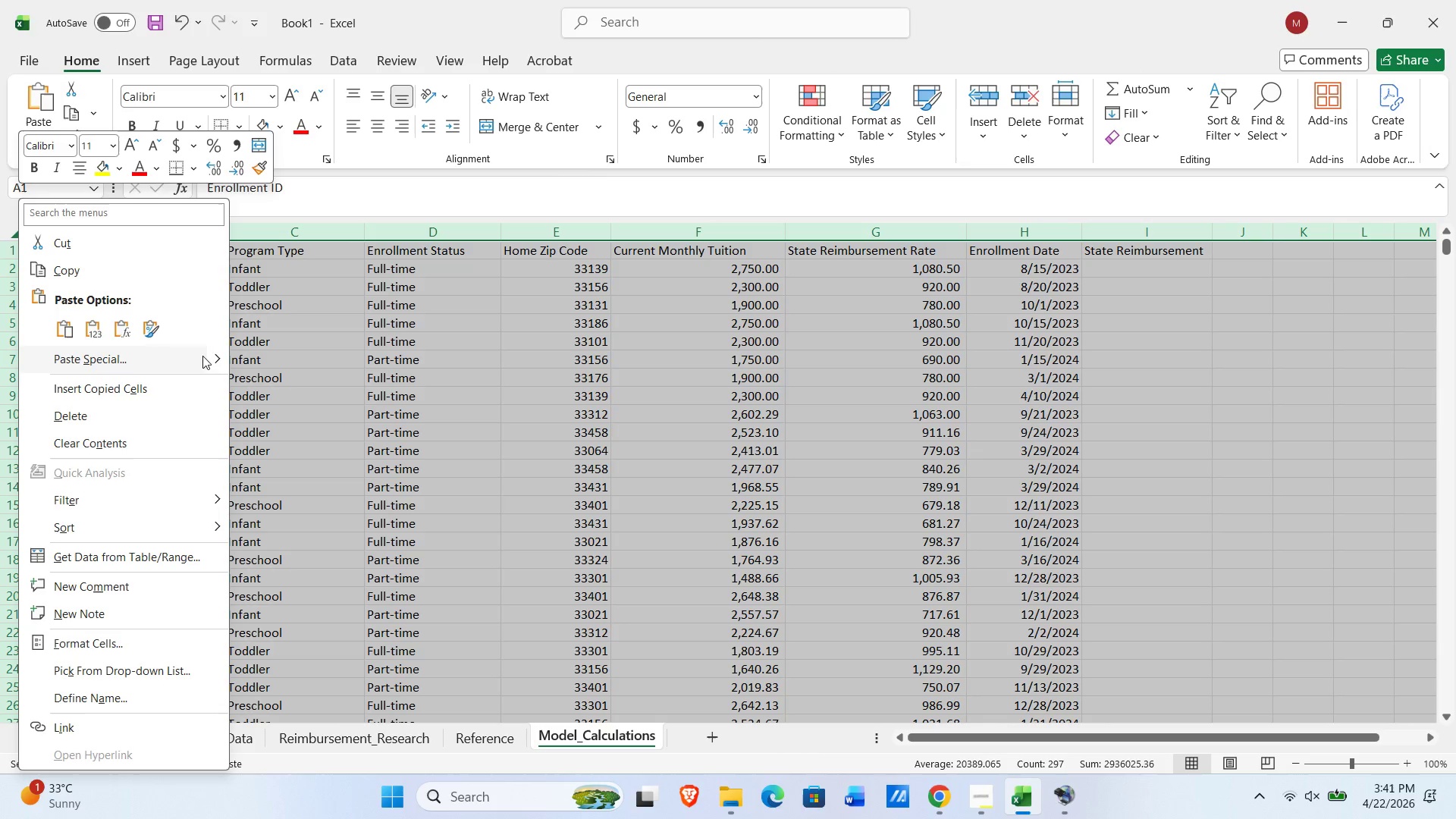 
left_click([211, 358])
 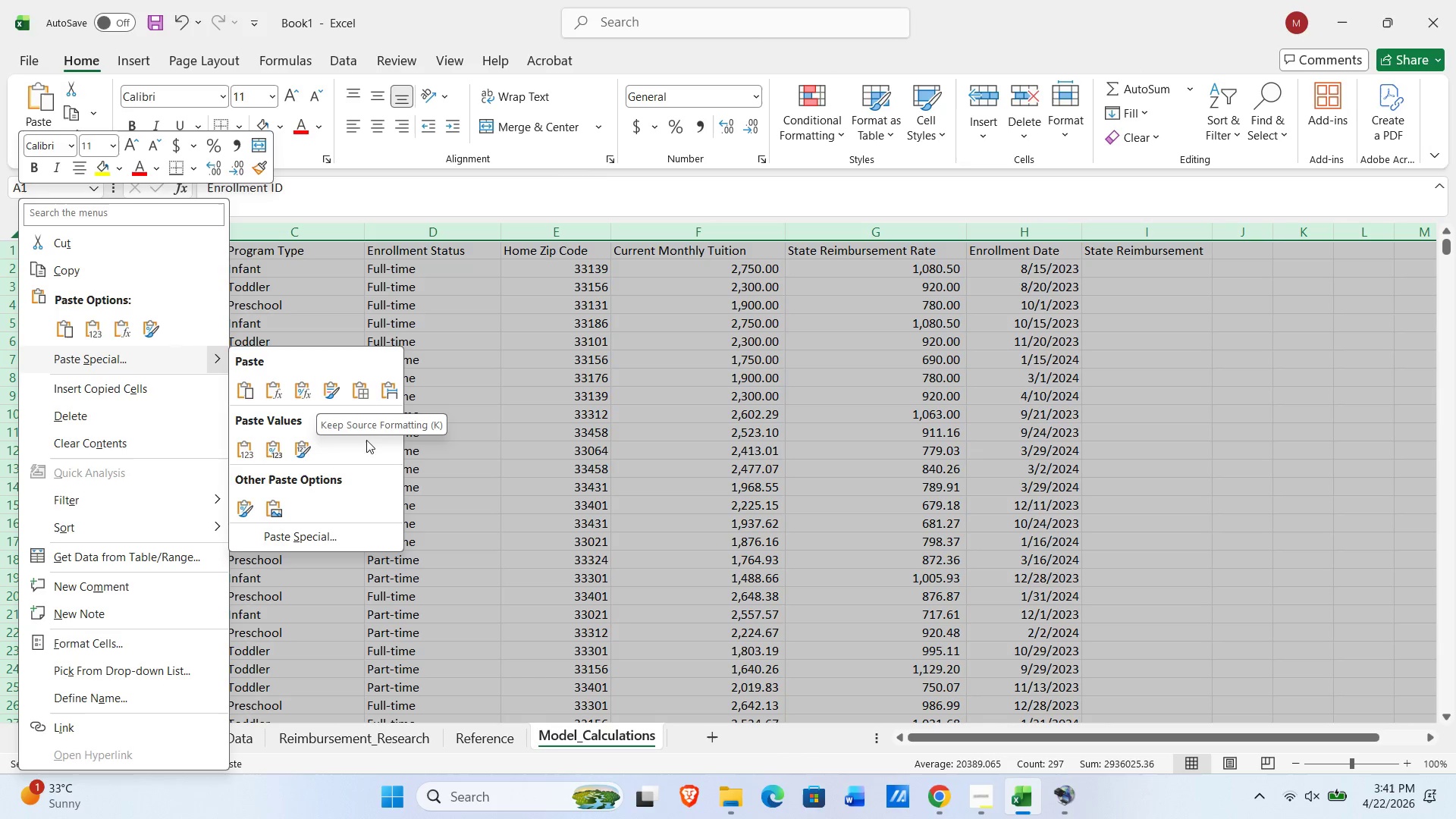 
left_click([484, 421])
 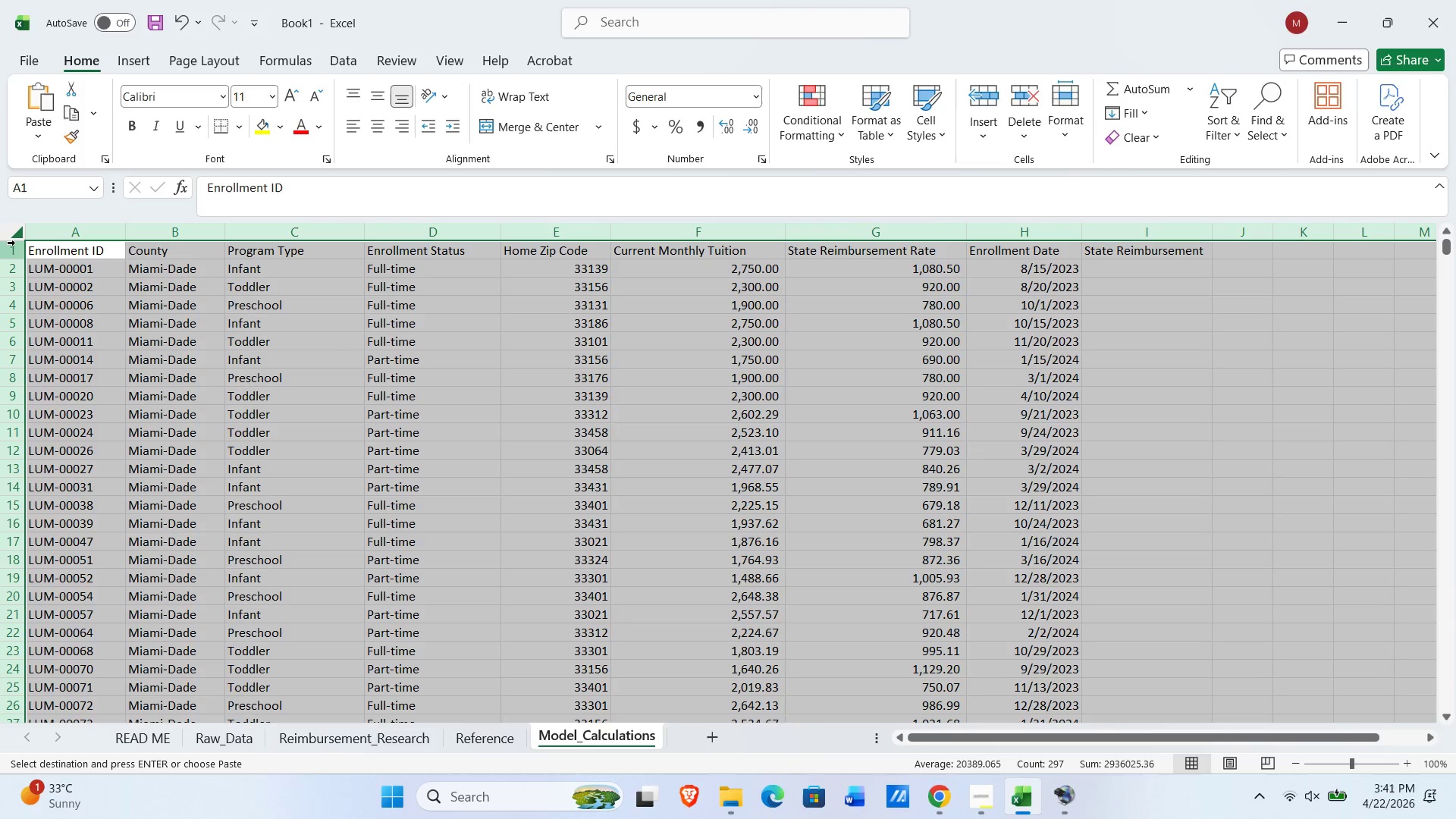 
left_click([27, 230])
 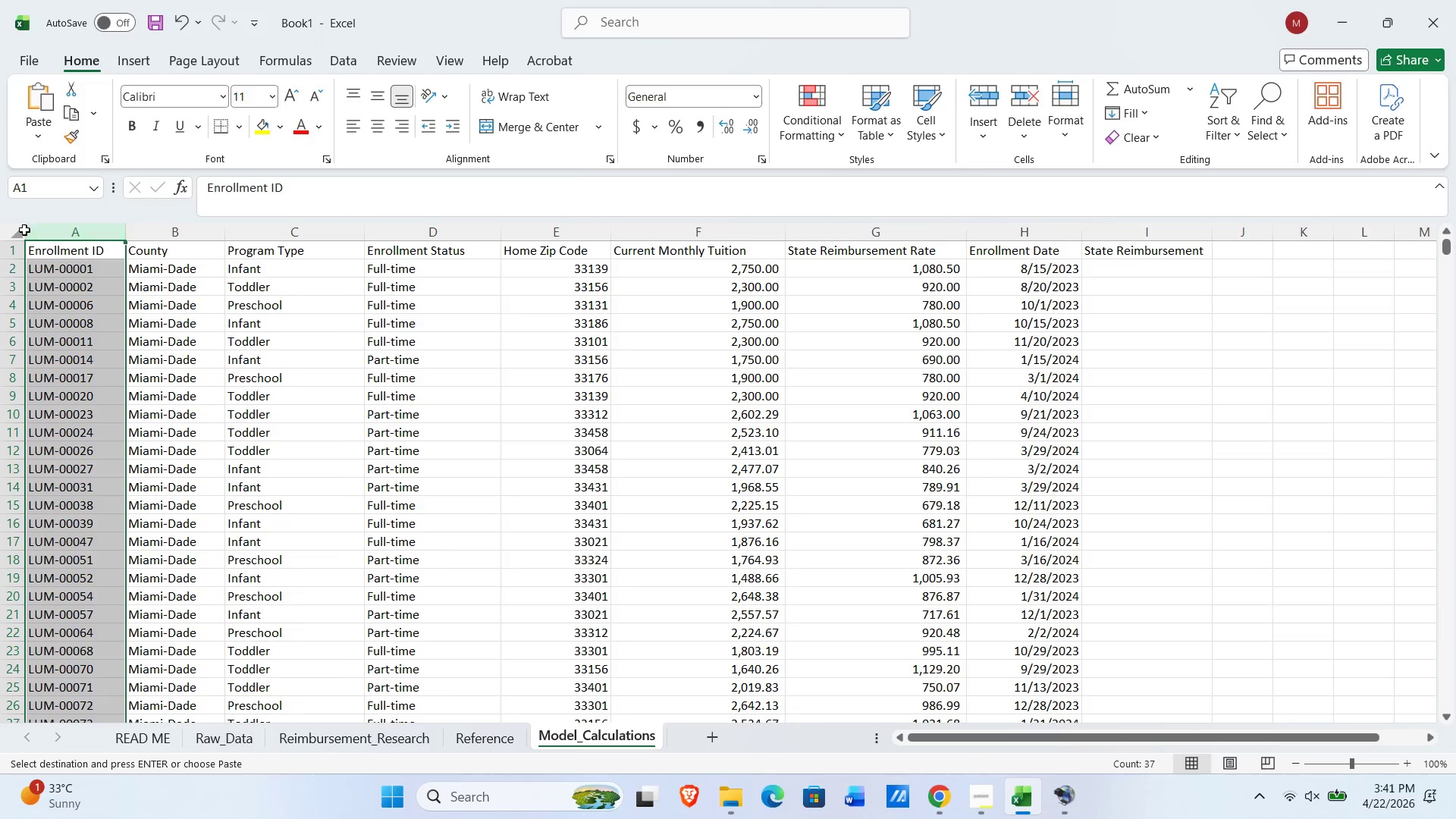 
left_click([17, 230])
 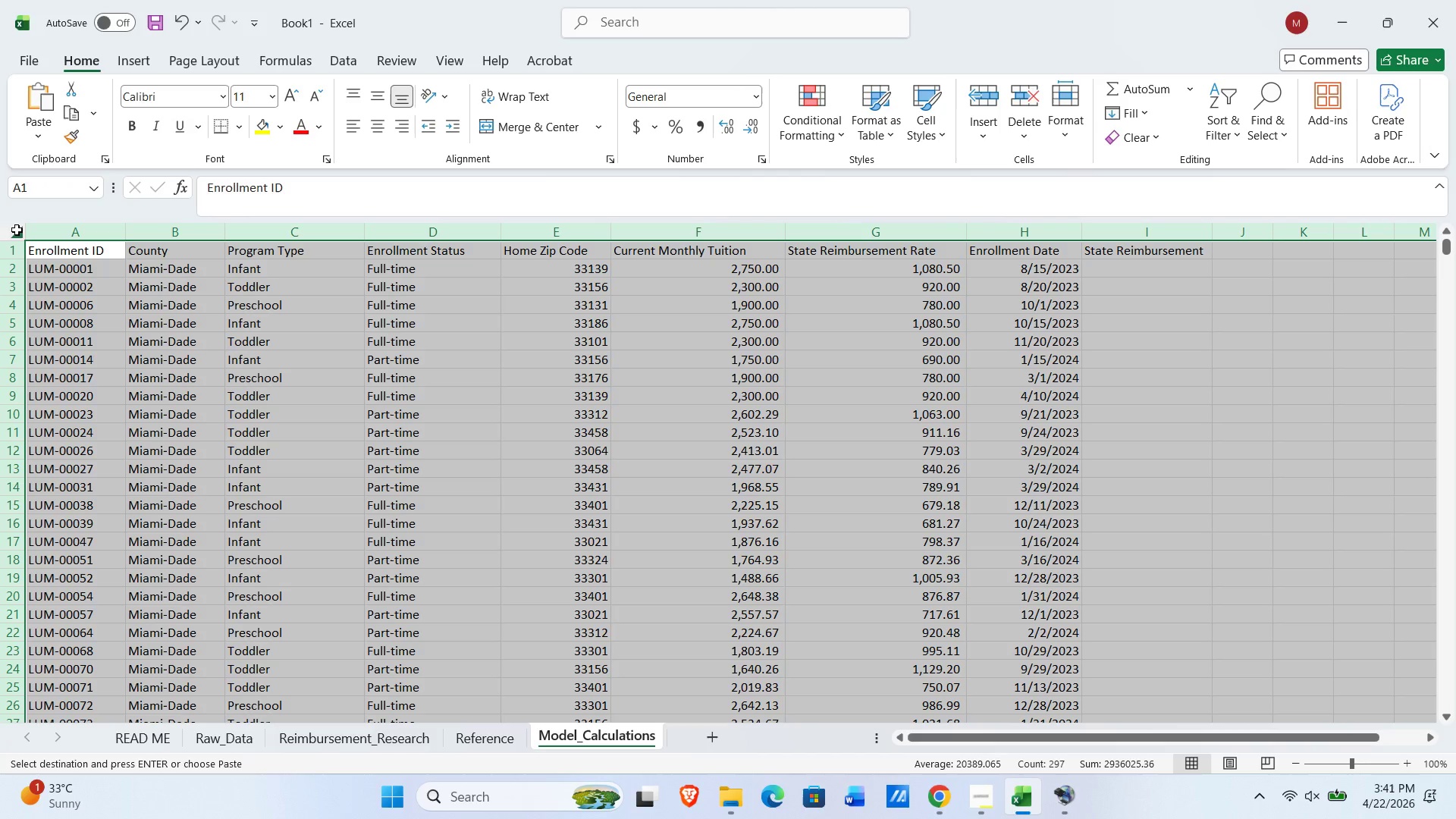 
right_click([17, 230])
 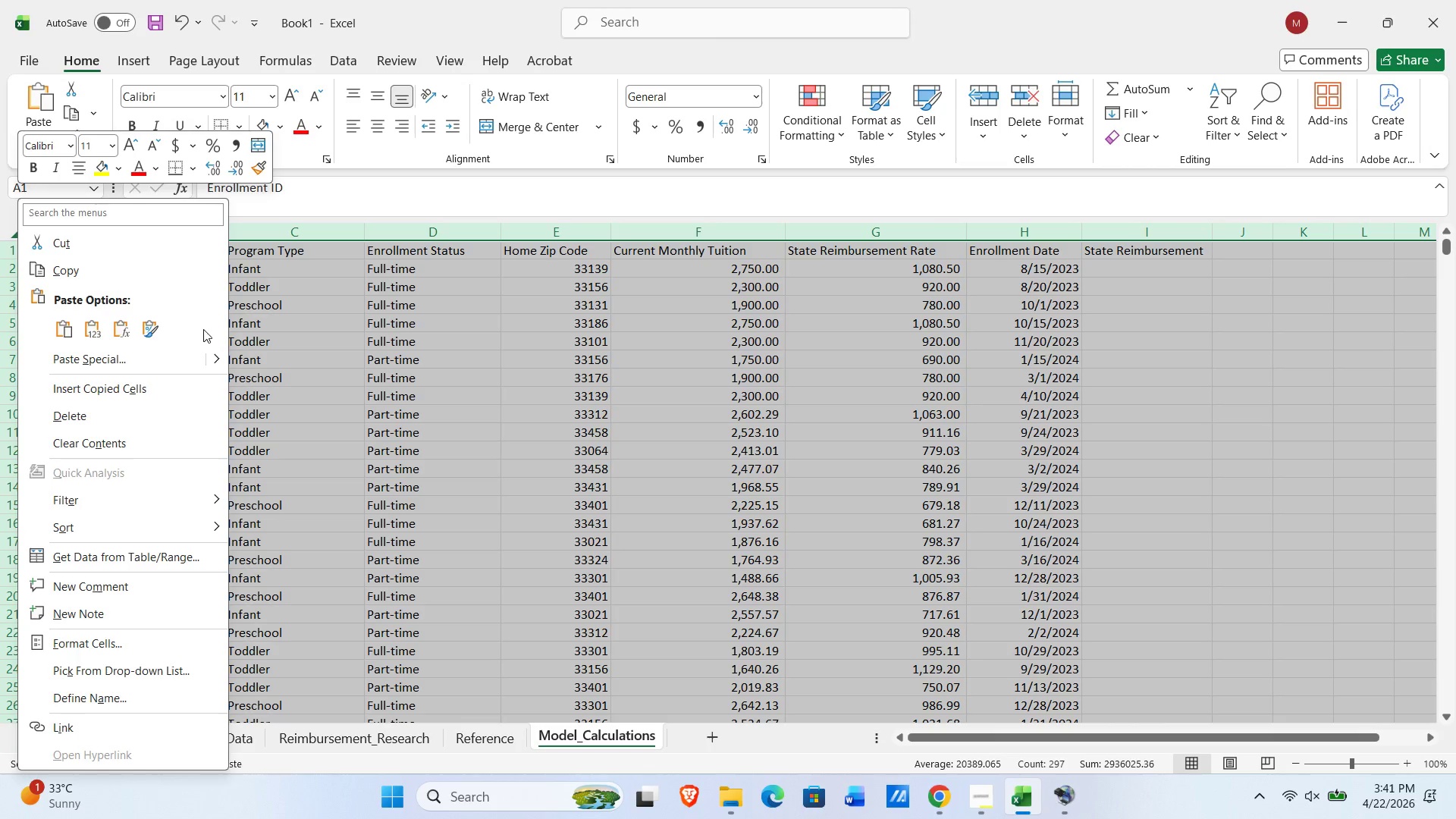 
left_click([213, 357])
 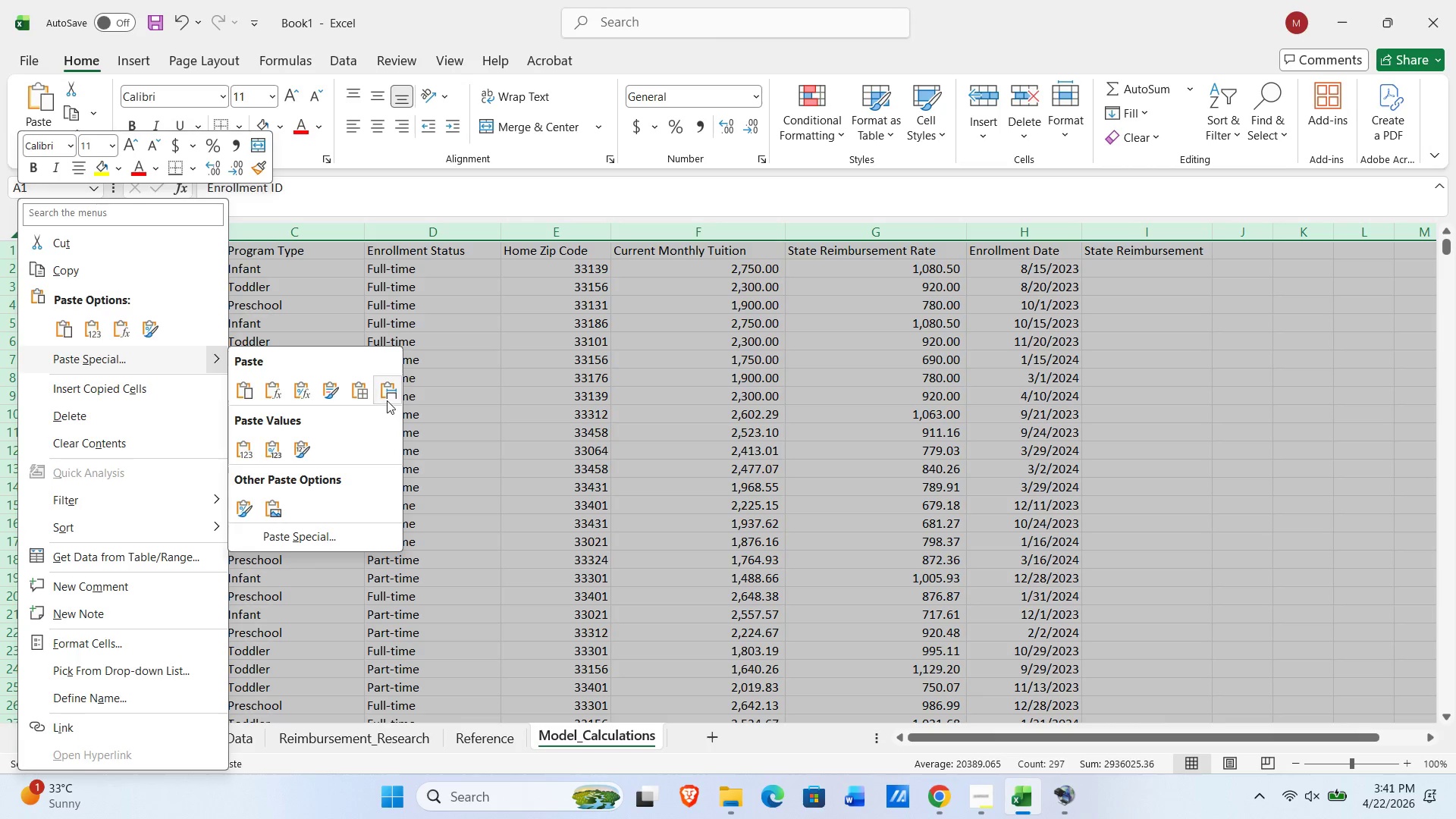 
left_click([473, 427])
 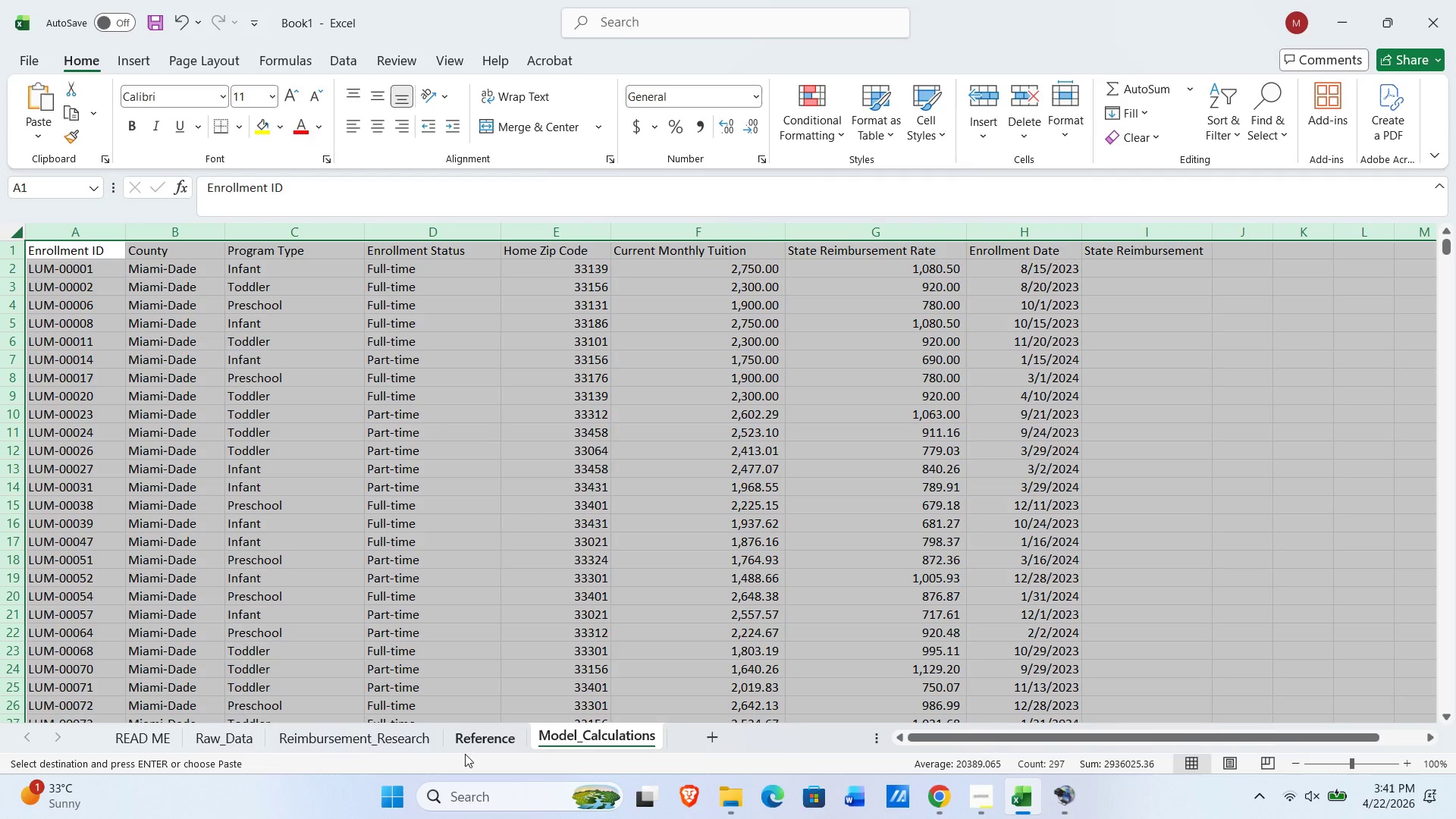 
left_click([247, 742])
 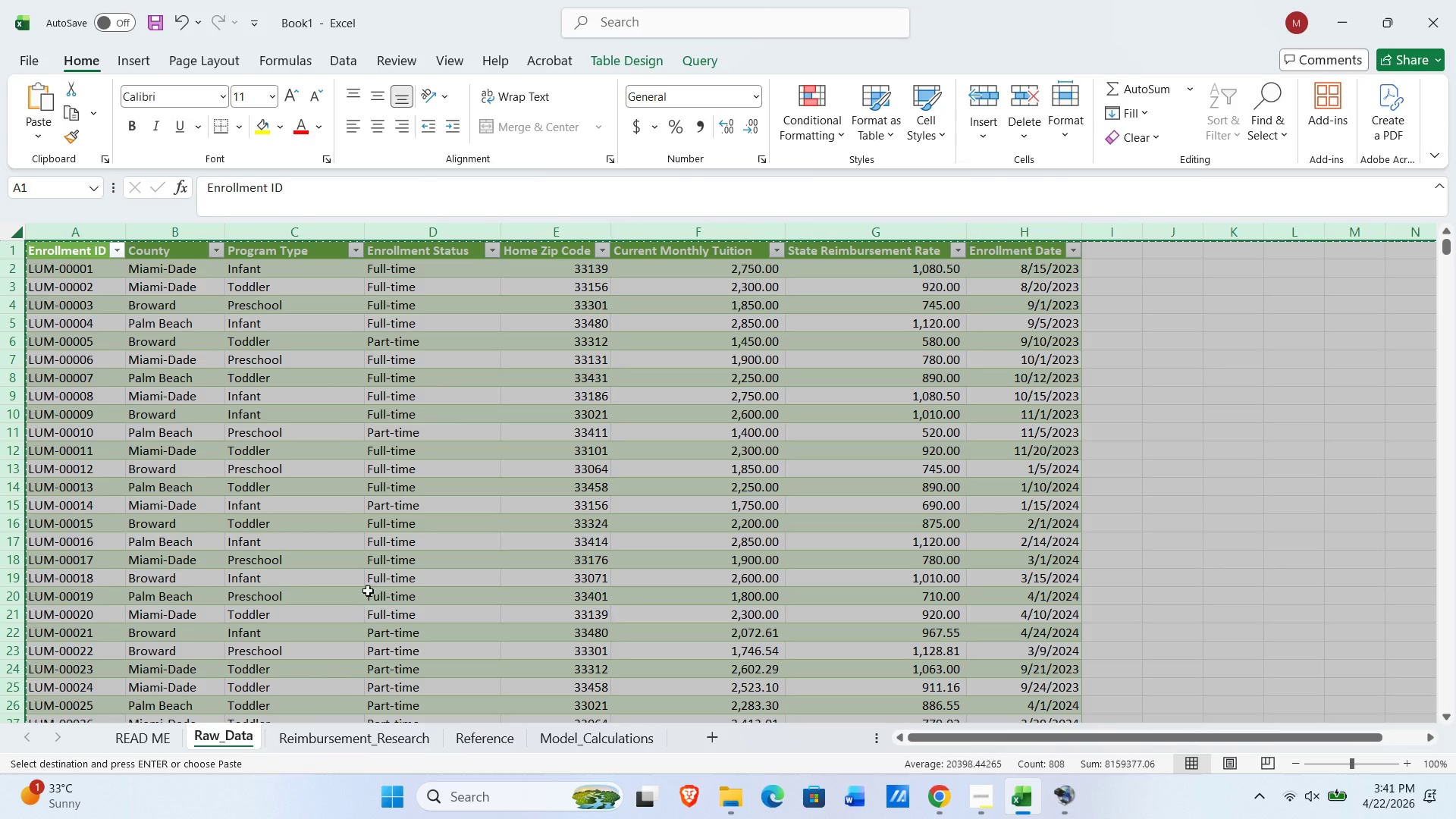 
scroll: coordinate [370, 577], scroll_direction: up, amount: 5.0
 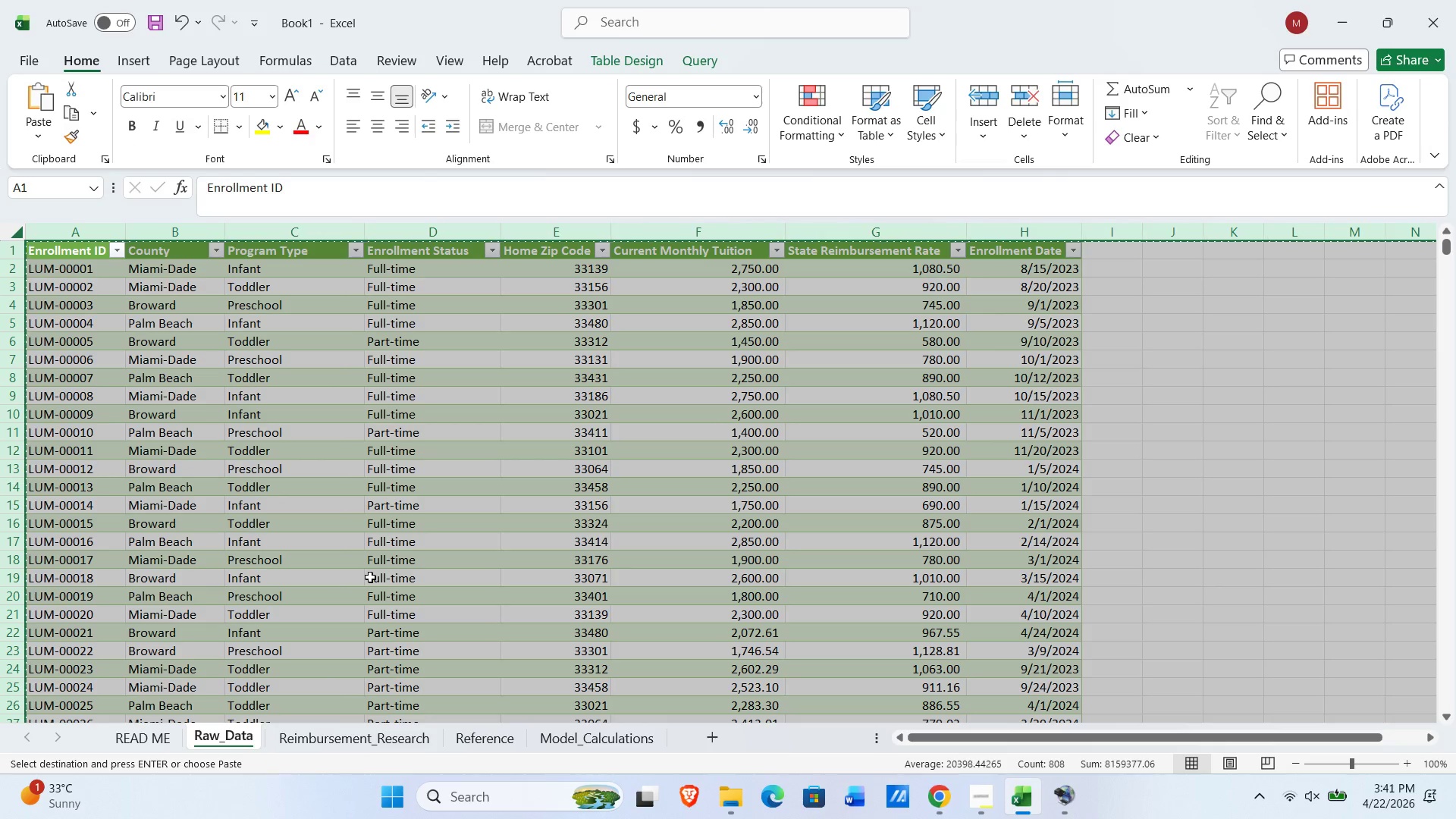 
key(Control+C)
 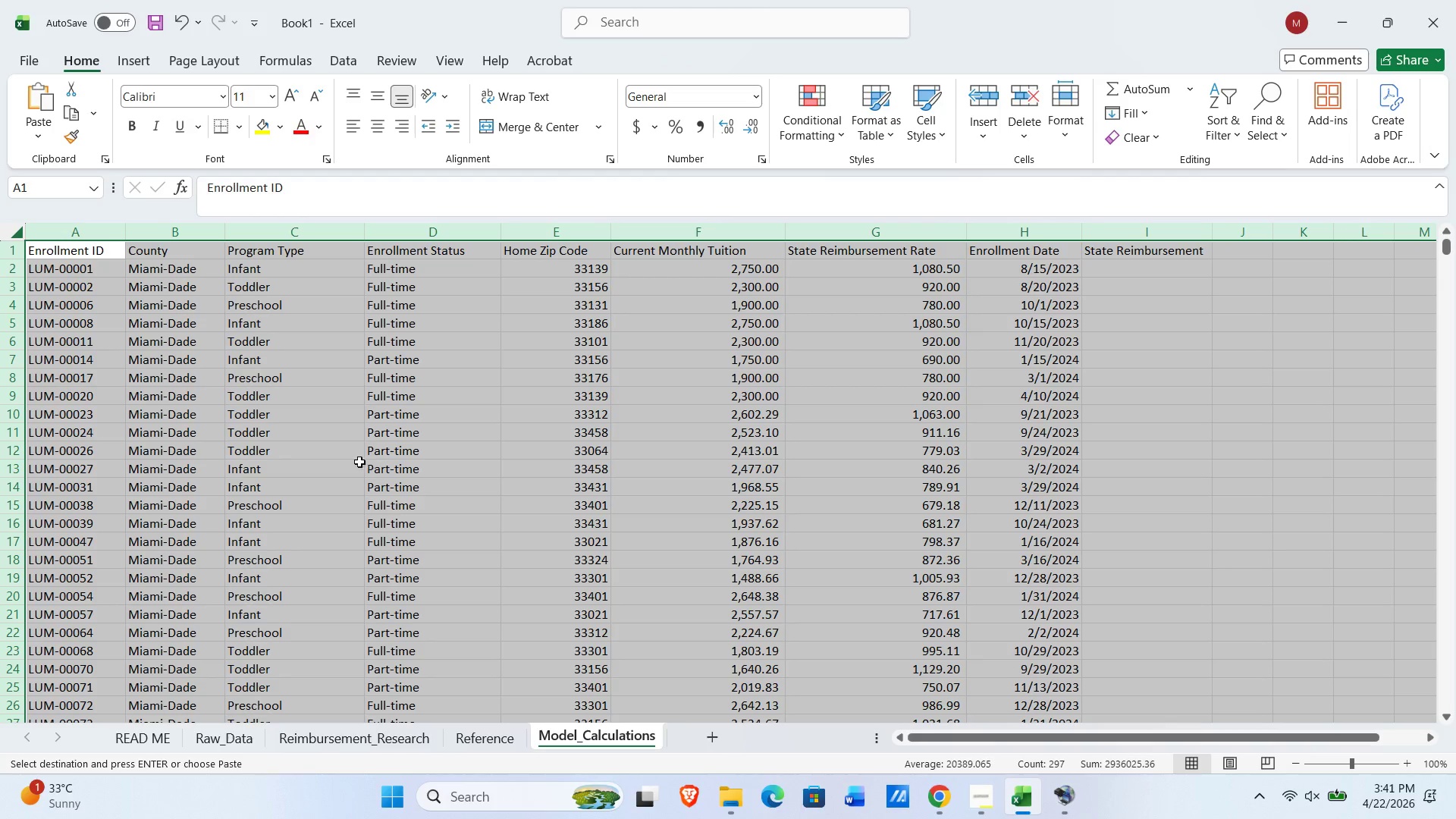 
key(NumpadEnter)
 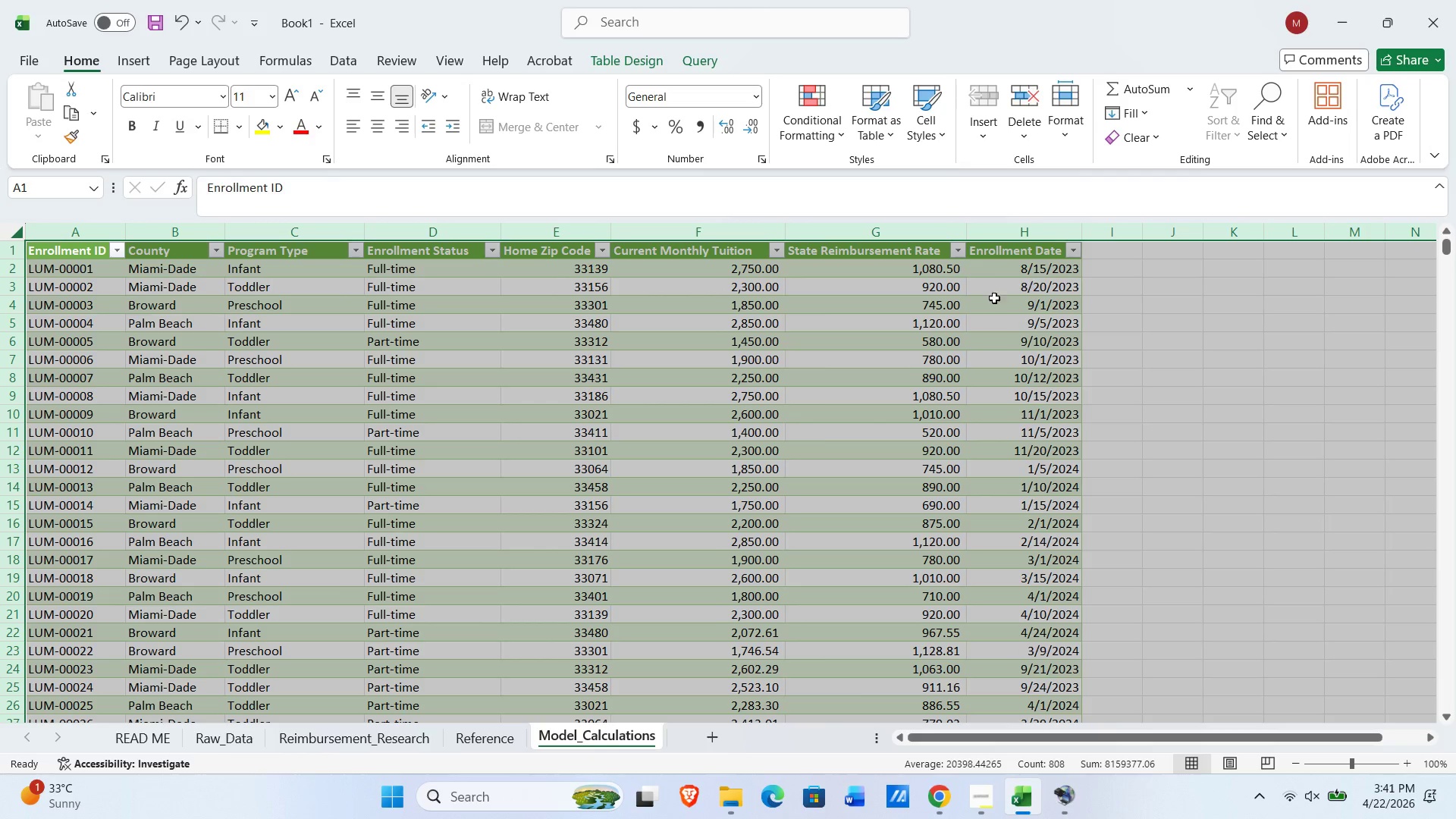 
scroll: coordinate [532, 472], scroll_direction: down, amount: 6.0
 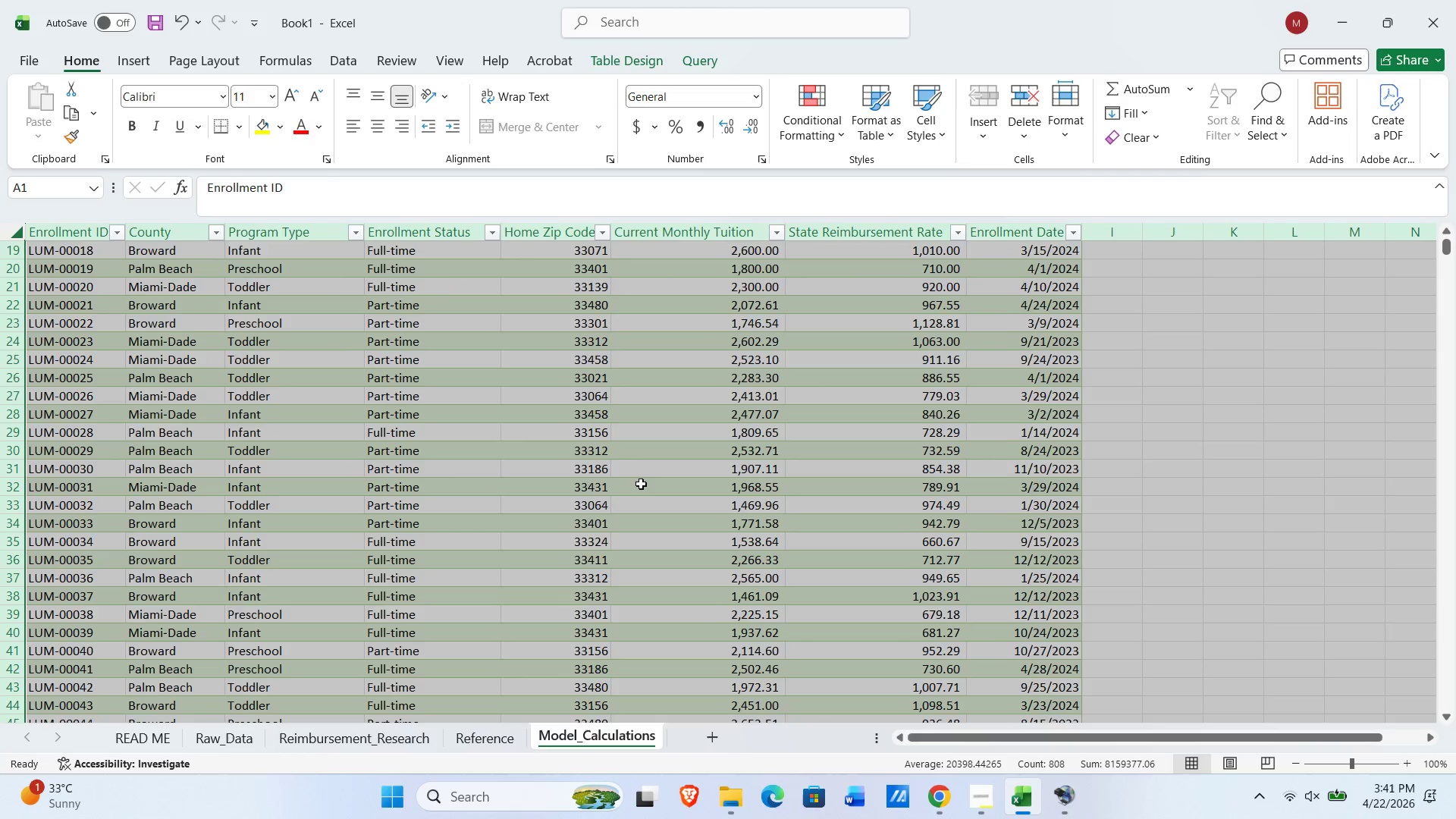 
scroll: coordinate [657, 486], scroll_direction: up, amount: 22.0
 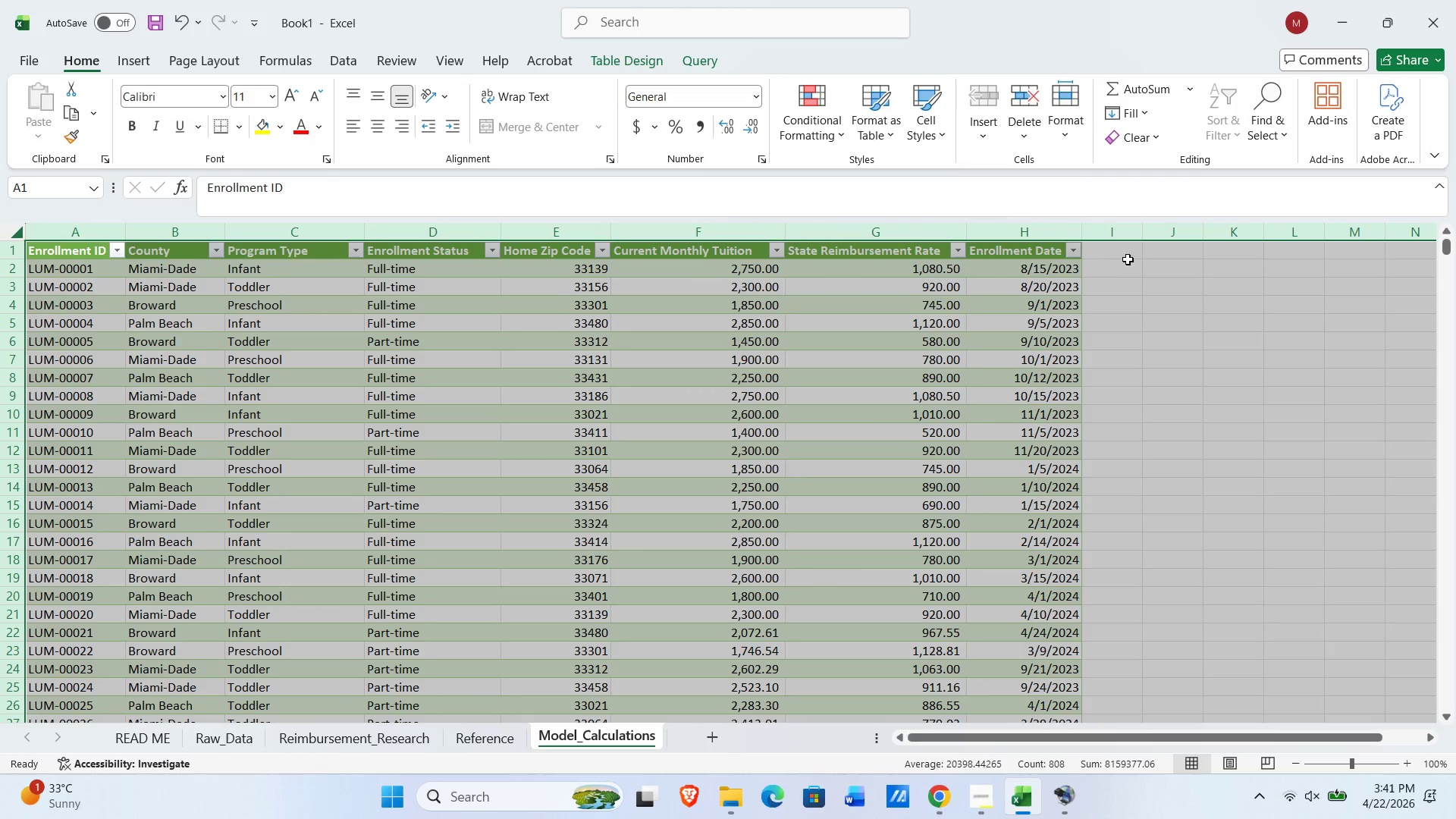 
left_click([1127, 257])
 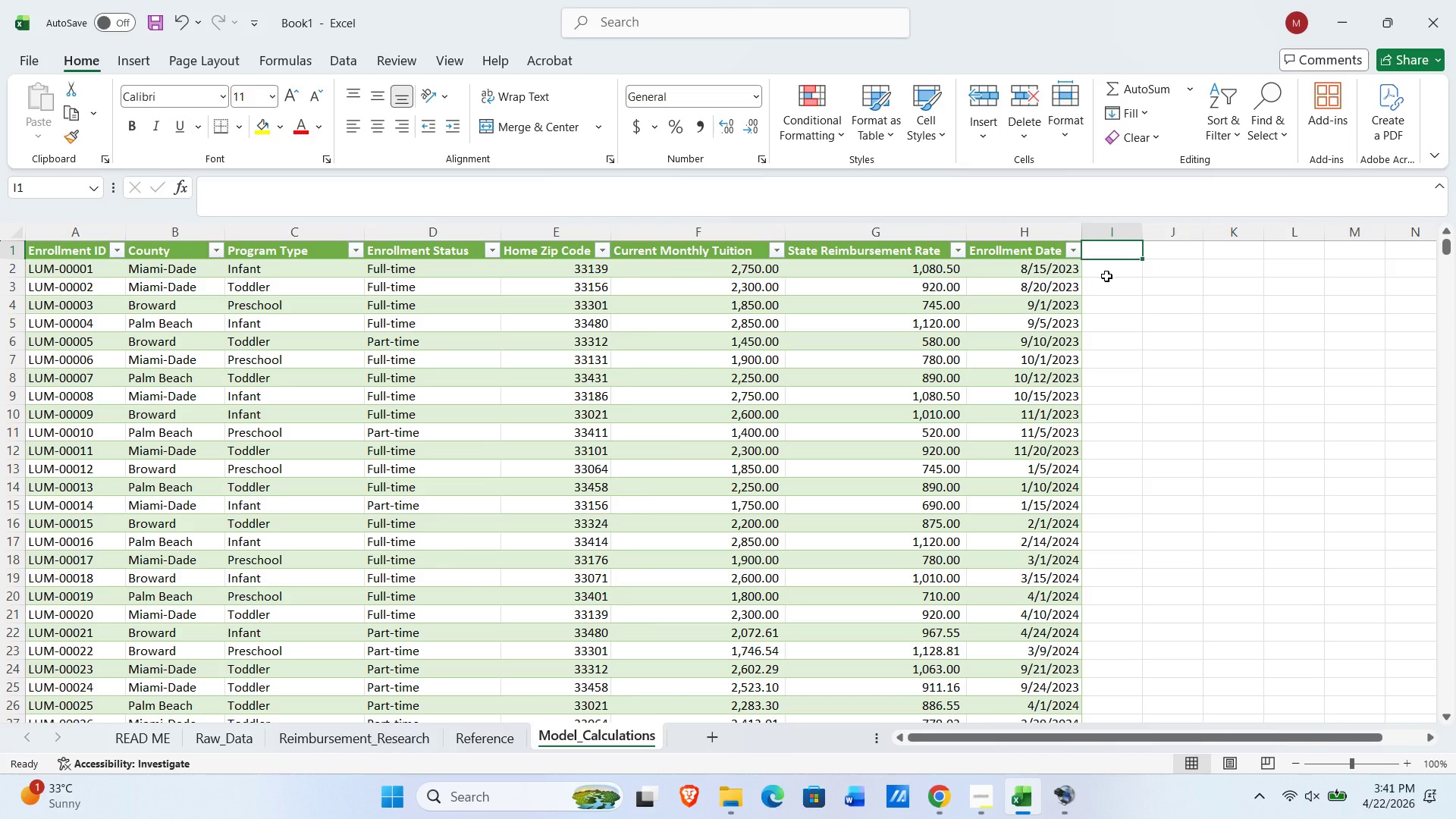 
wait(10.48)
 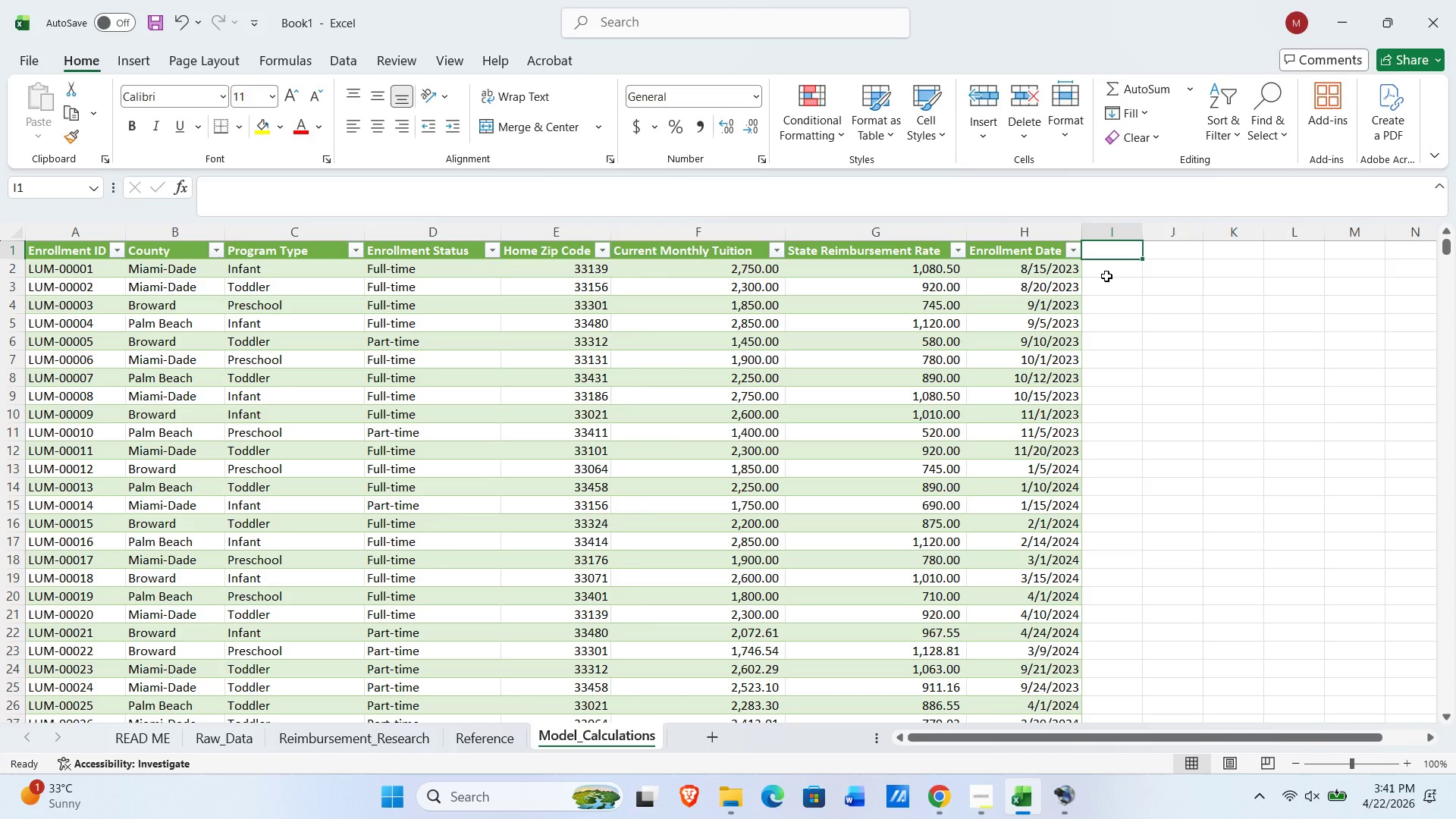 
type(State Reimbursement)
key(NumpadEnter)
 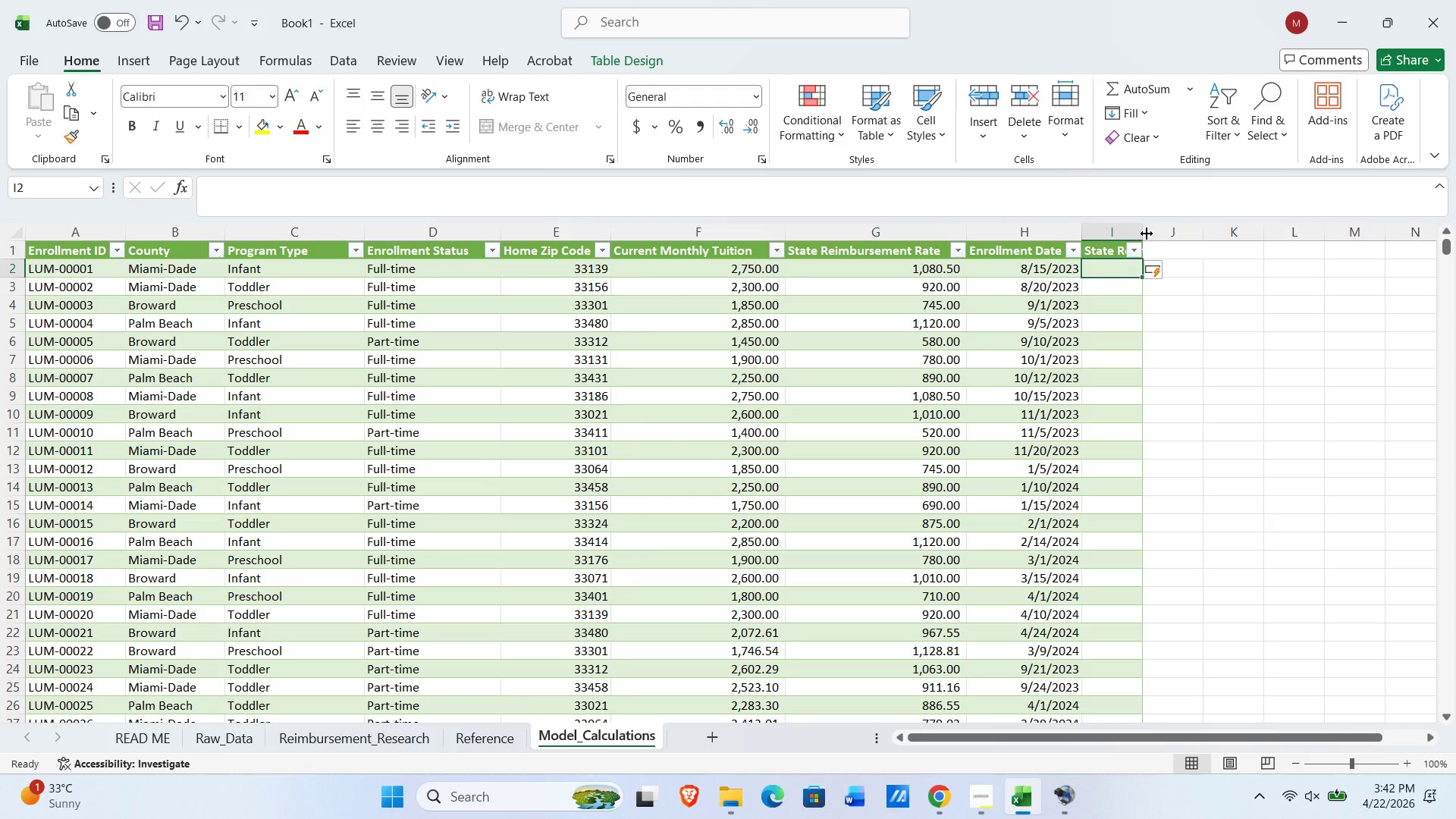 
double_click([1145, 234])
 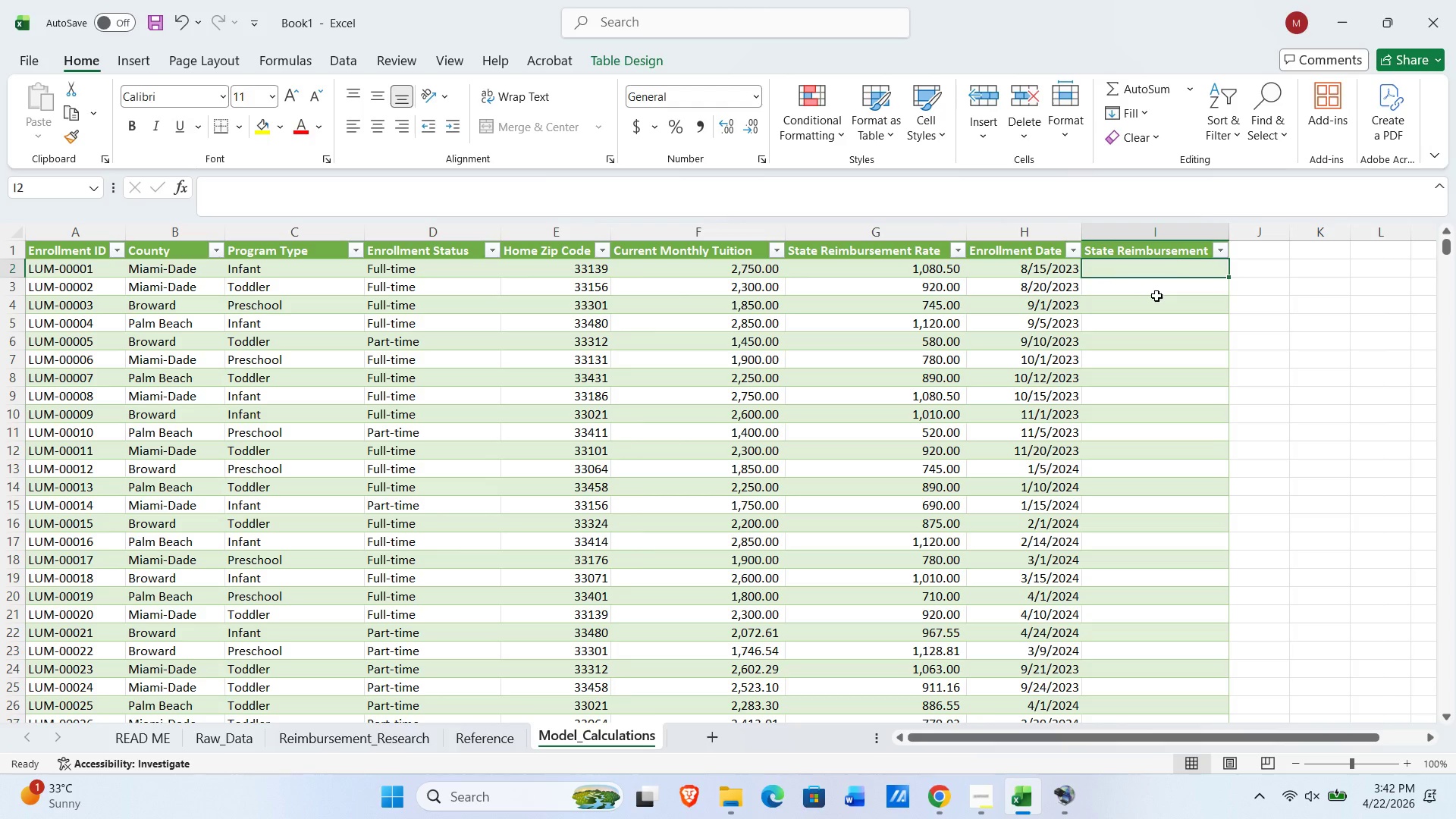 
left_click([1241, 240])
 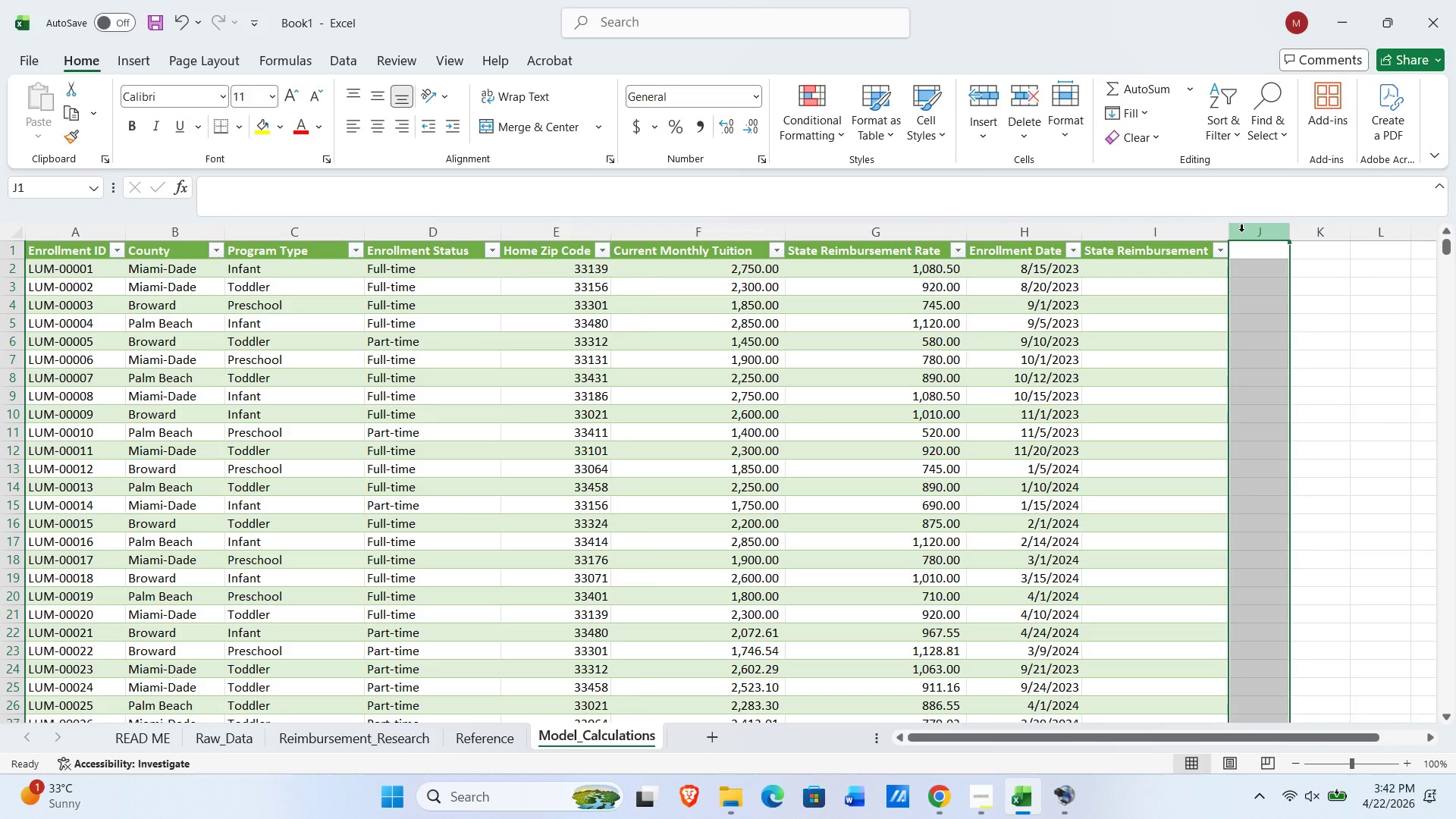 
key(ArrowLeft)
 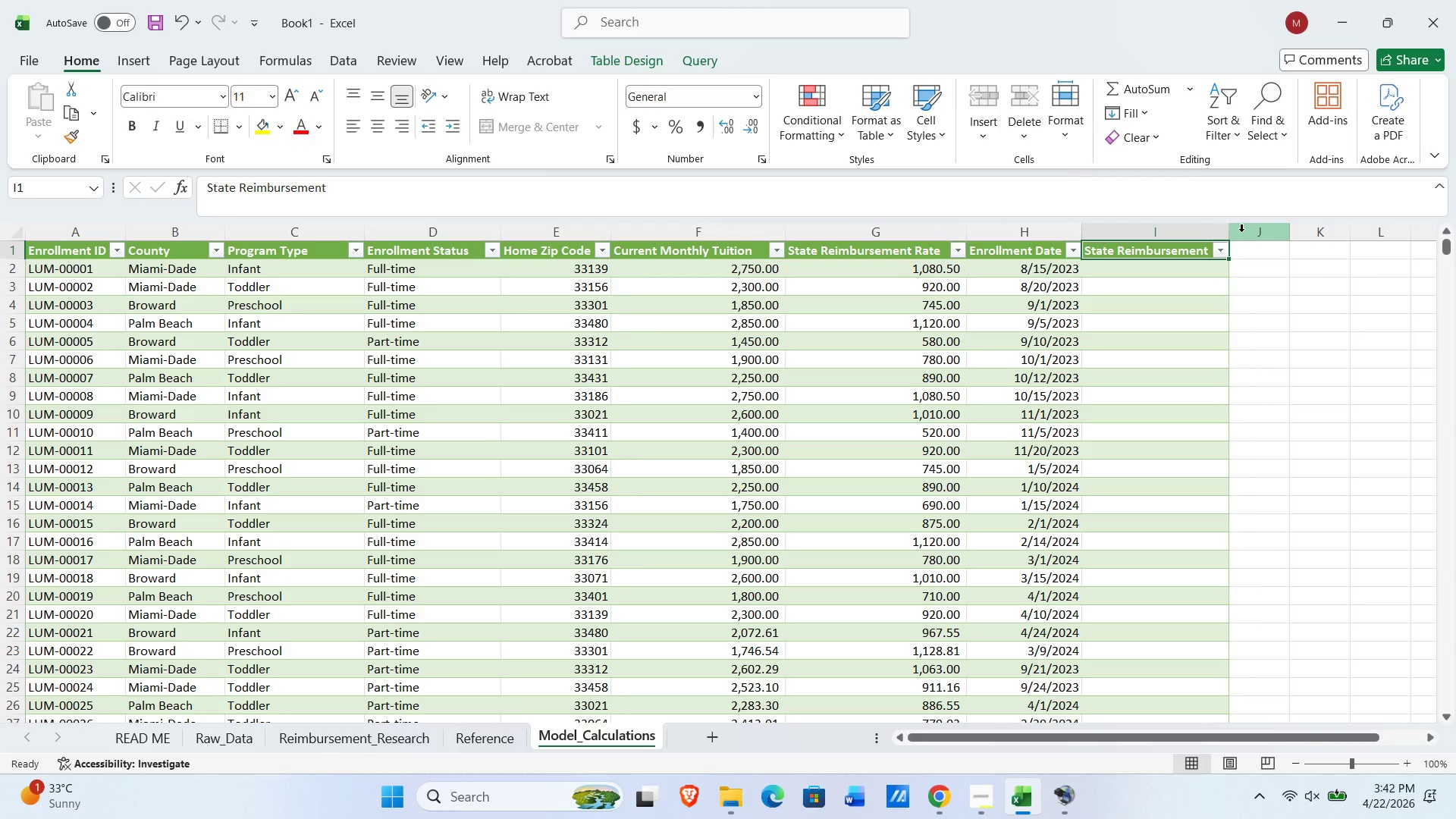 
key(ArrowRight)
 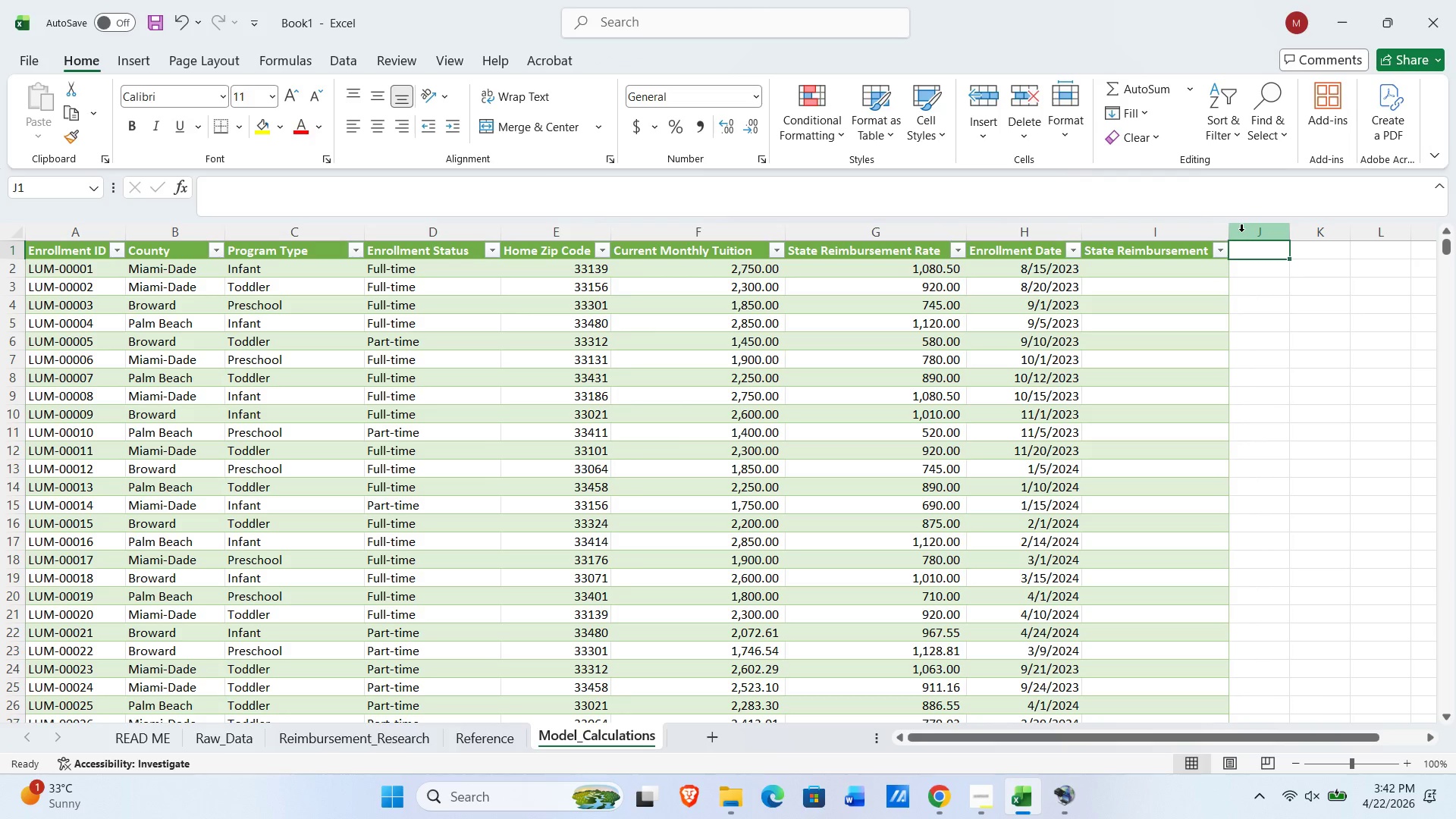 
type(Net Margin)
key(NumpadEnter)
 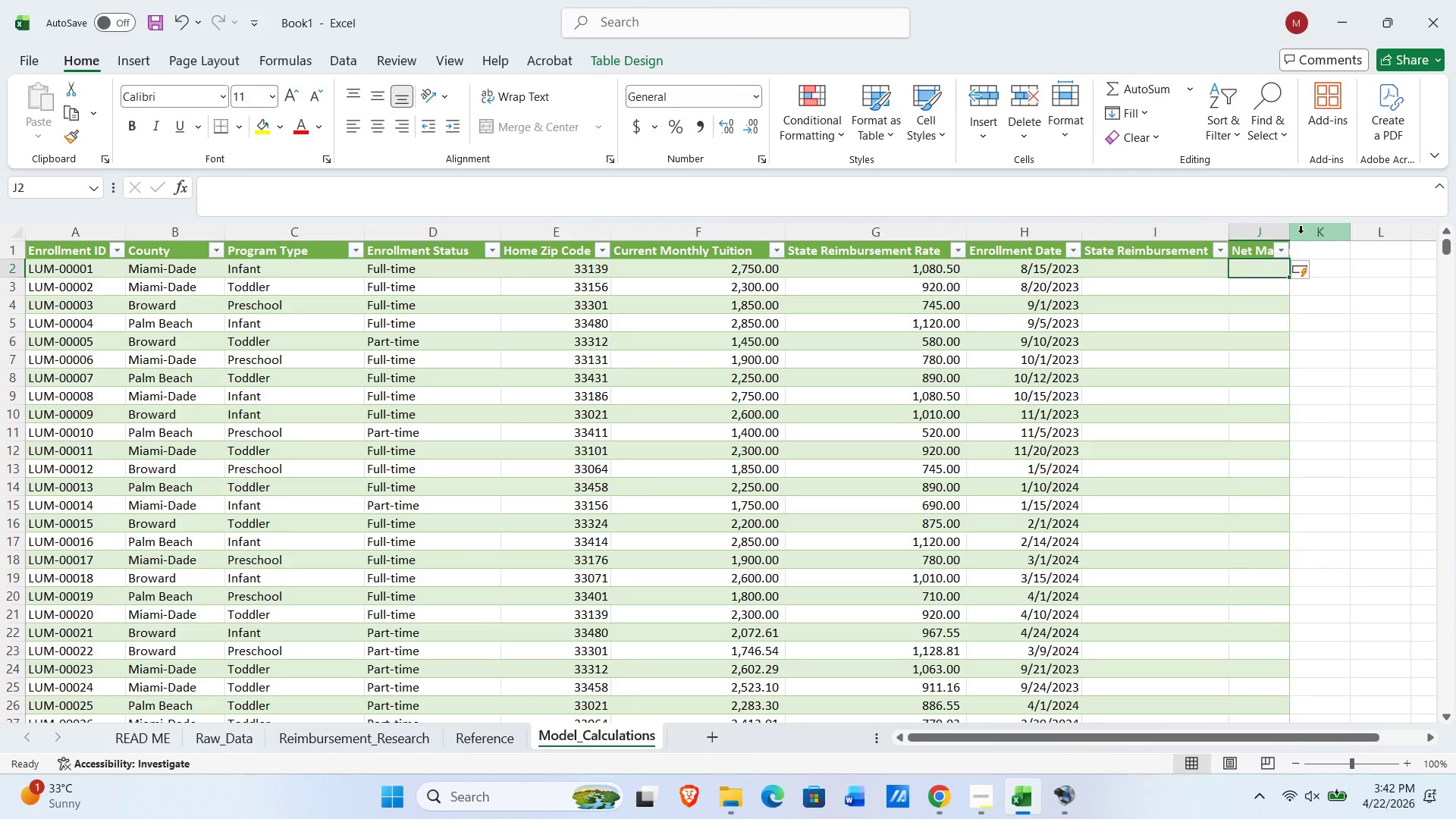 
left_click_drag(start_coordinate=[1284, 234], to_coordinate=[1315, 226])
 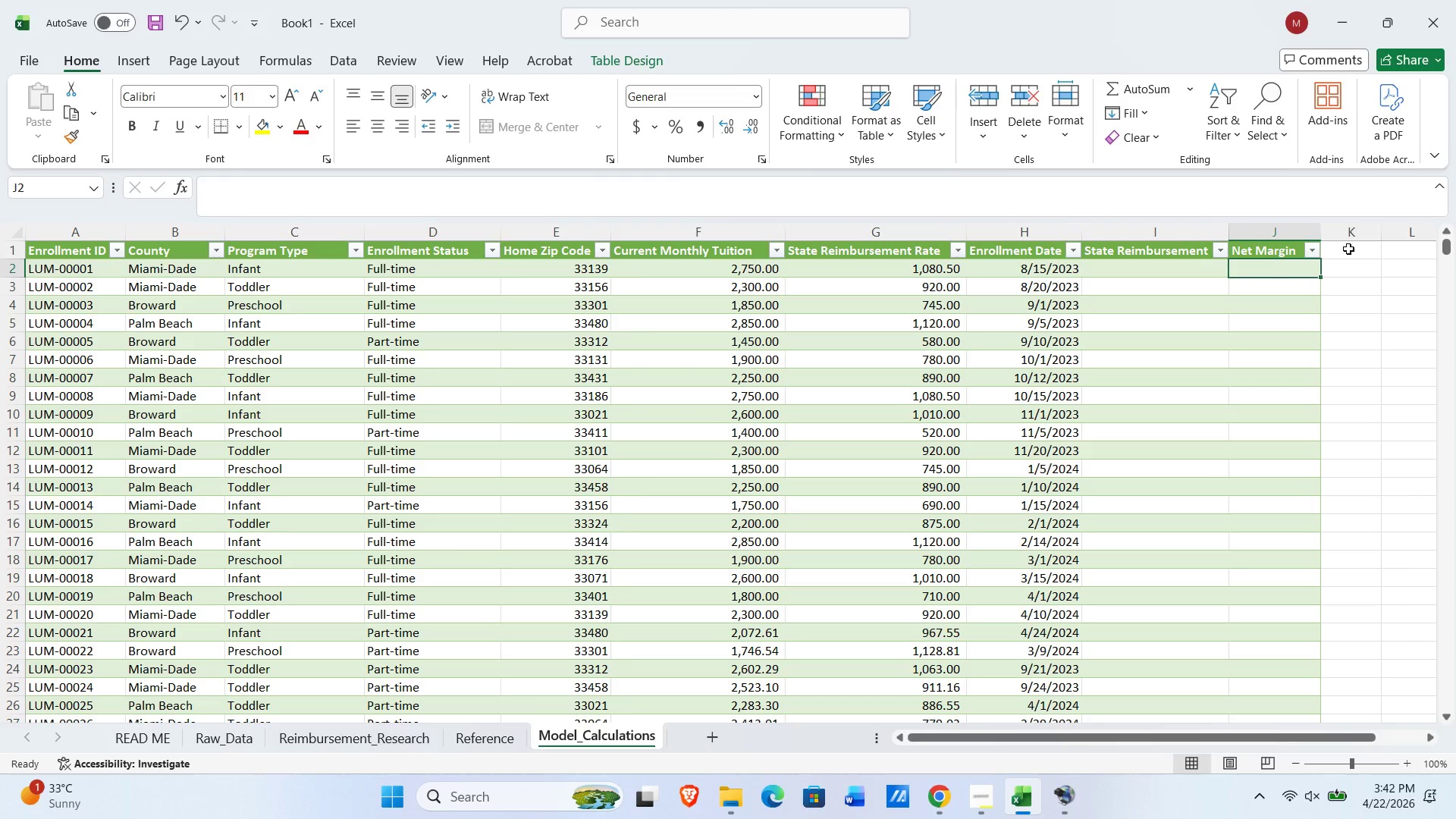 
left_click([1338, 248])
 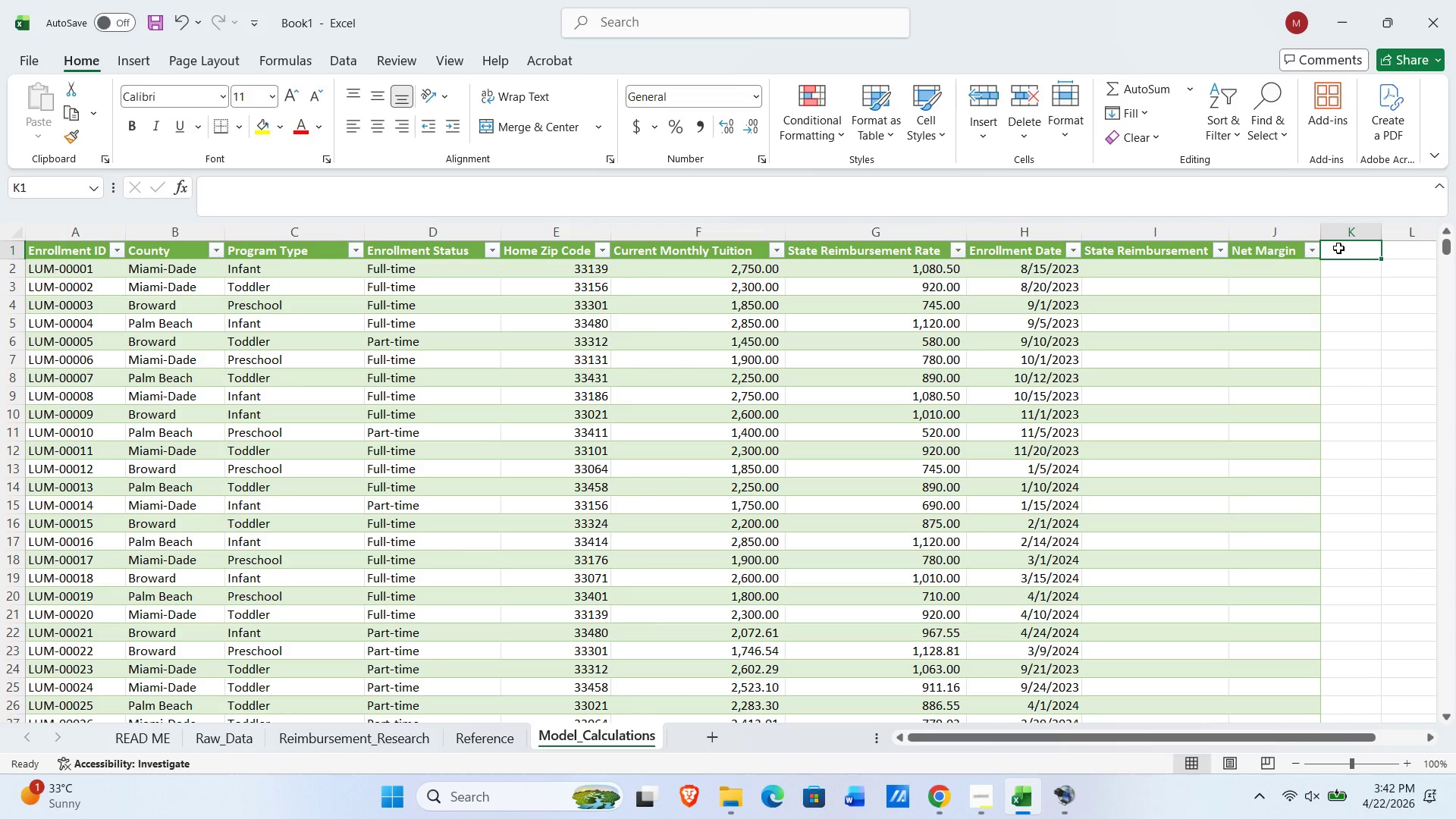 
type(Coverage %)
key(NumpadEnter)
 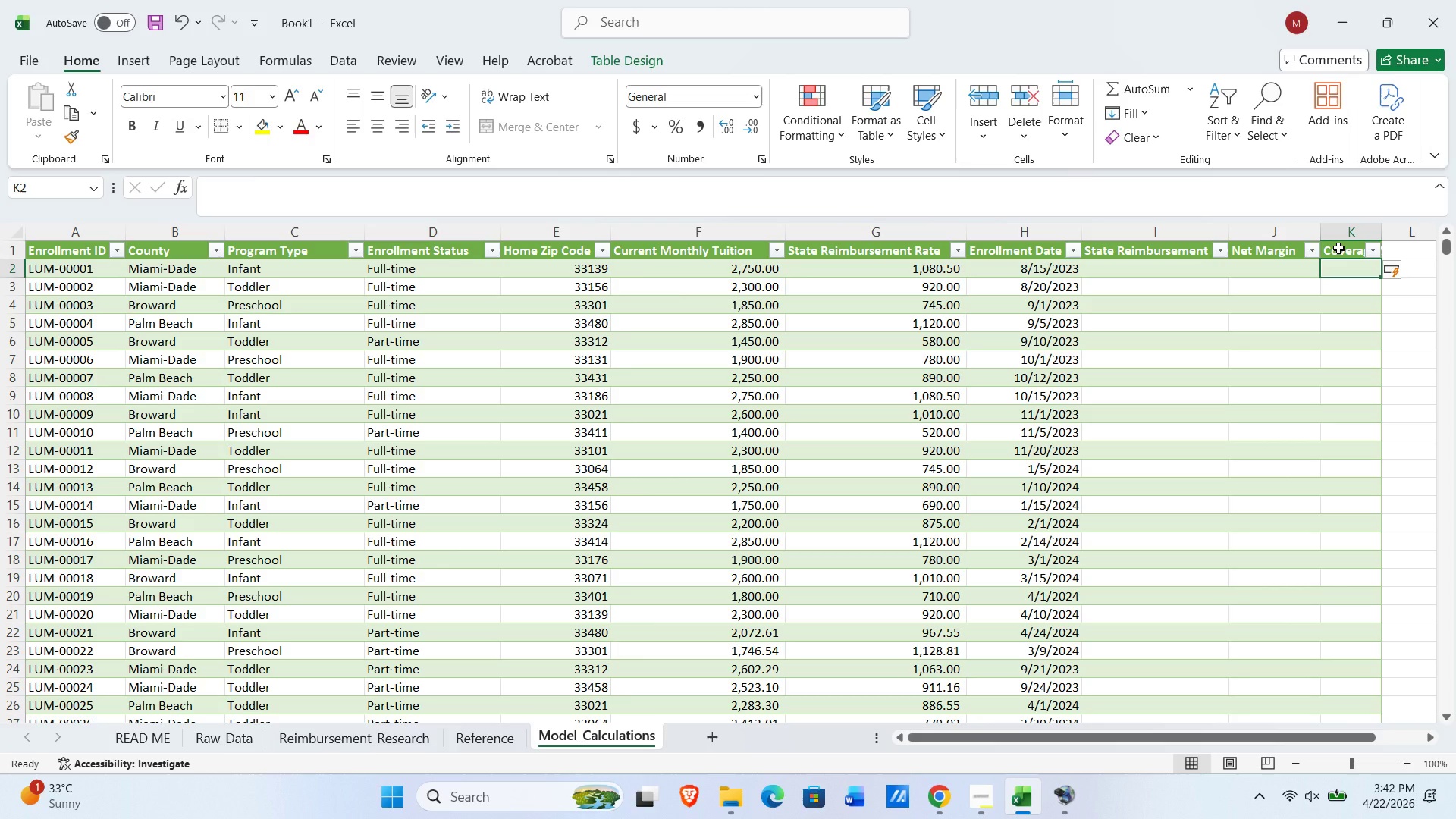 
left_click_drag(start_coordinate=[1379, 234], to_coordinate=[1427, 229])
 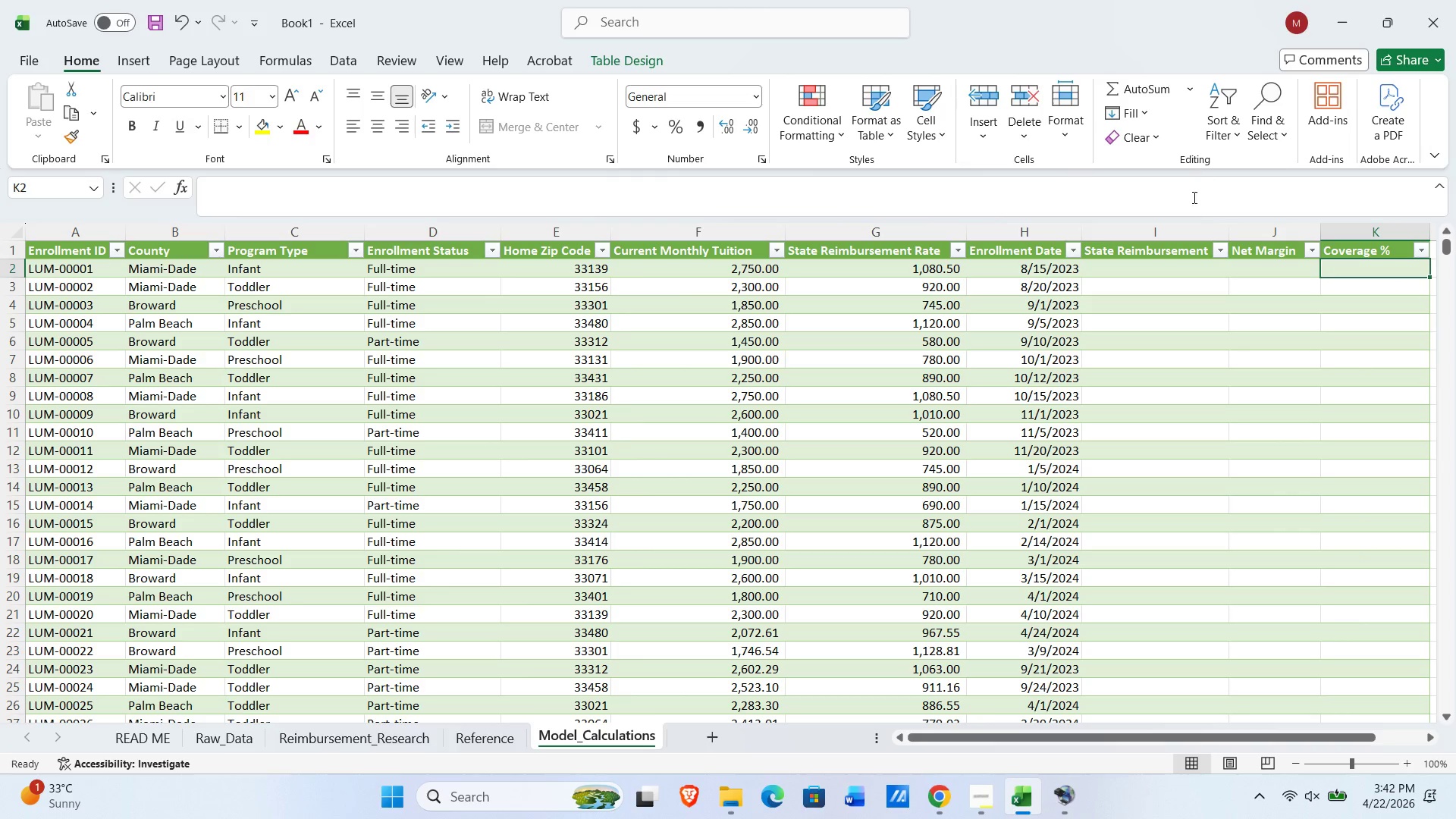 
left_click([1179, 274])
 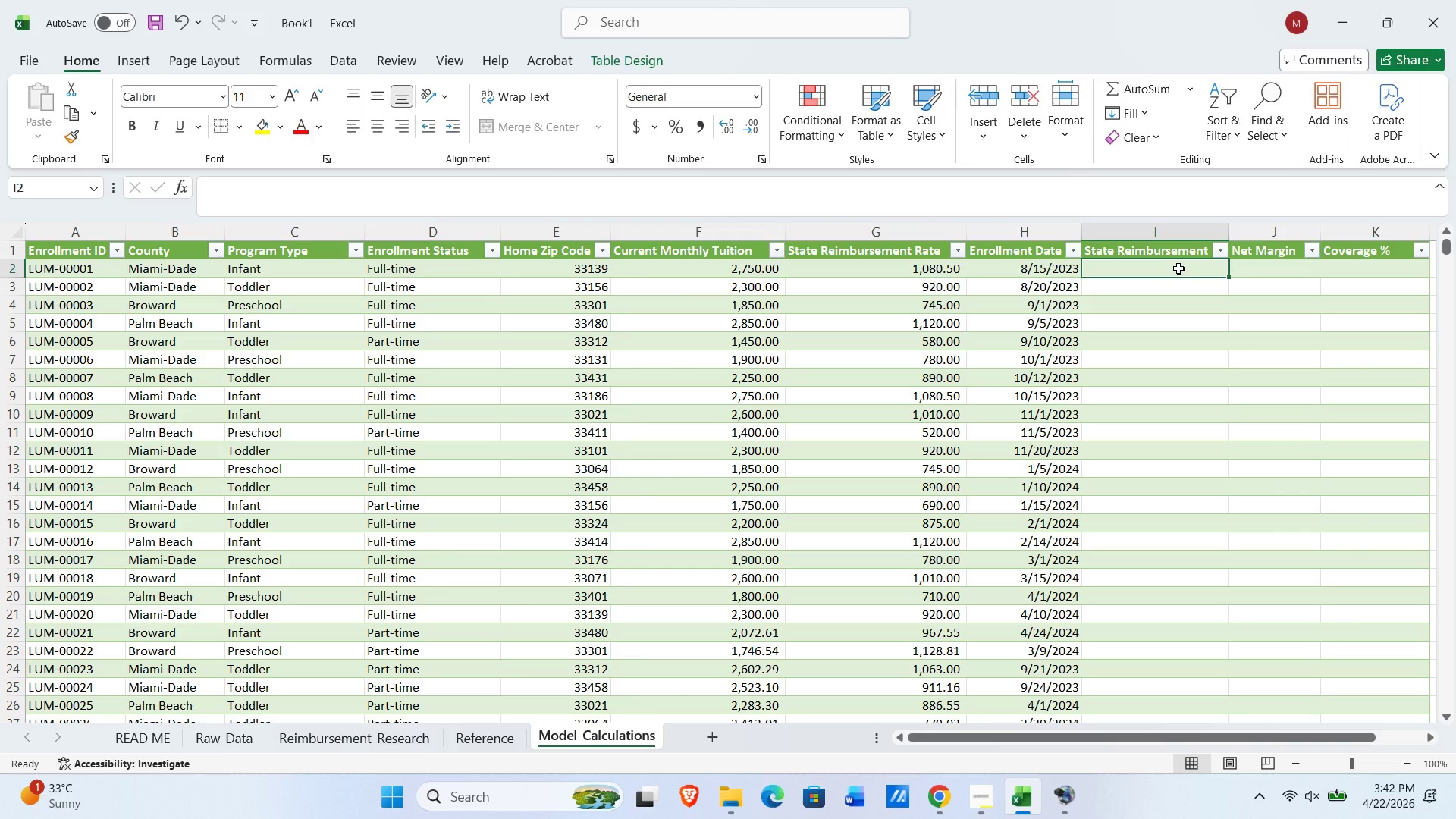 
wait(22.91)
 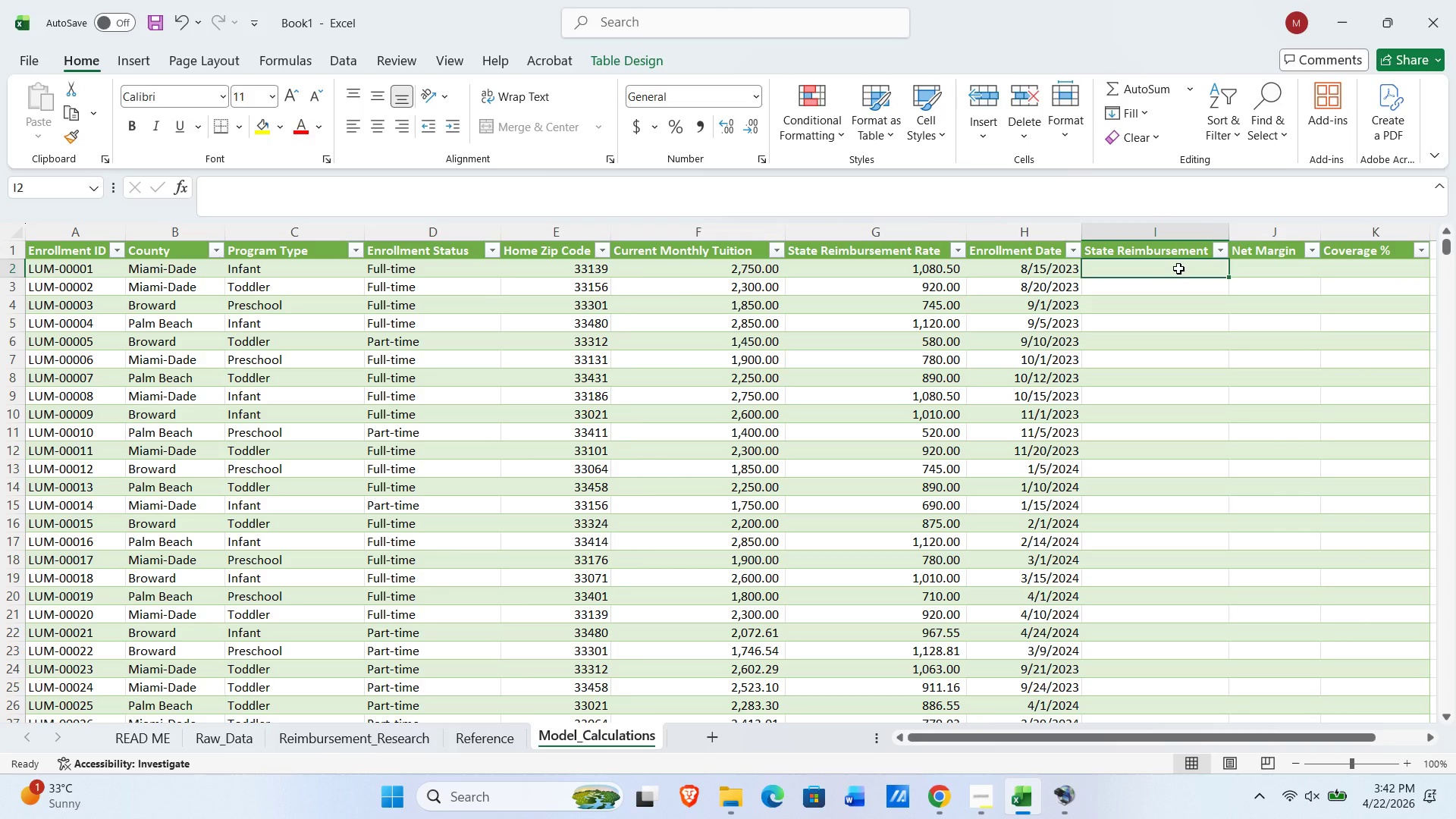 
left_click([384, 742])
 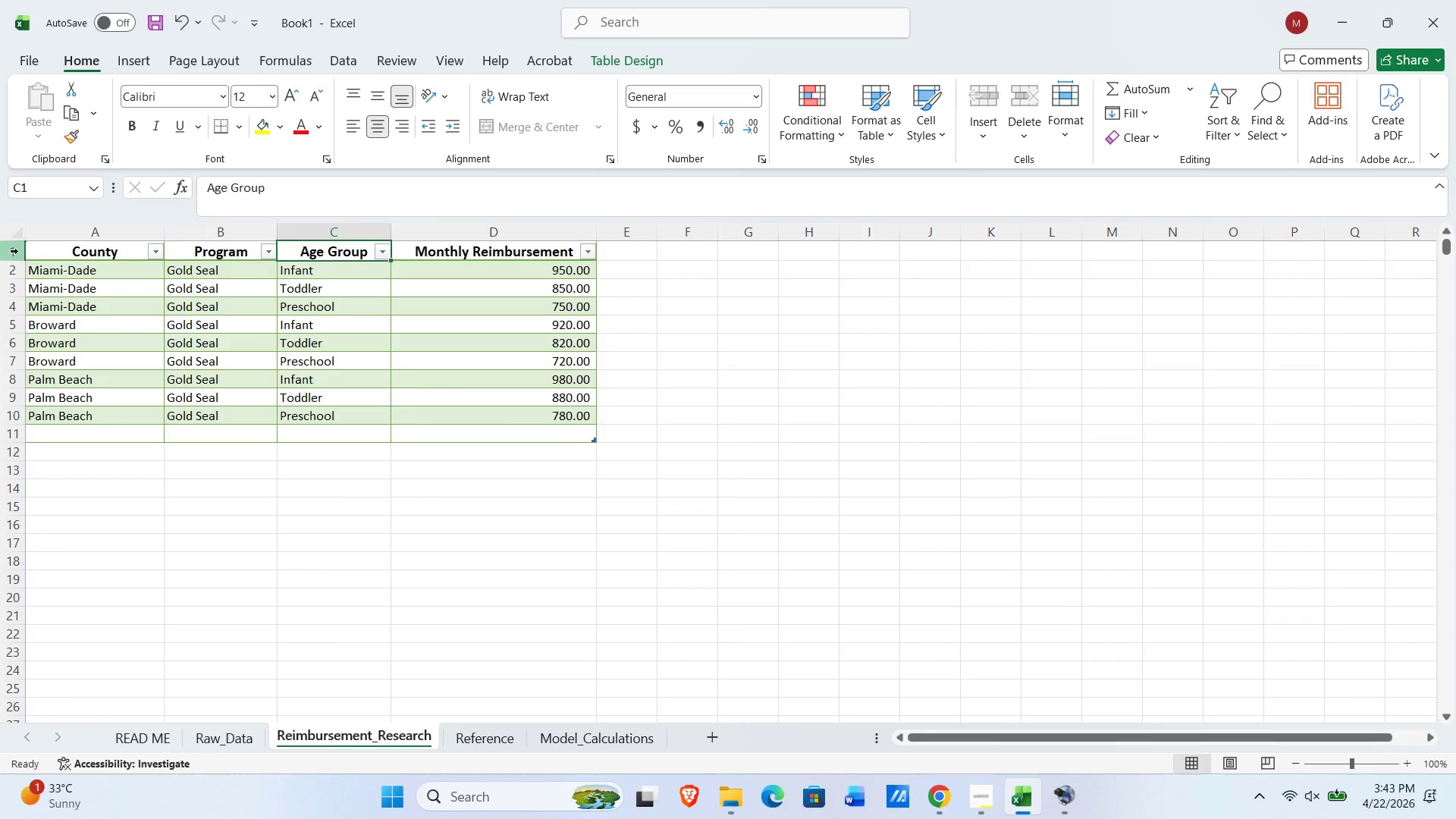 
left_click_drag(start_coordinate=[52, 250], to_coordinate=[430, 433])
 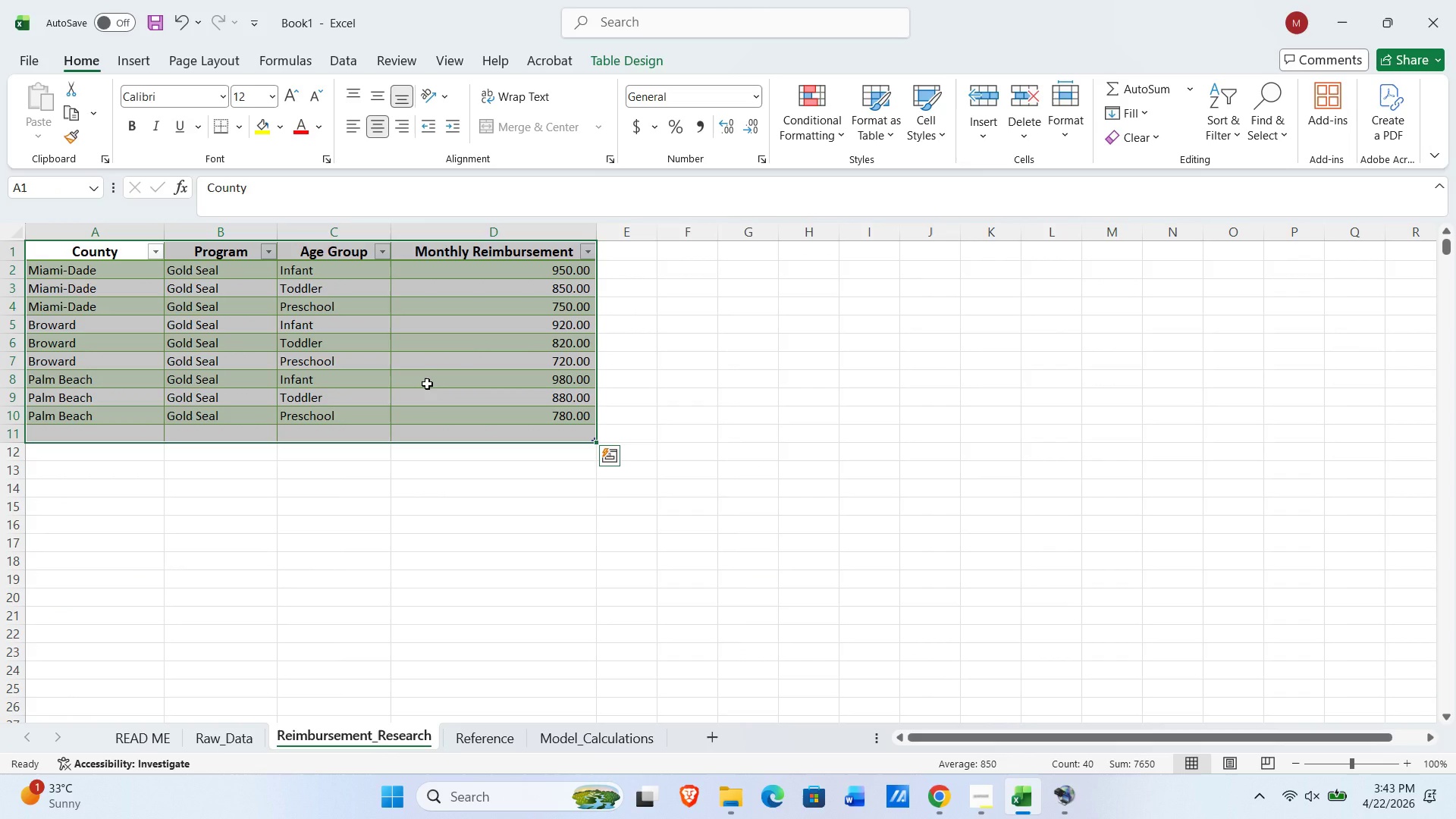 
key(Control+T)
 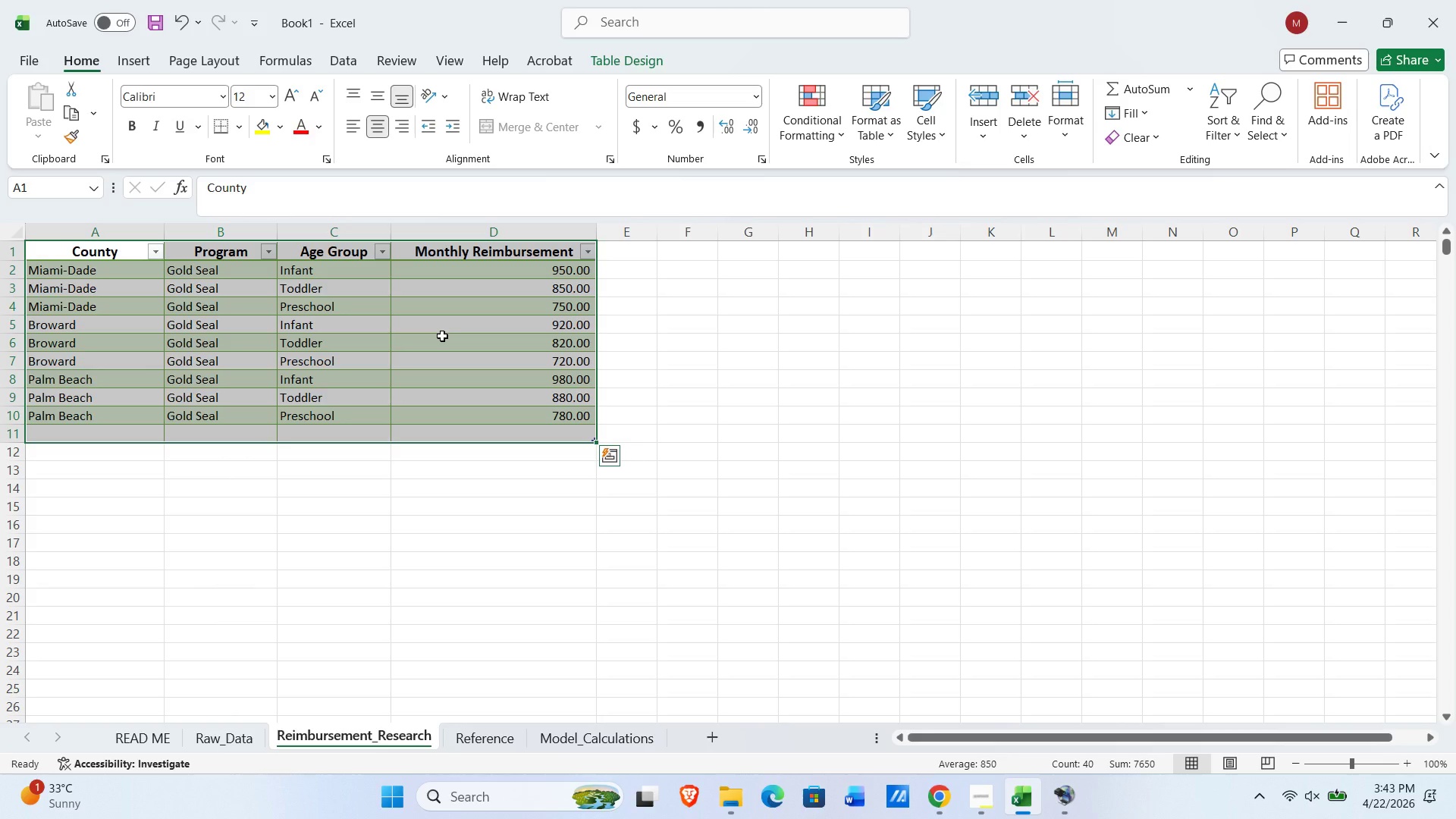 
wait(7.12)
 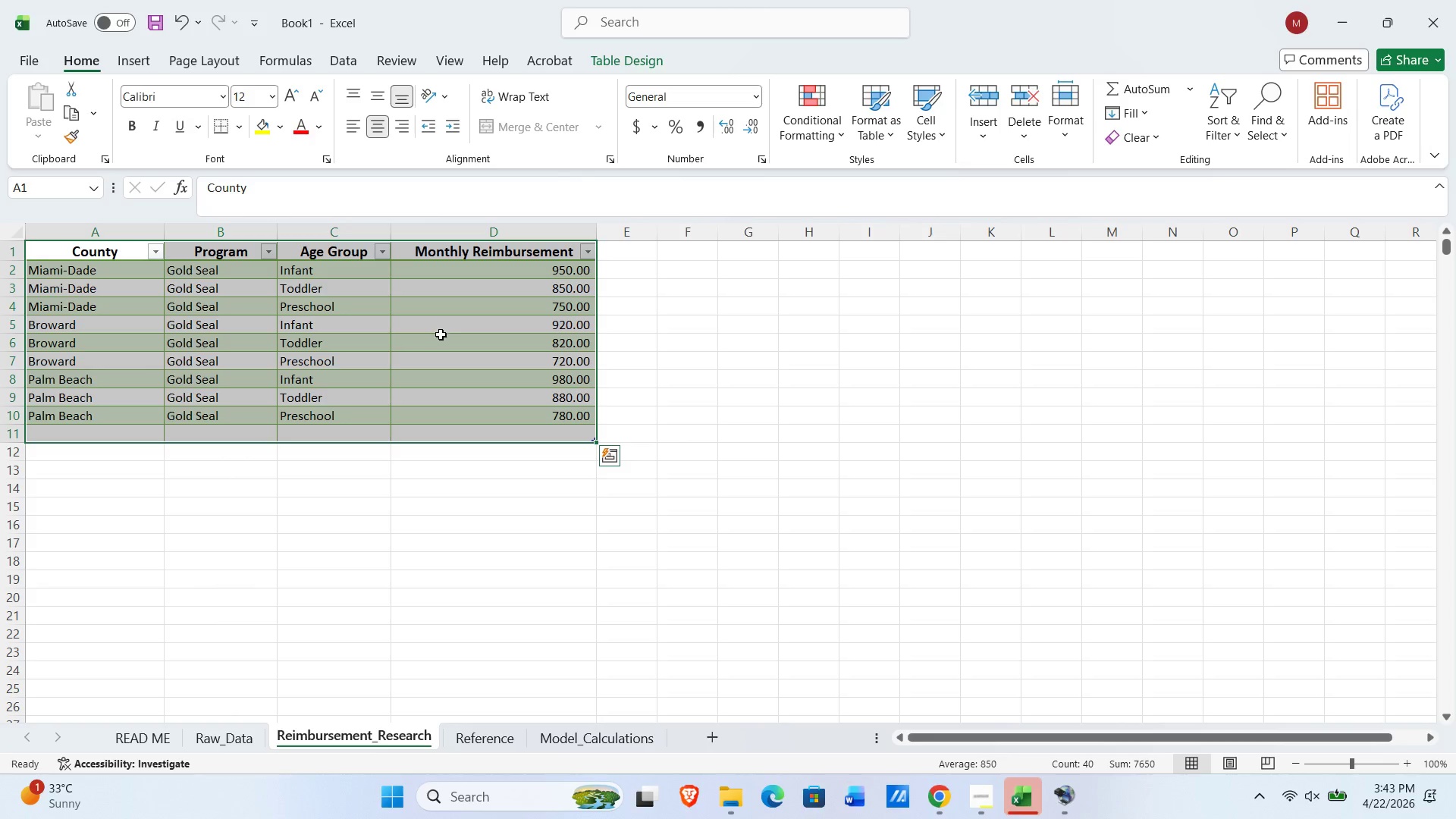 
key(Control+T)
 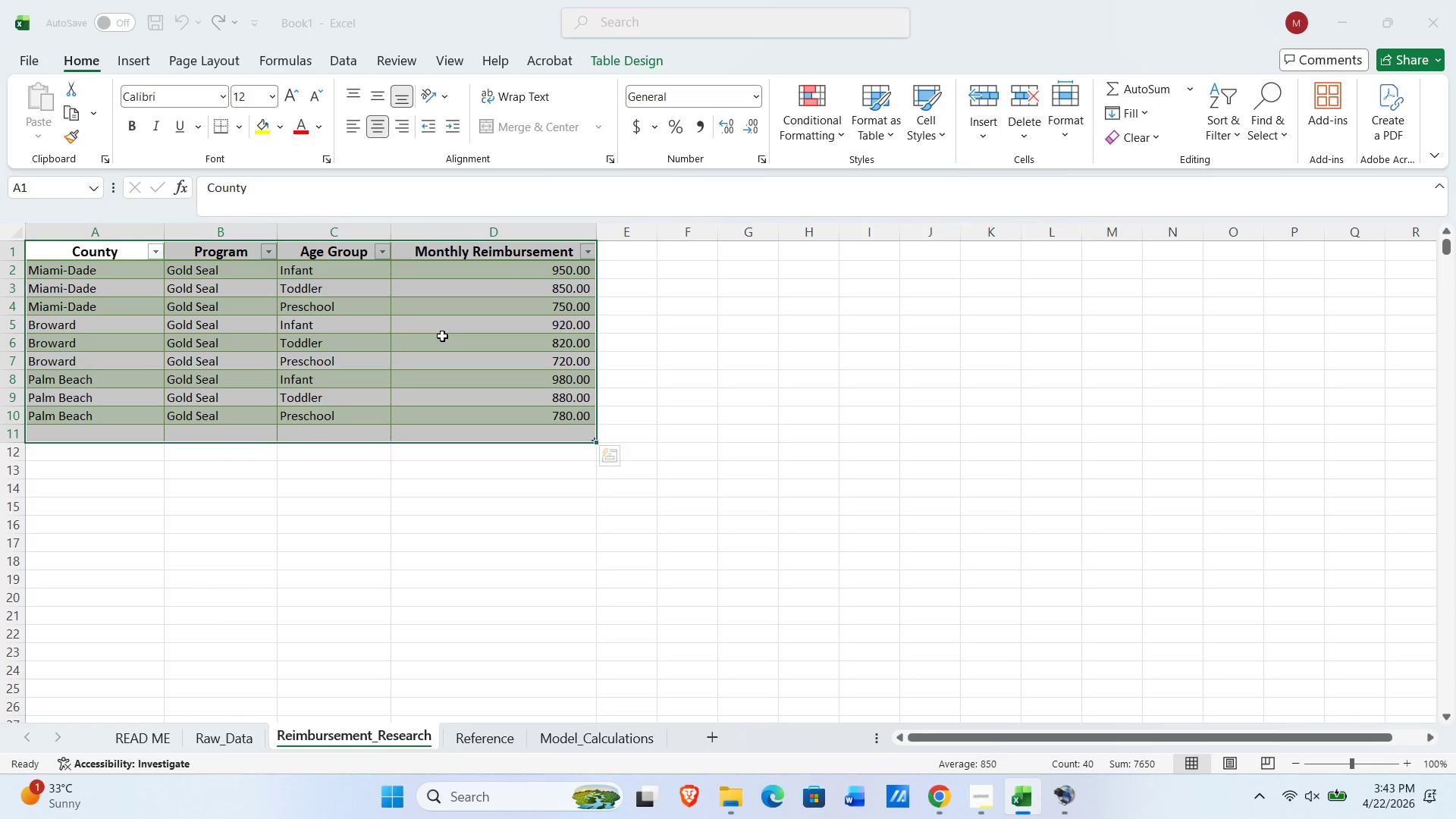 
key(Control+T)
 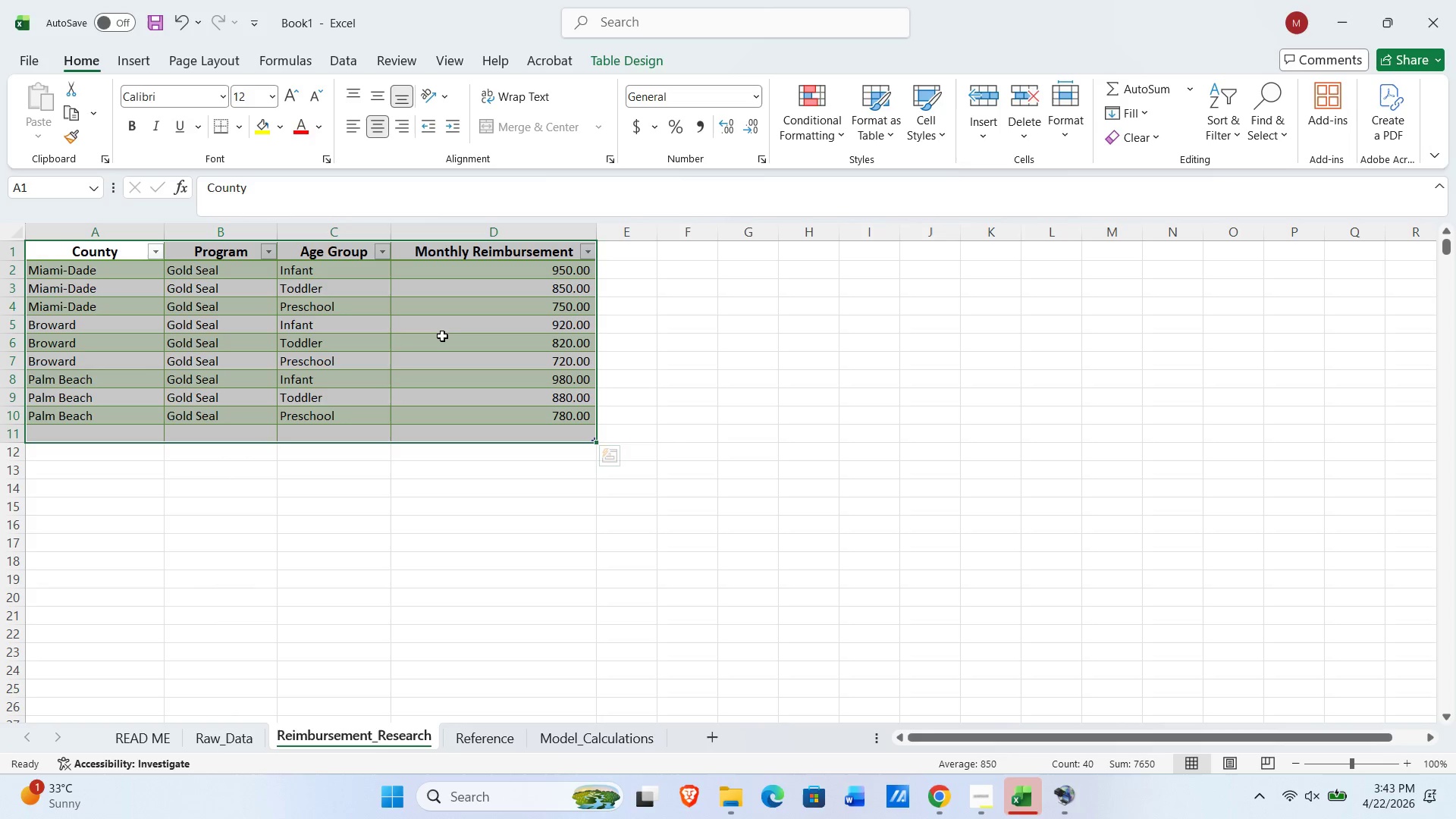 
key(Control+T)
 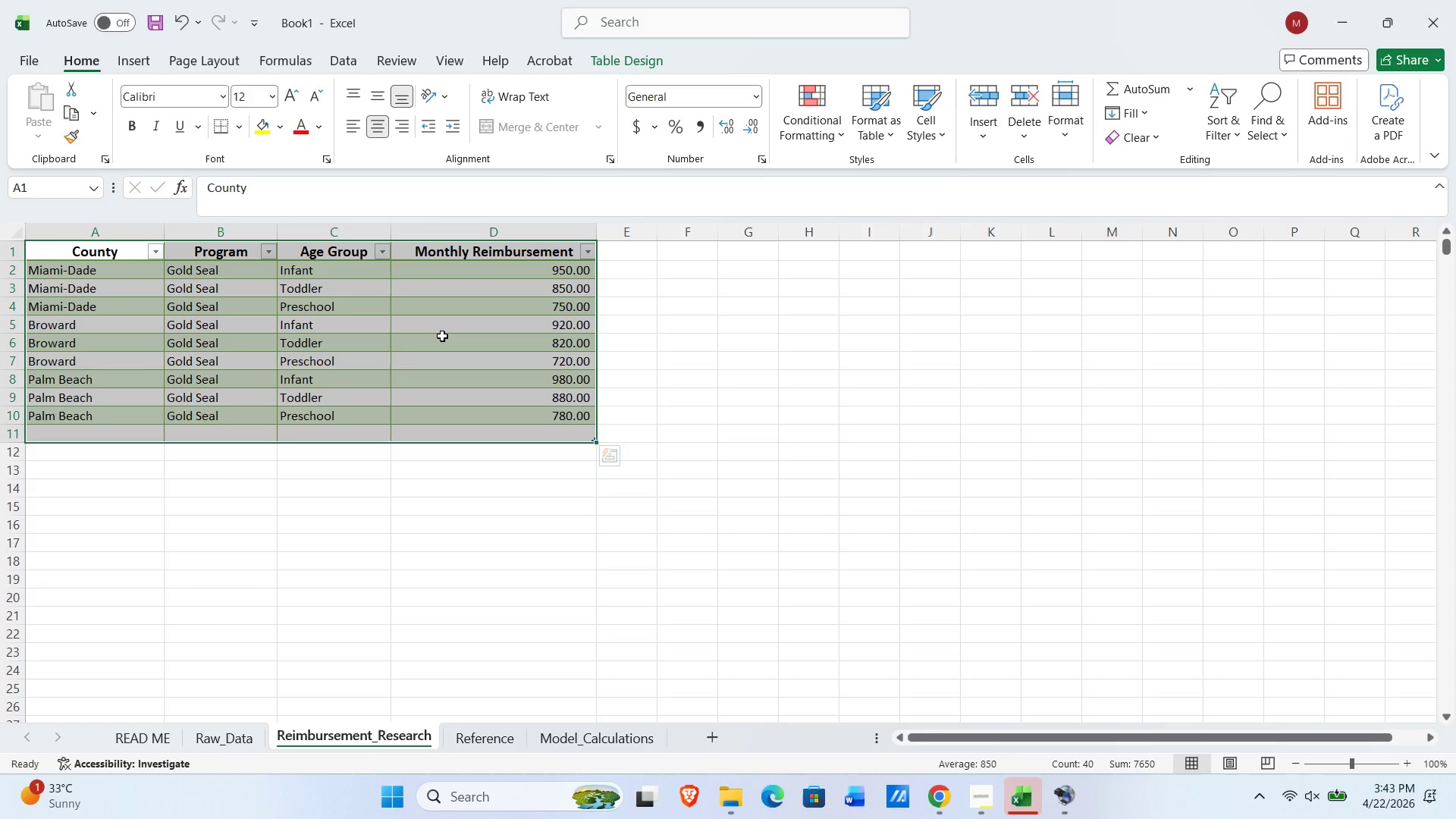 
key(Control+T)
 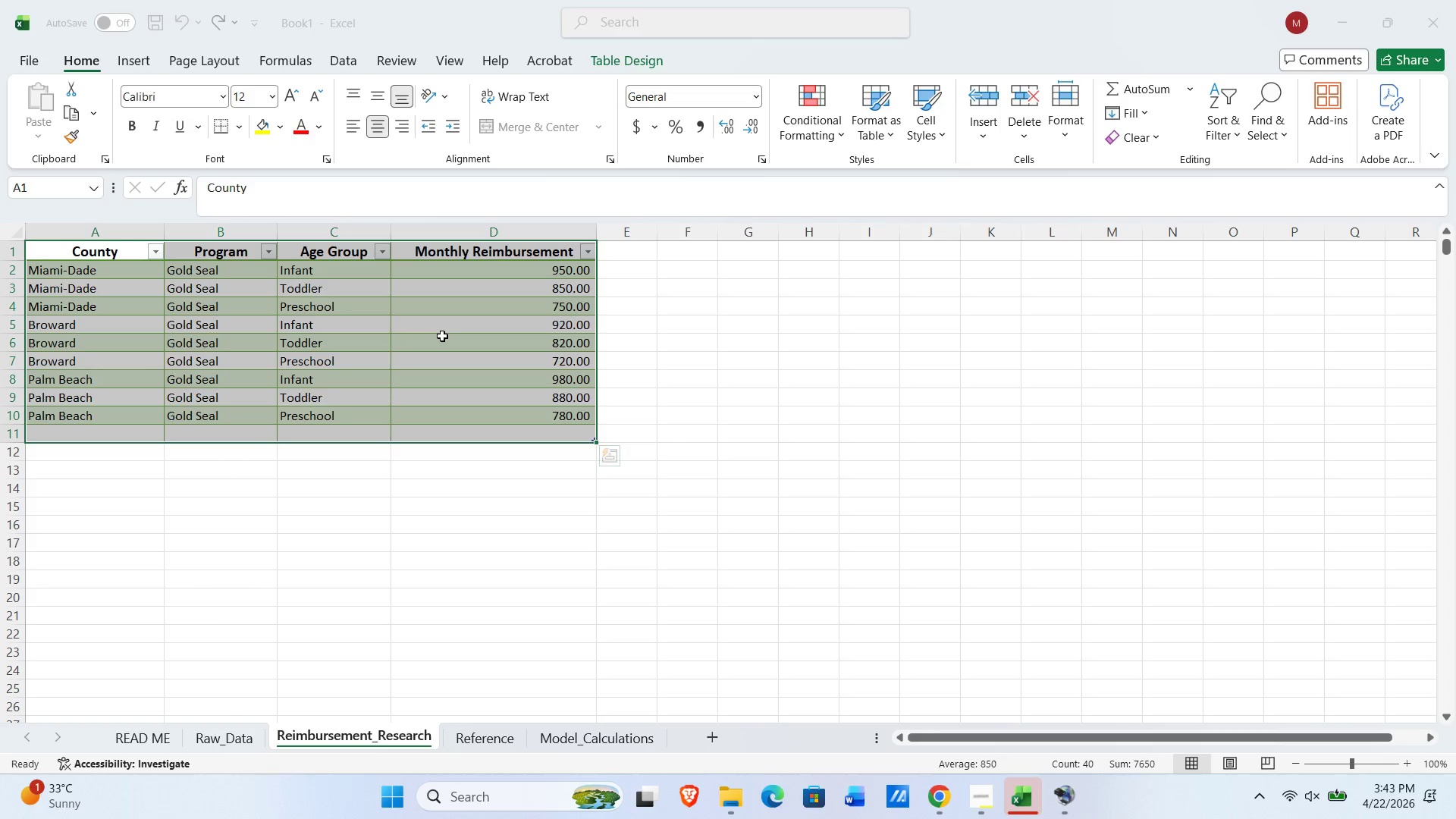 
key(Control+T)
 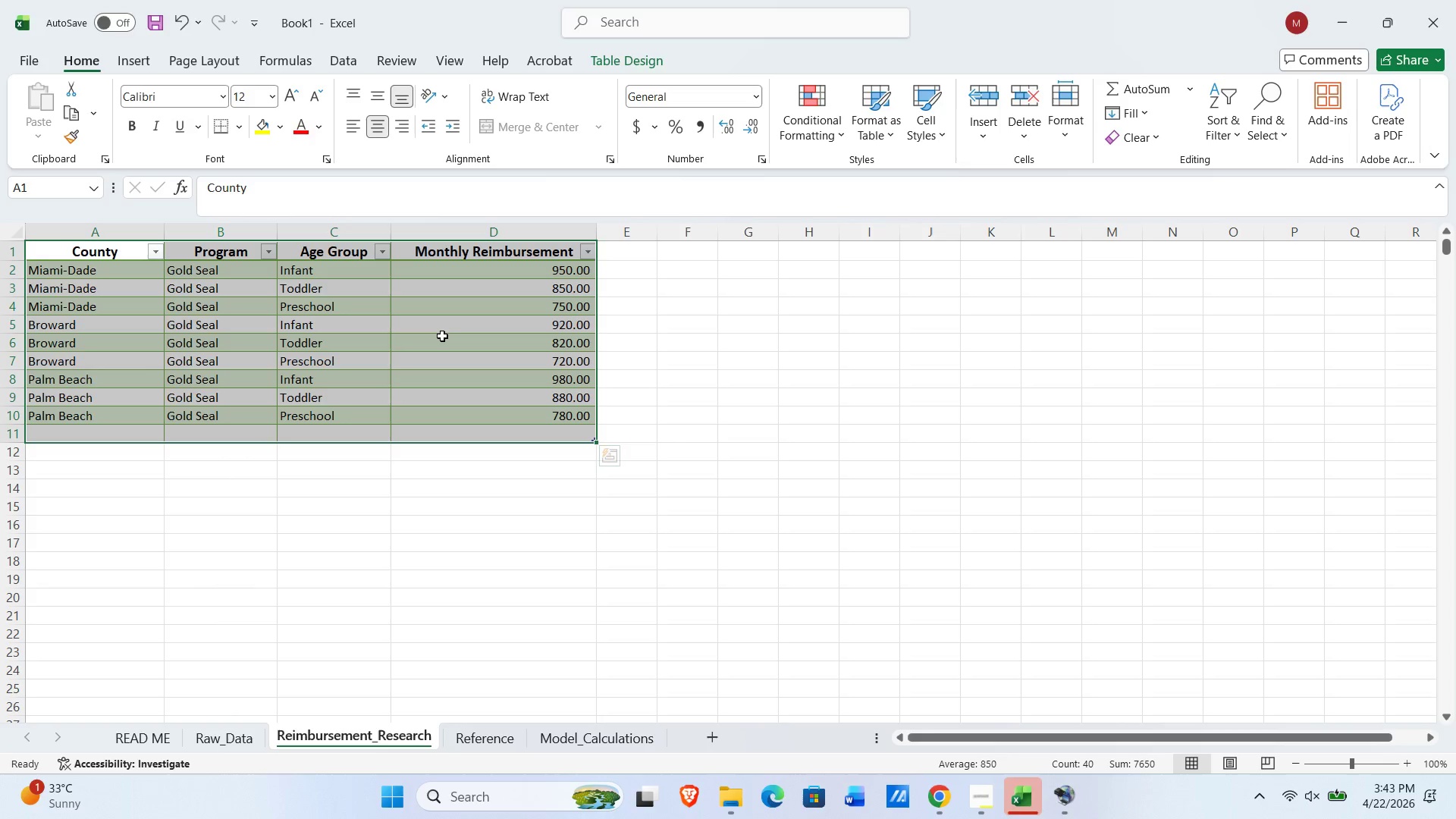 
hold_key(key=T, duration=0.48)
 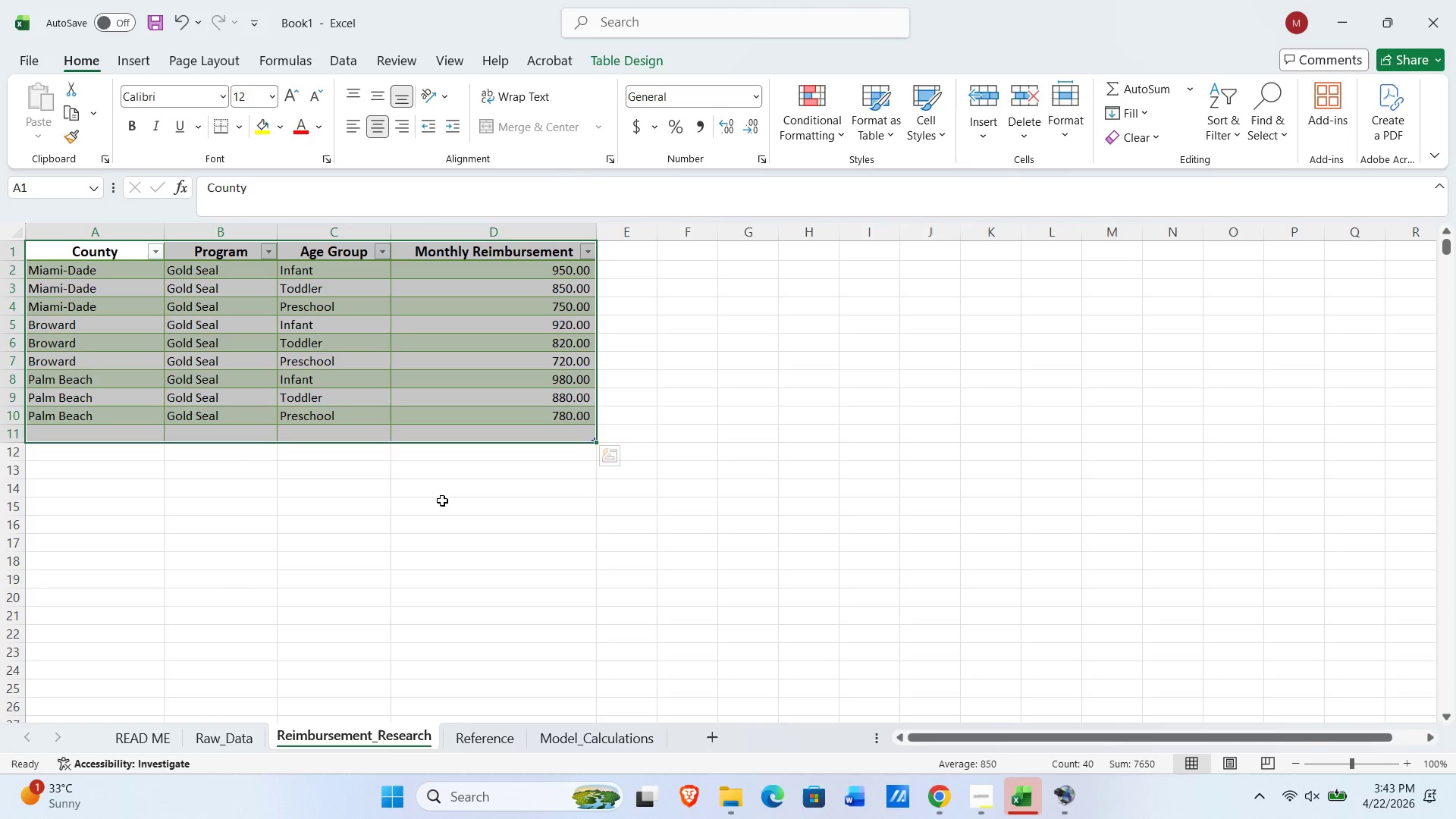 
left_click([483, 378])
 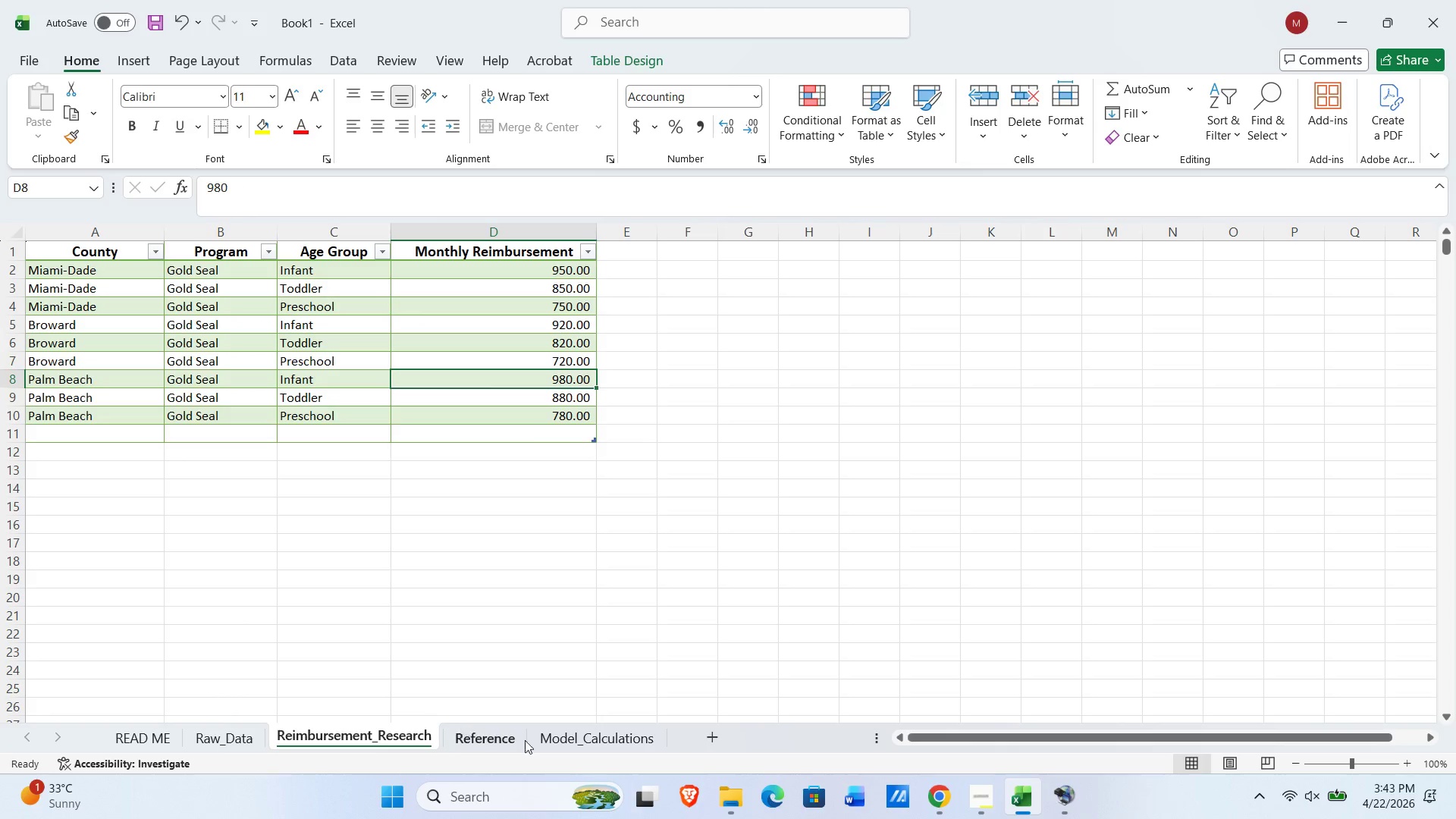 
left_click([588, 743])
 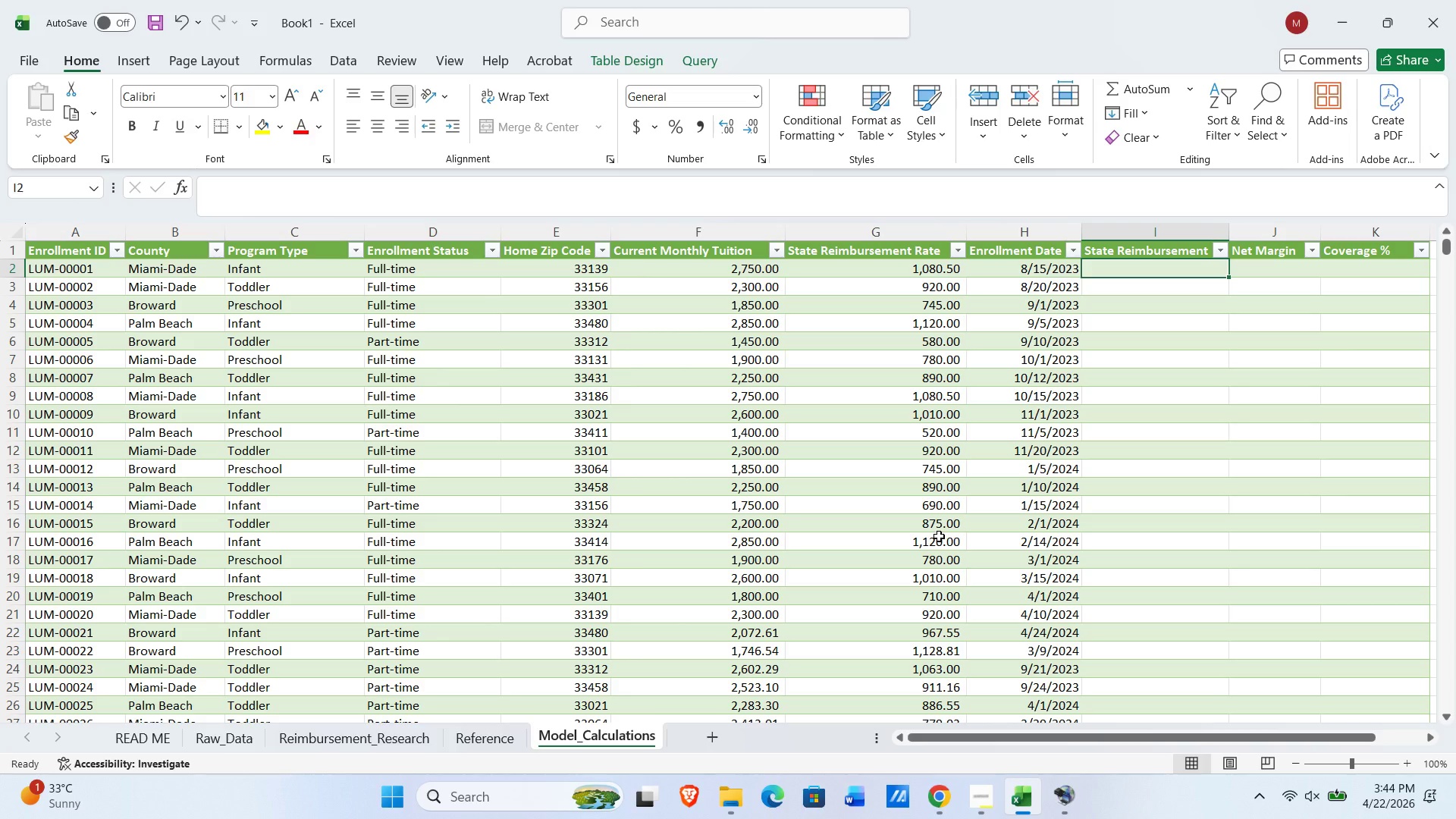 
wait(62.42)
 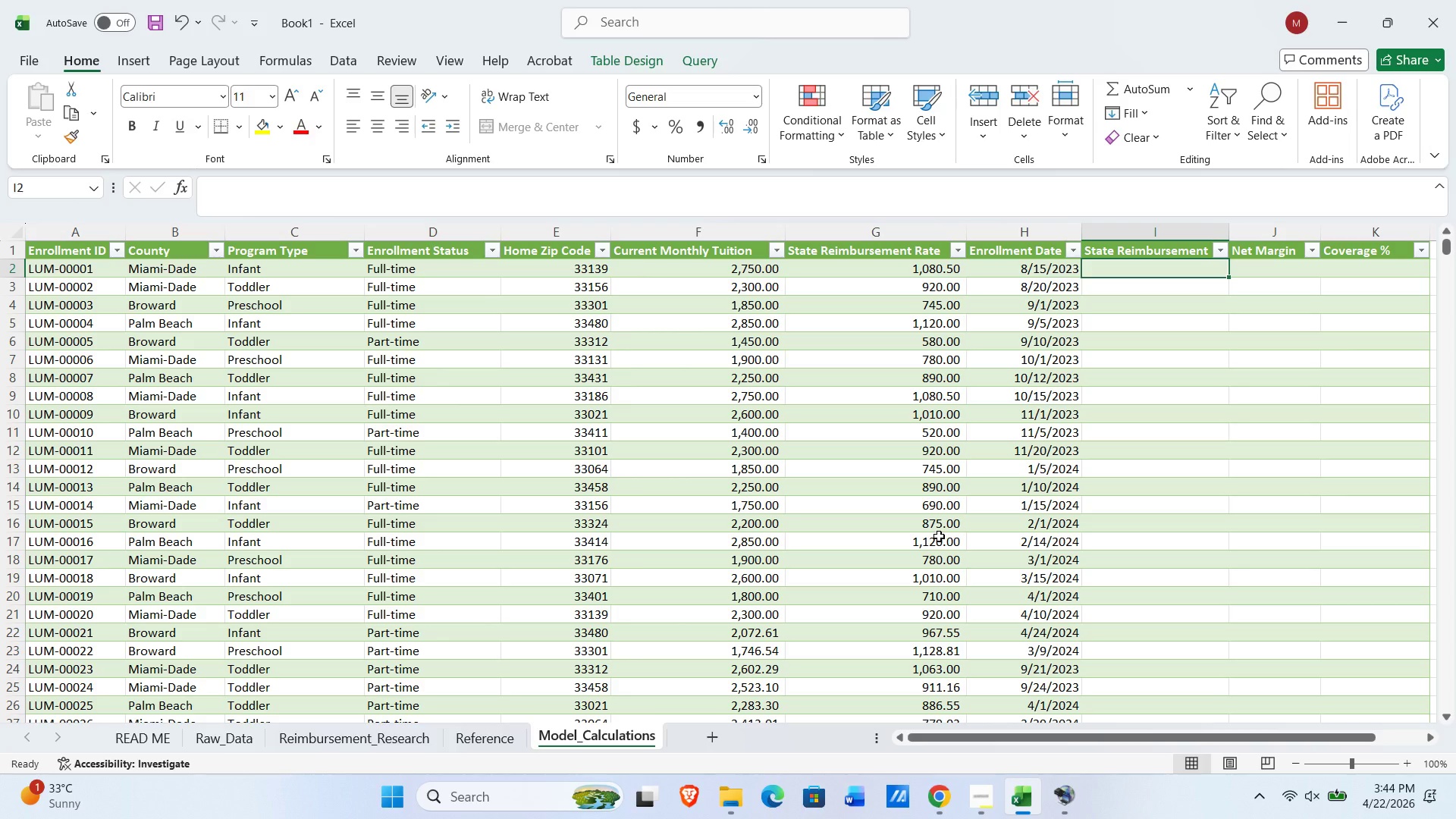 
type(=IFERROR(XLOOKUP( 1 ,)
 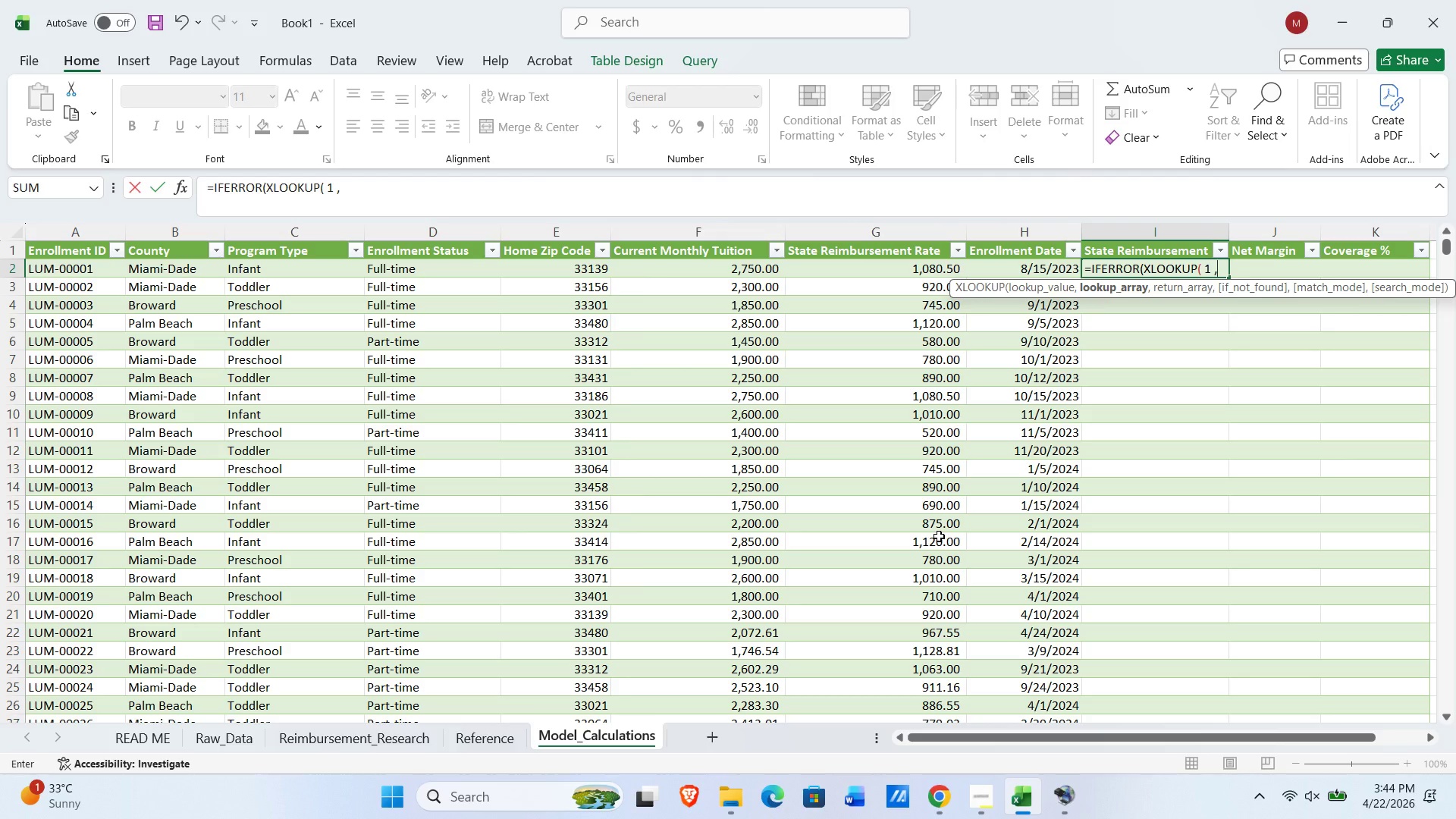 
type( (rE)
key(Backspace)
key(Backspace)
type(Reimbursement)
 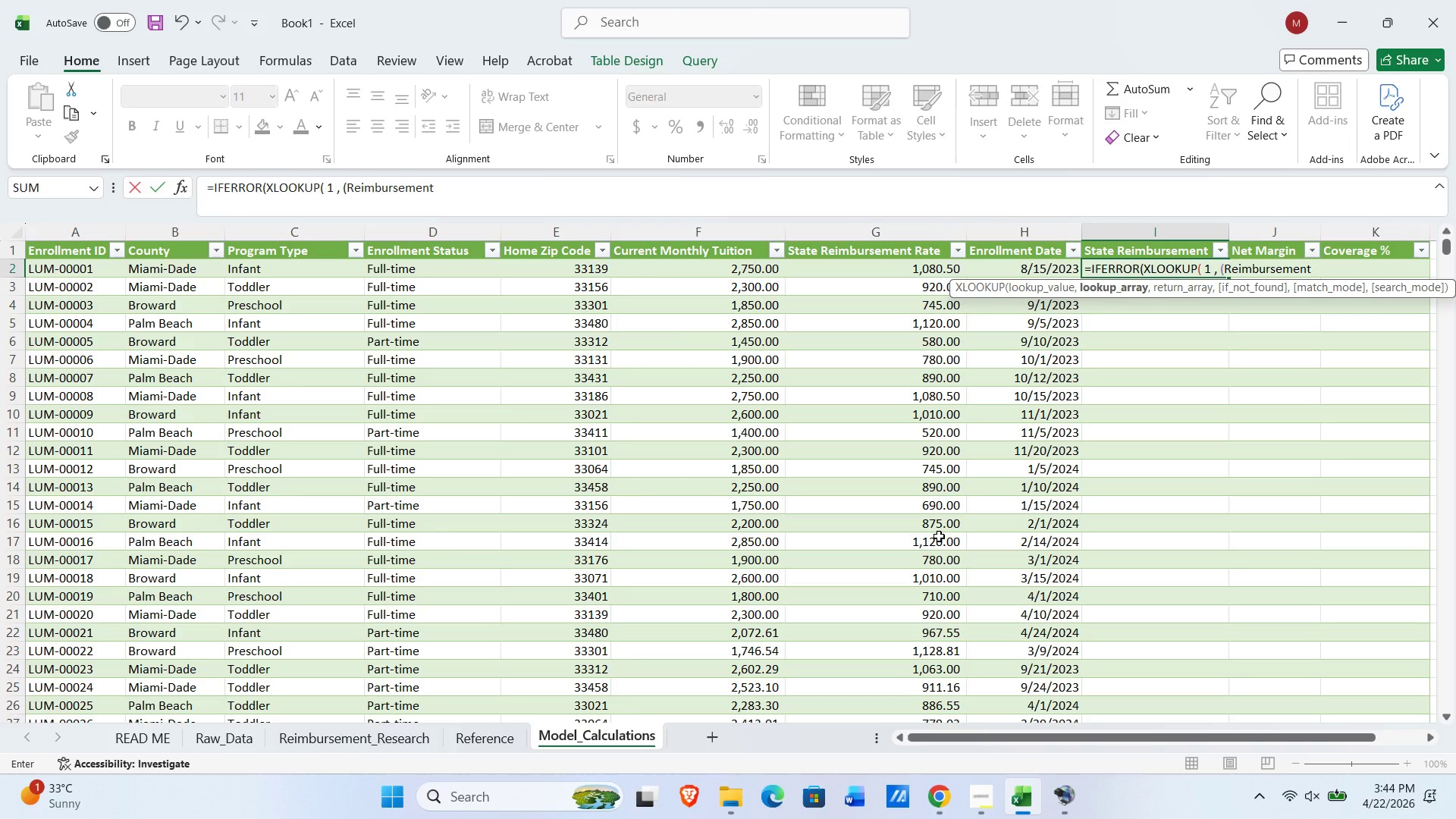 
type(_Research[County]=[@County] ))
 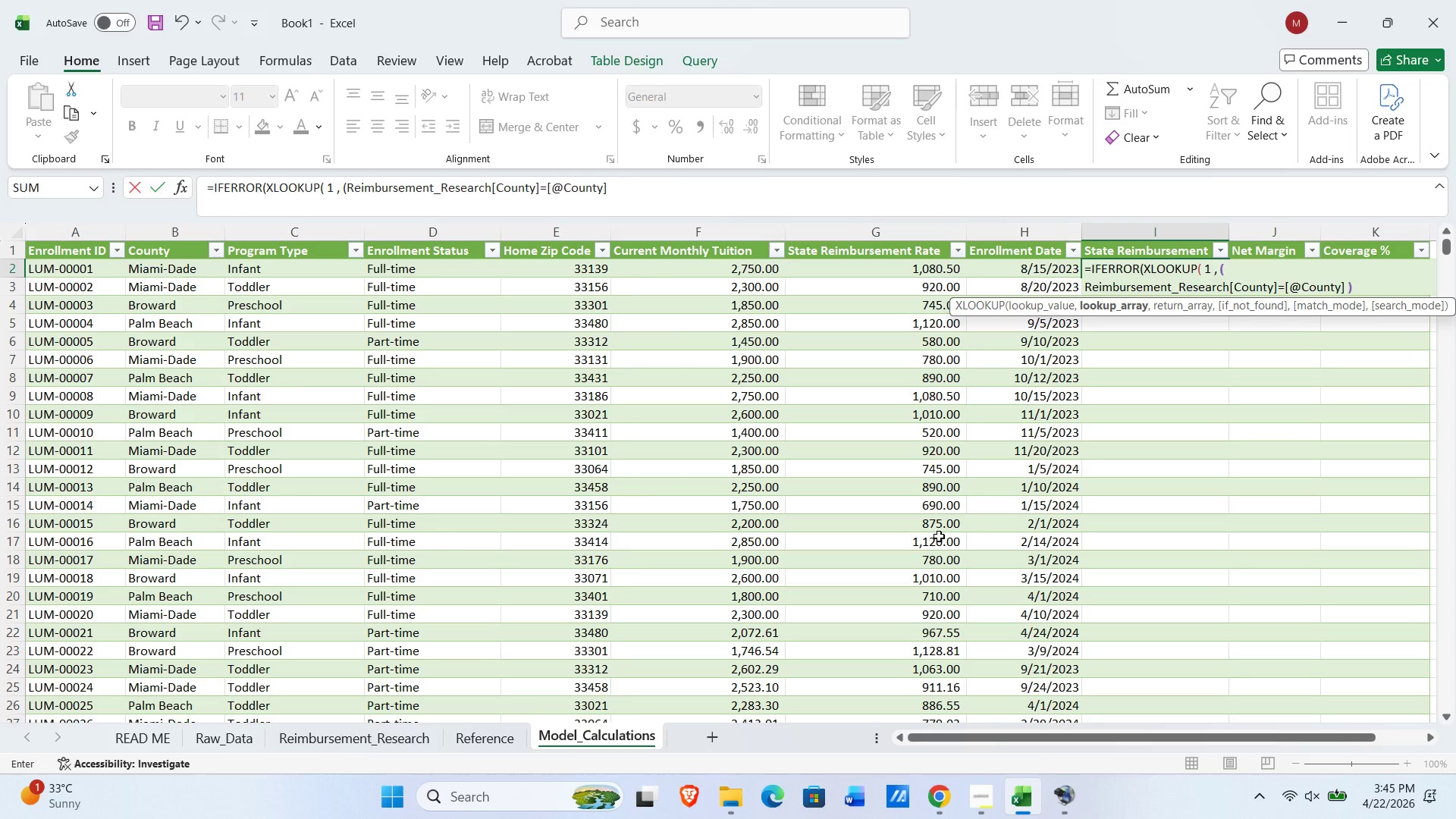 
wait(6.49)
 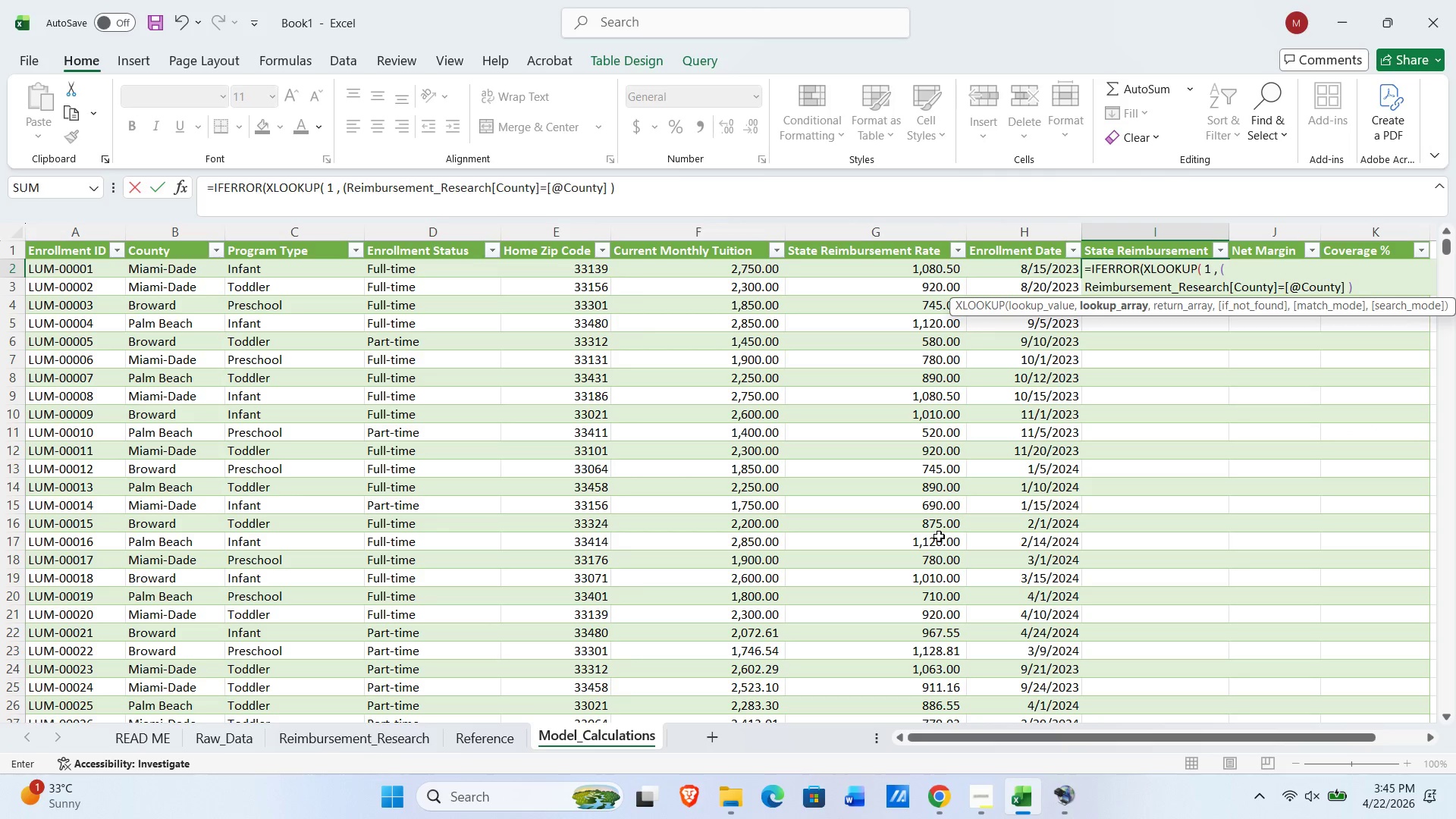 
type( (reimbursement)
 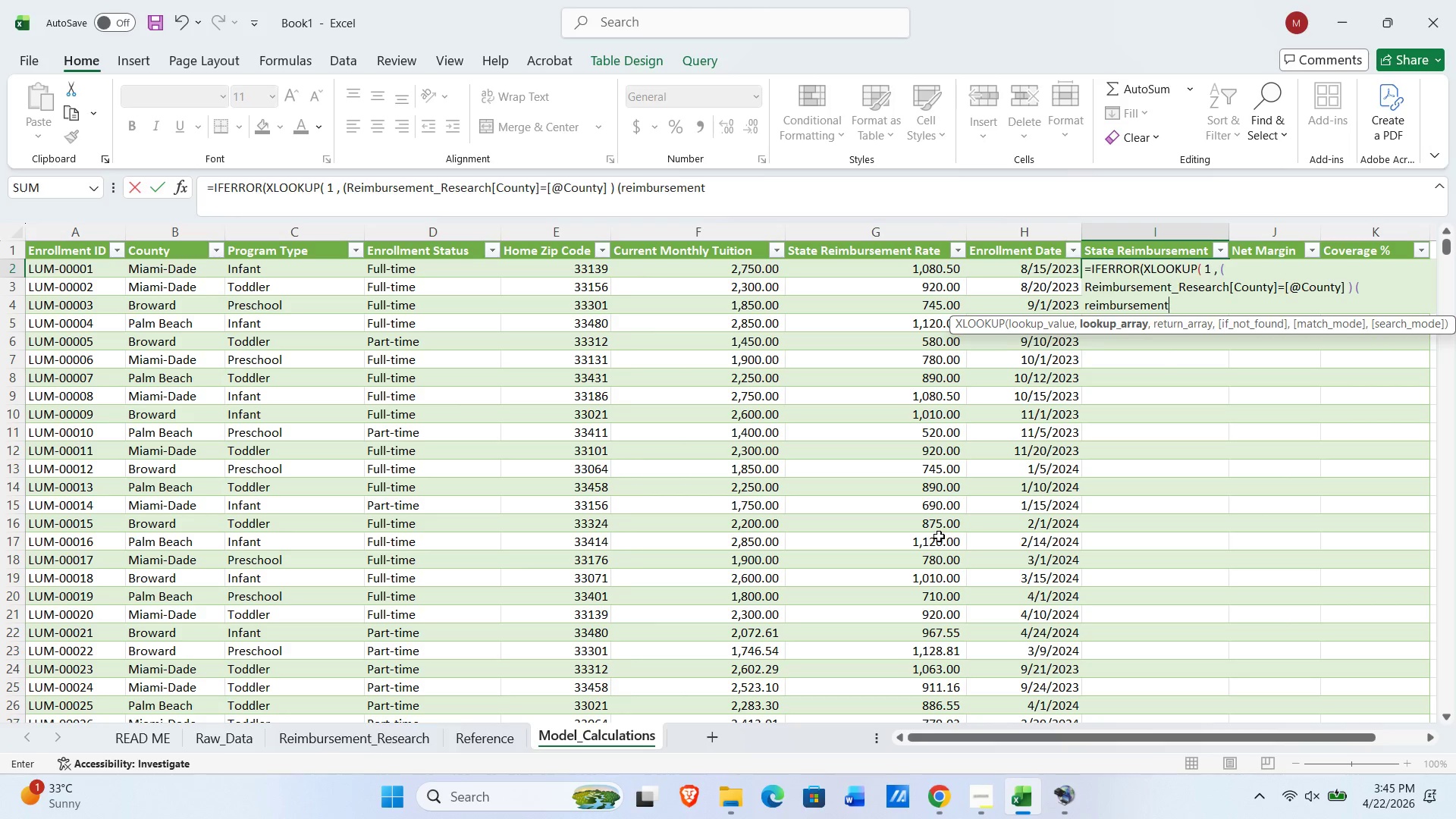 
key(Control+ControlLeft)
 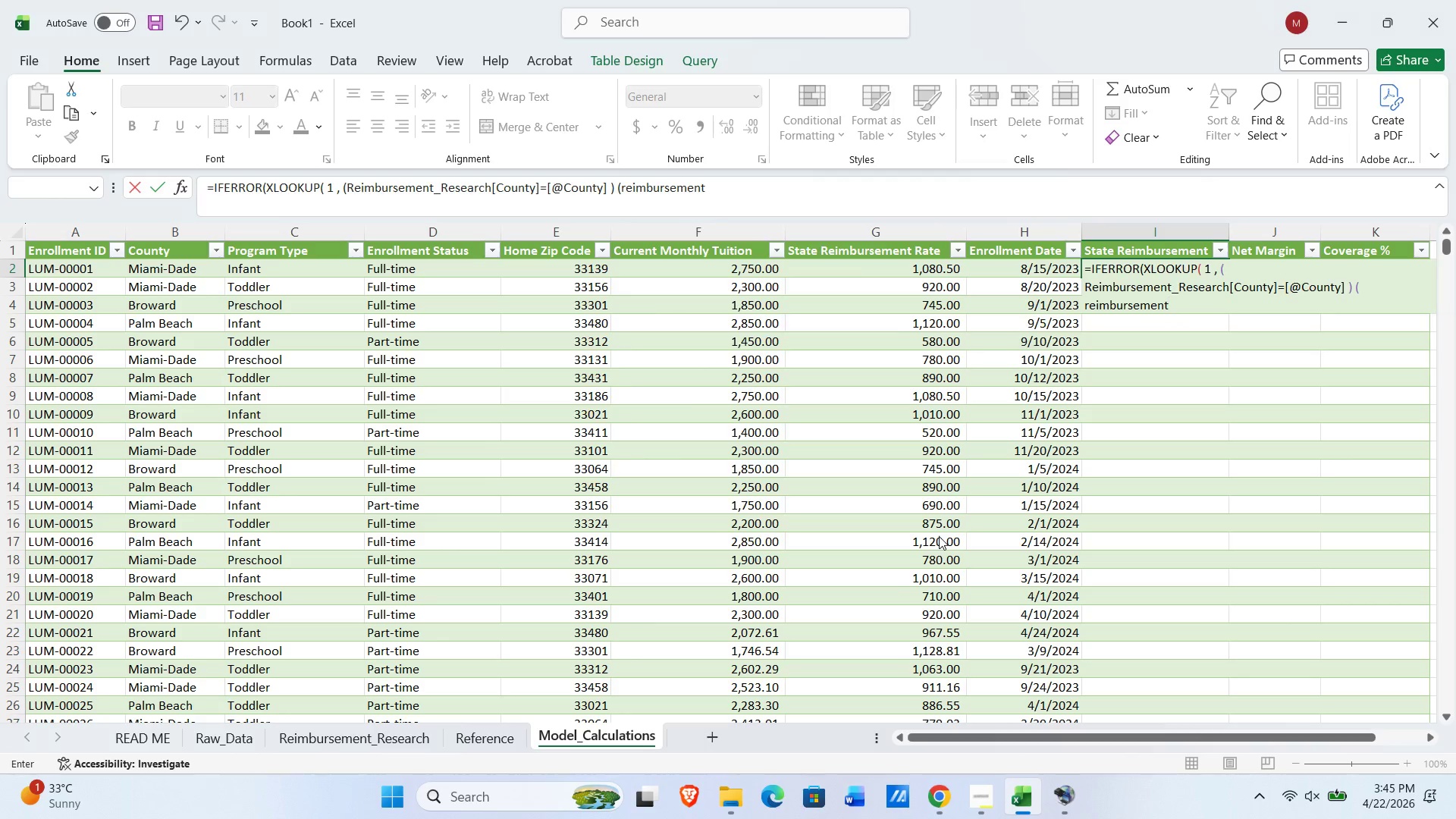 
key(Control+ArrowLeft)
 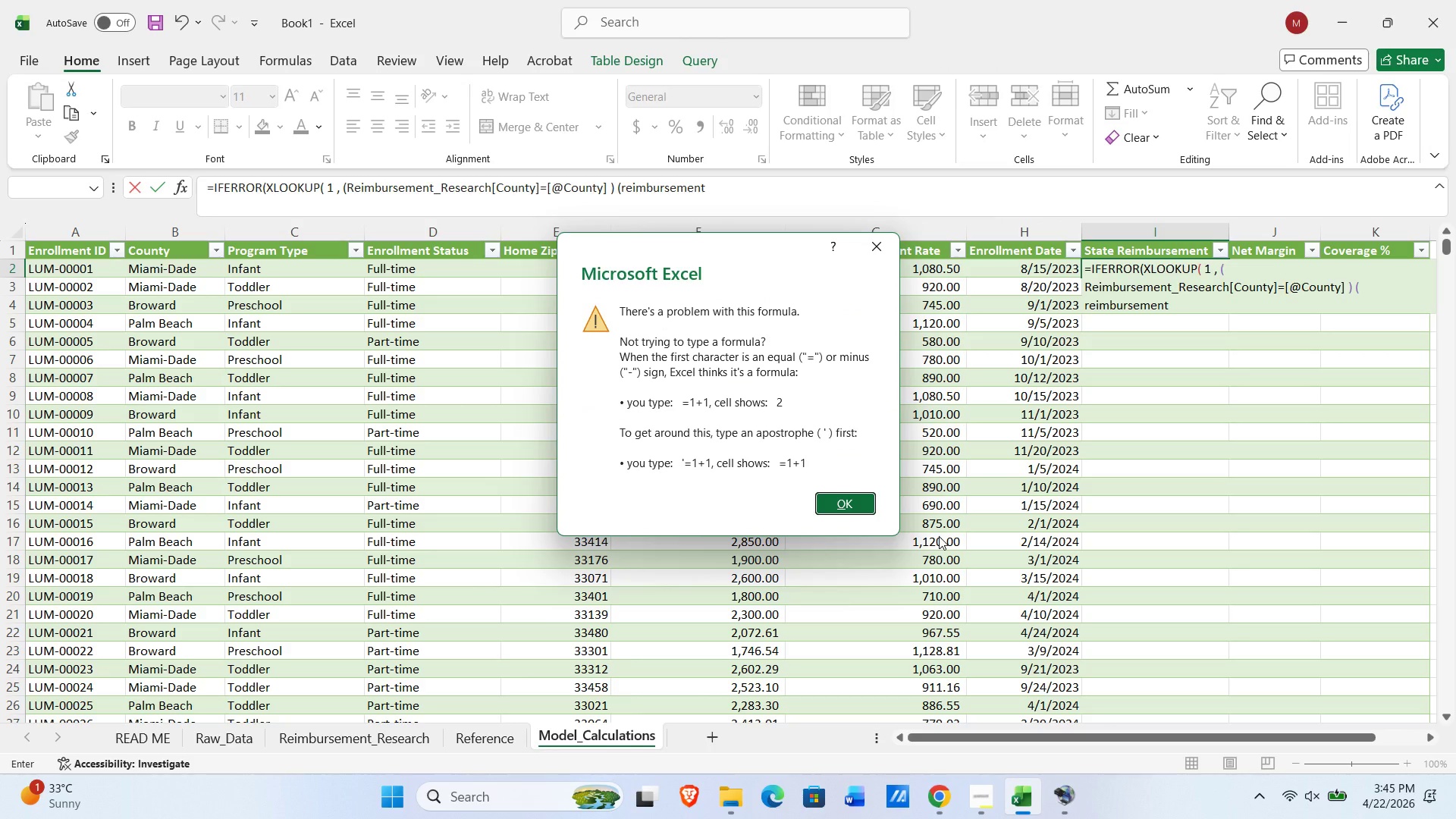 
key(ArrowRight)
 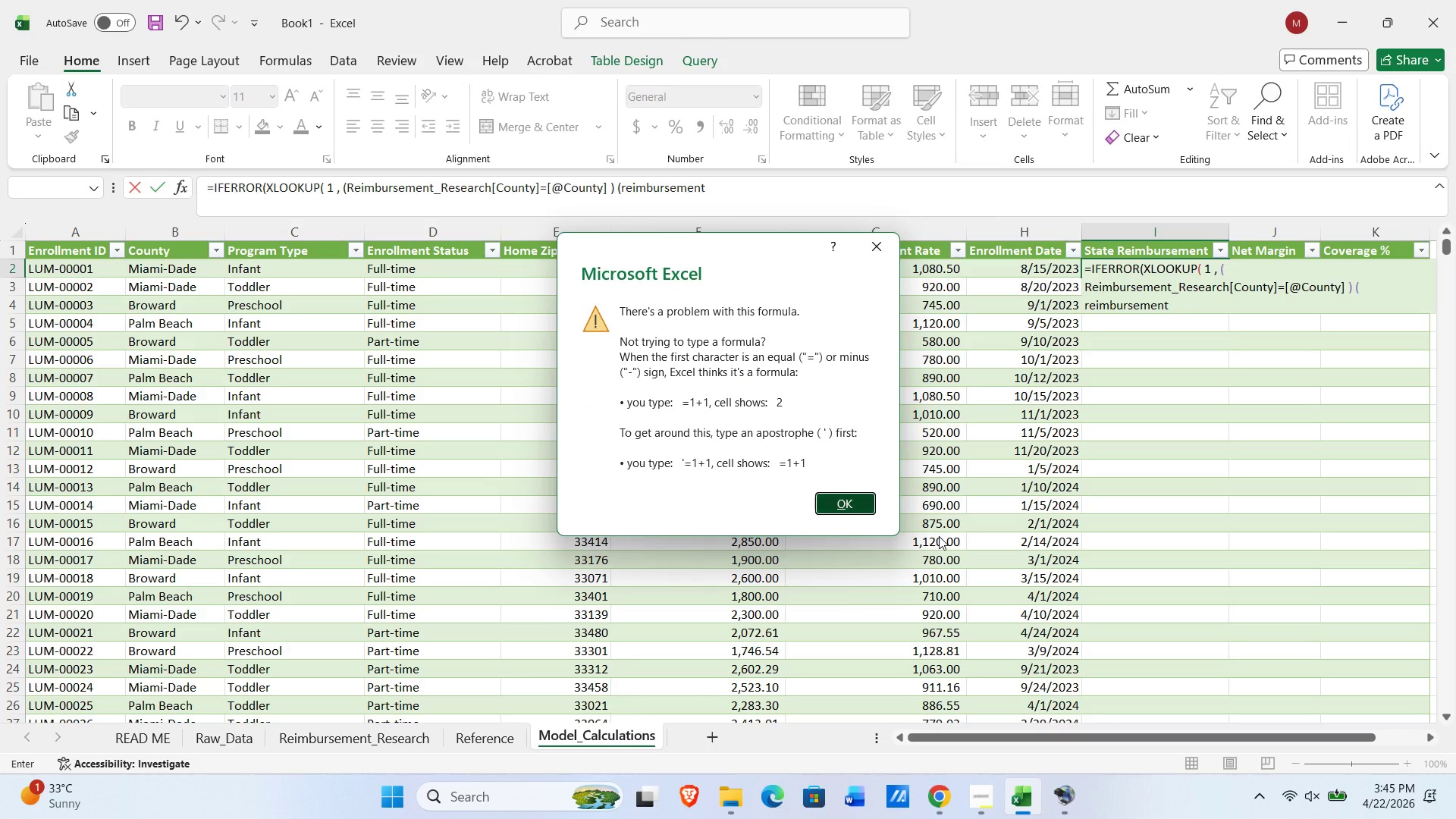 
key(NumpadEnter)
 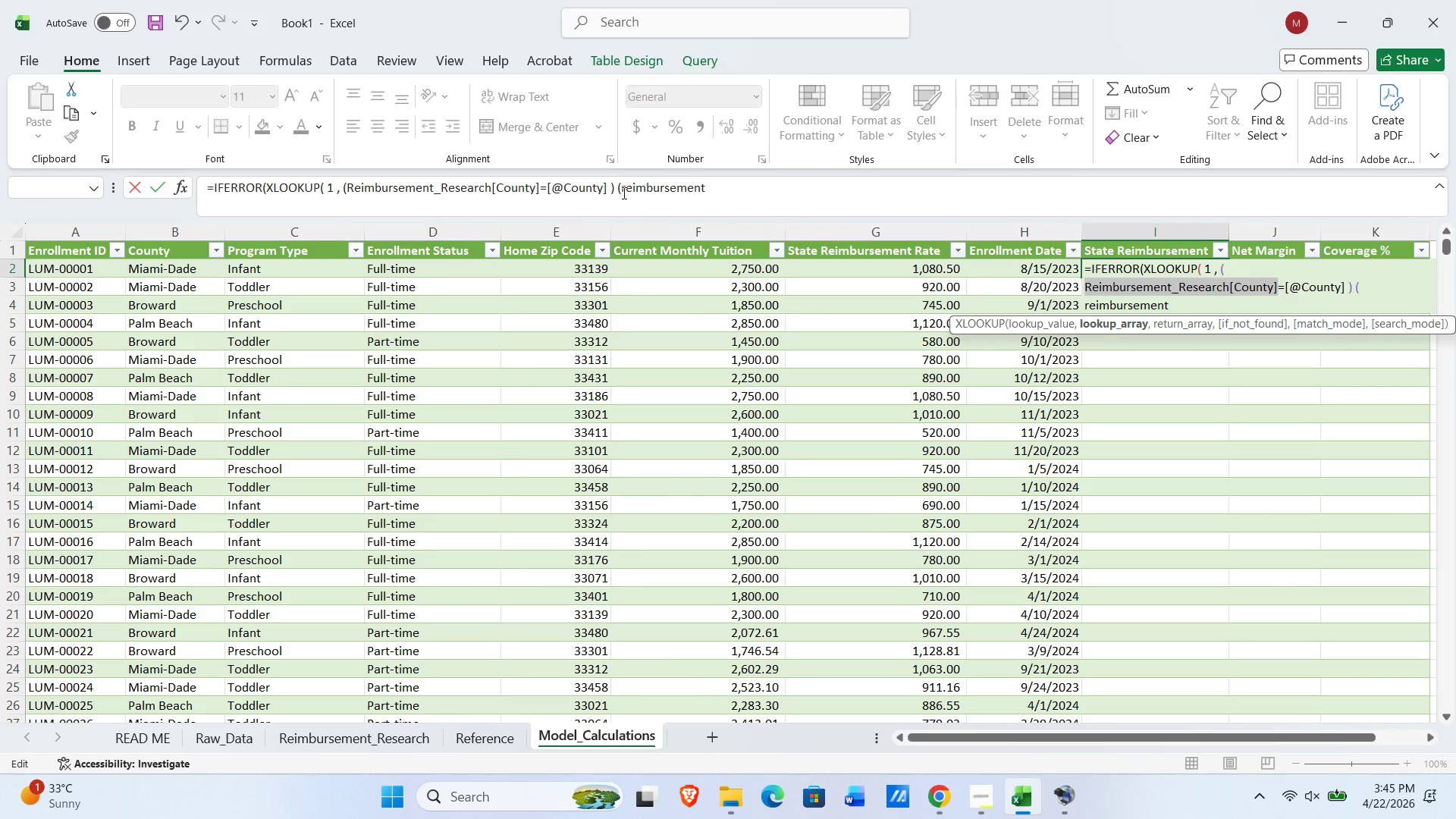 
left_click([625, 185])
 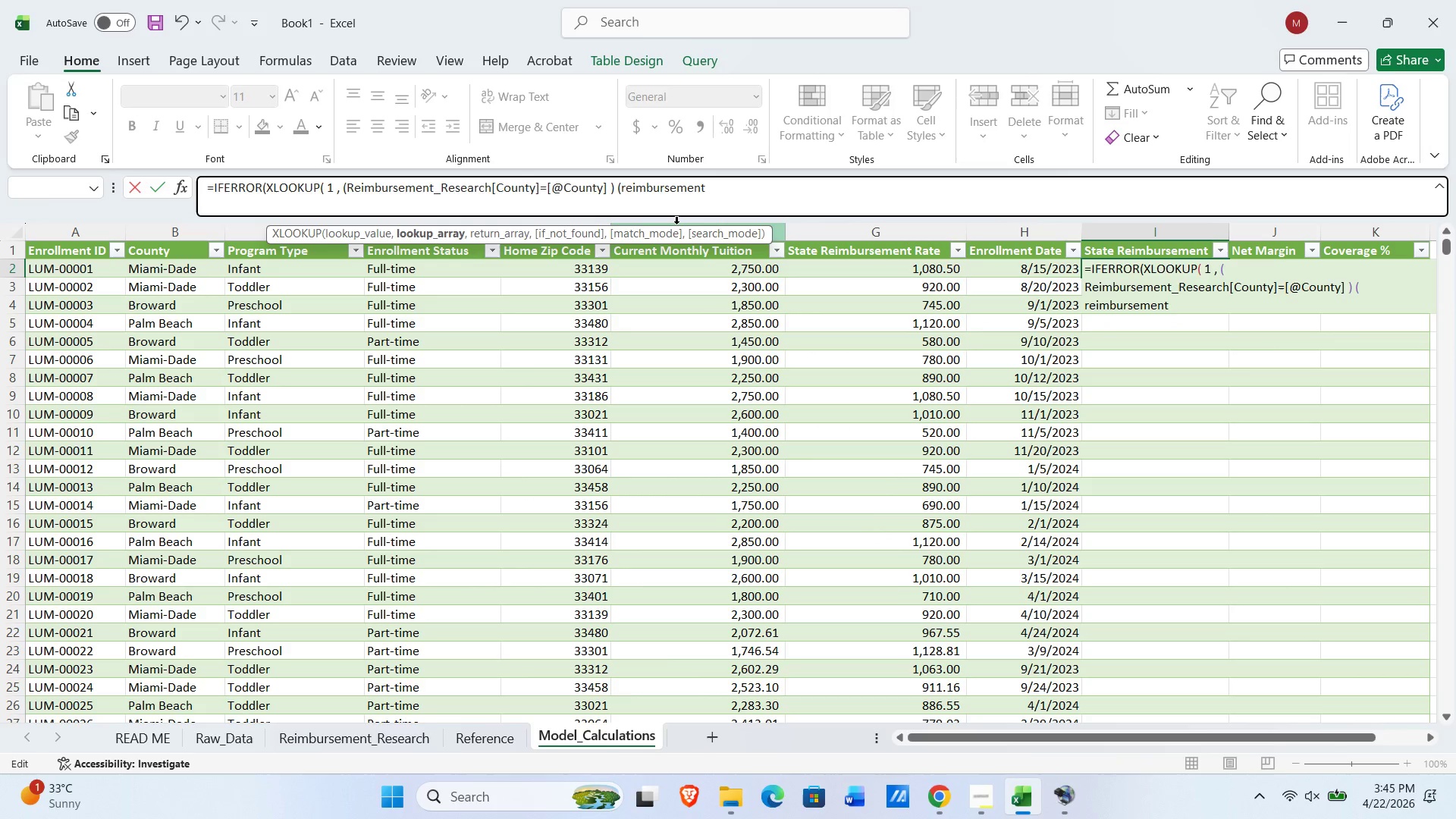 
key(Backspace)
 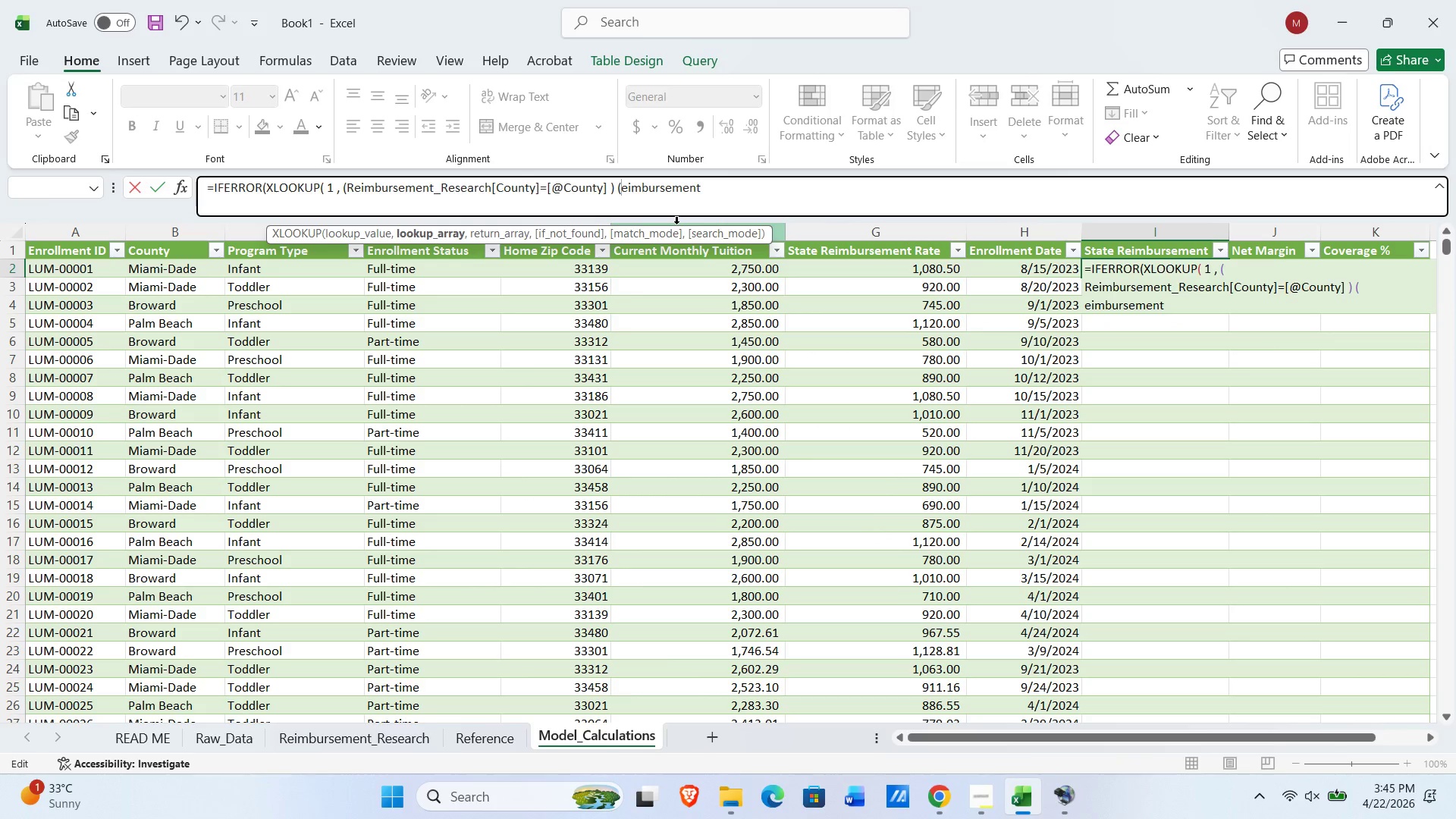 
key(Shift+R)
 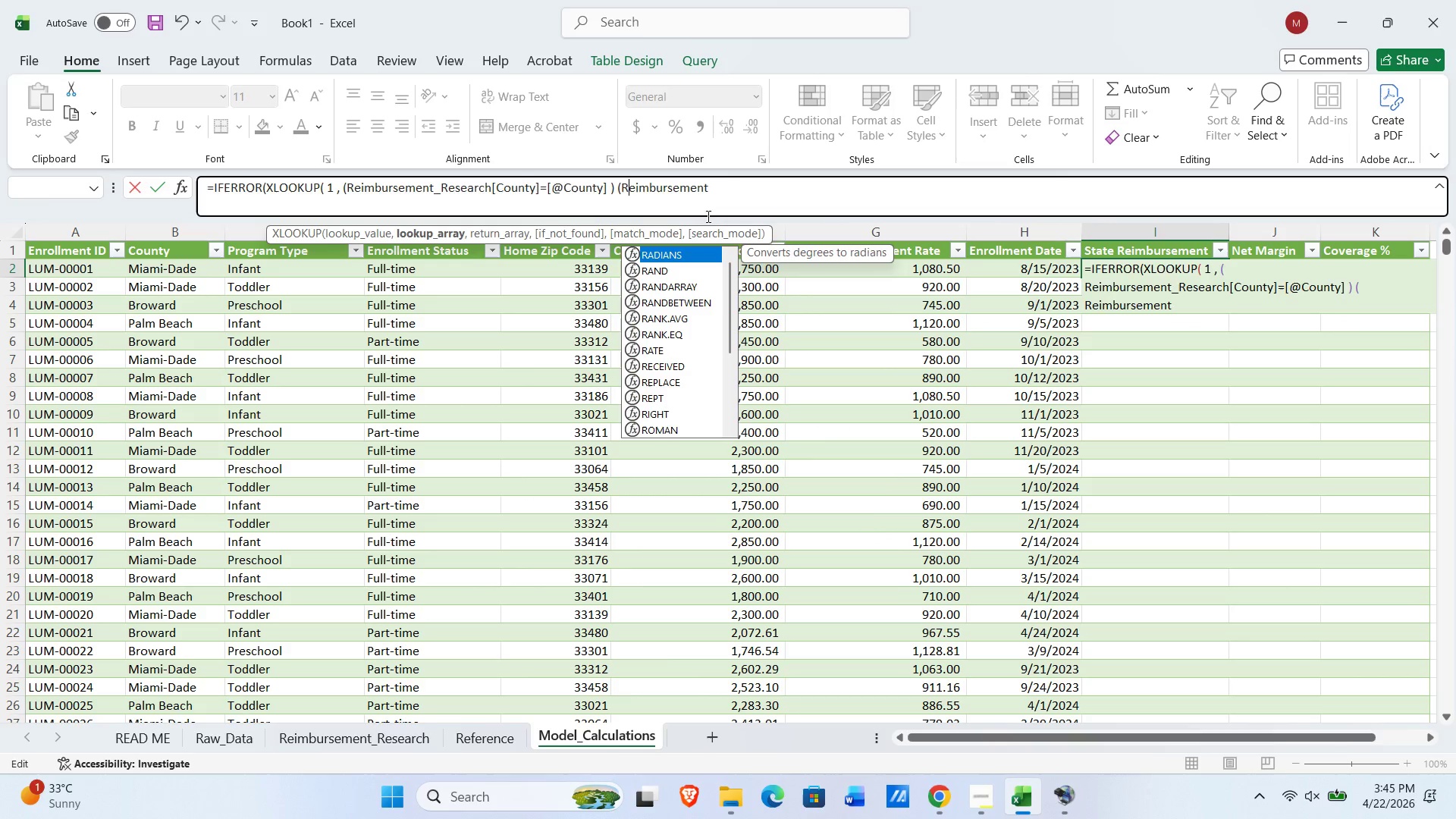 
left_click([732, 190])
 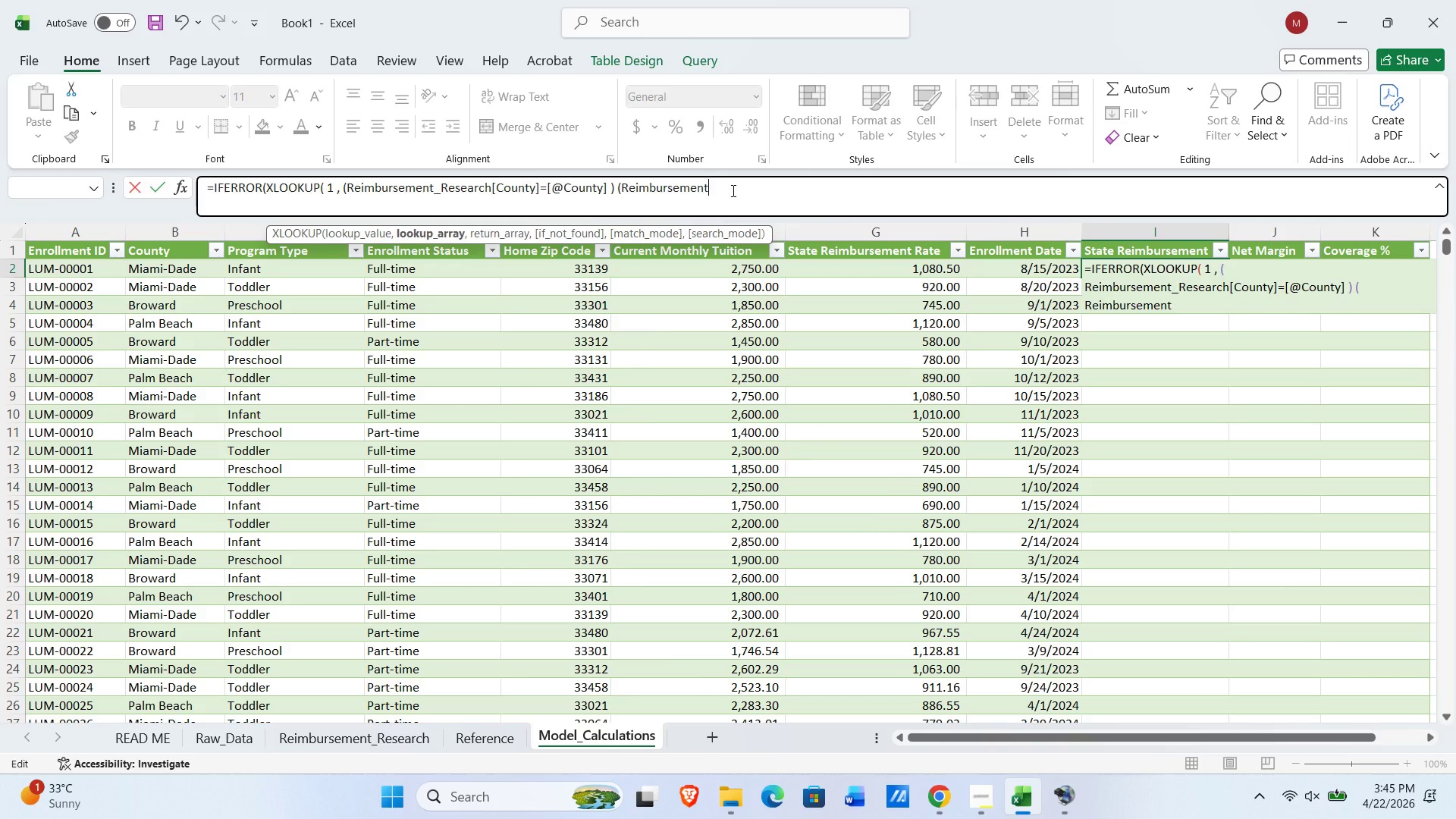 
type(_Research[Age Group]=[@[Program Type]])
 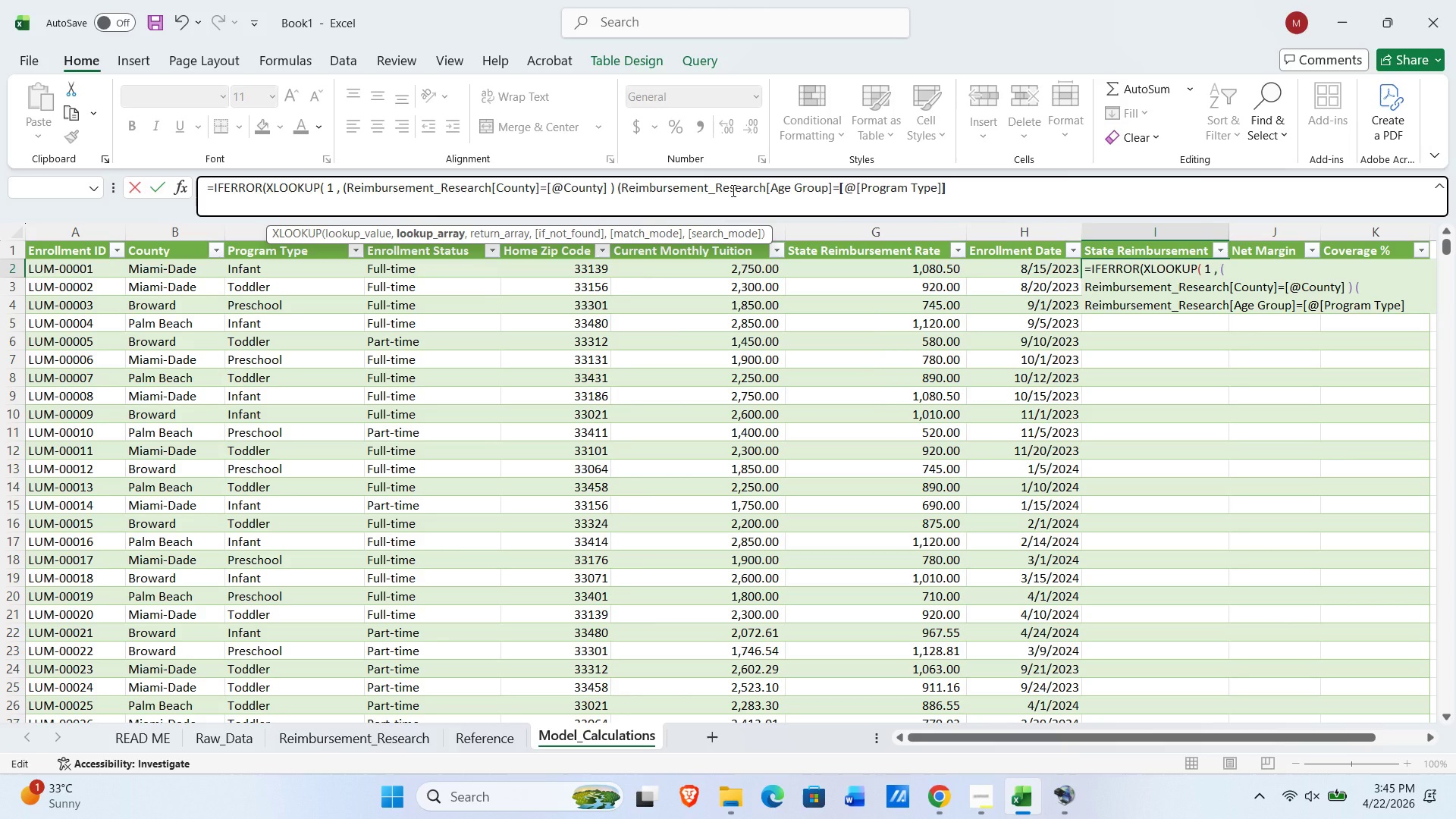 
type() , Reimbursement_Research[Monthly Reimbursement)
 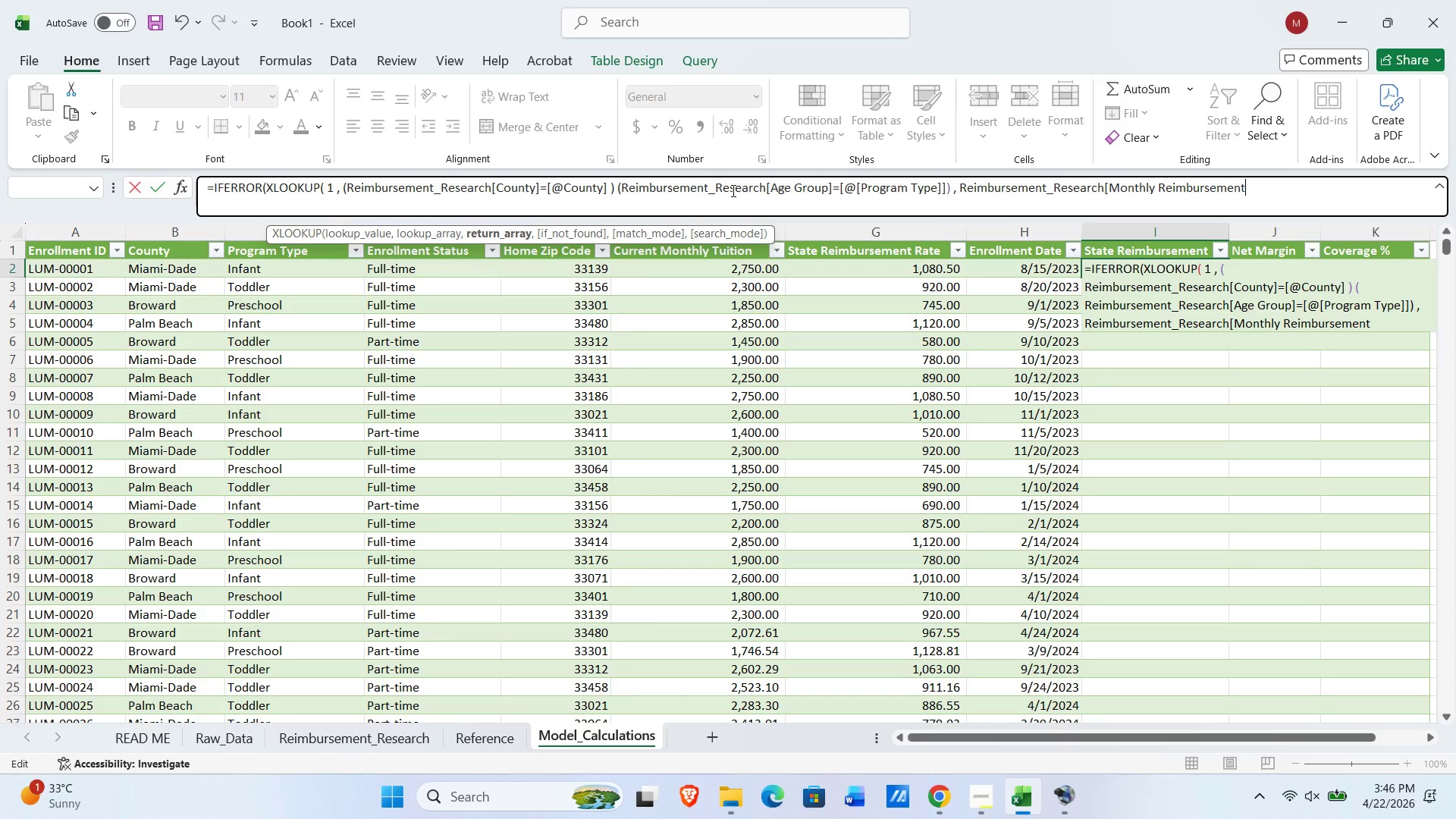 
key(BracketRight)
 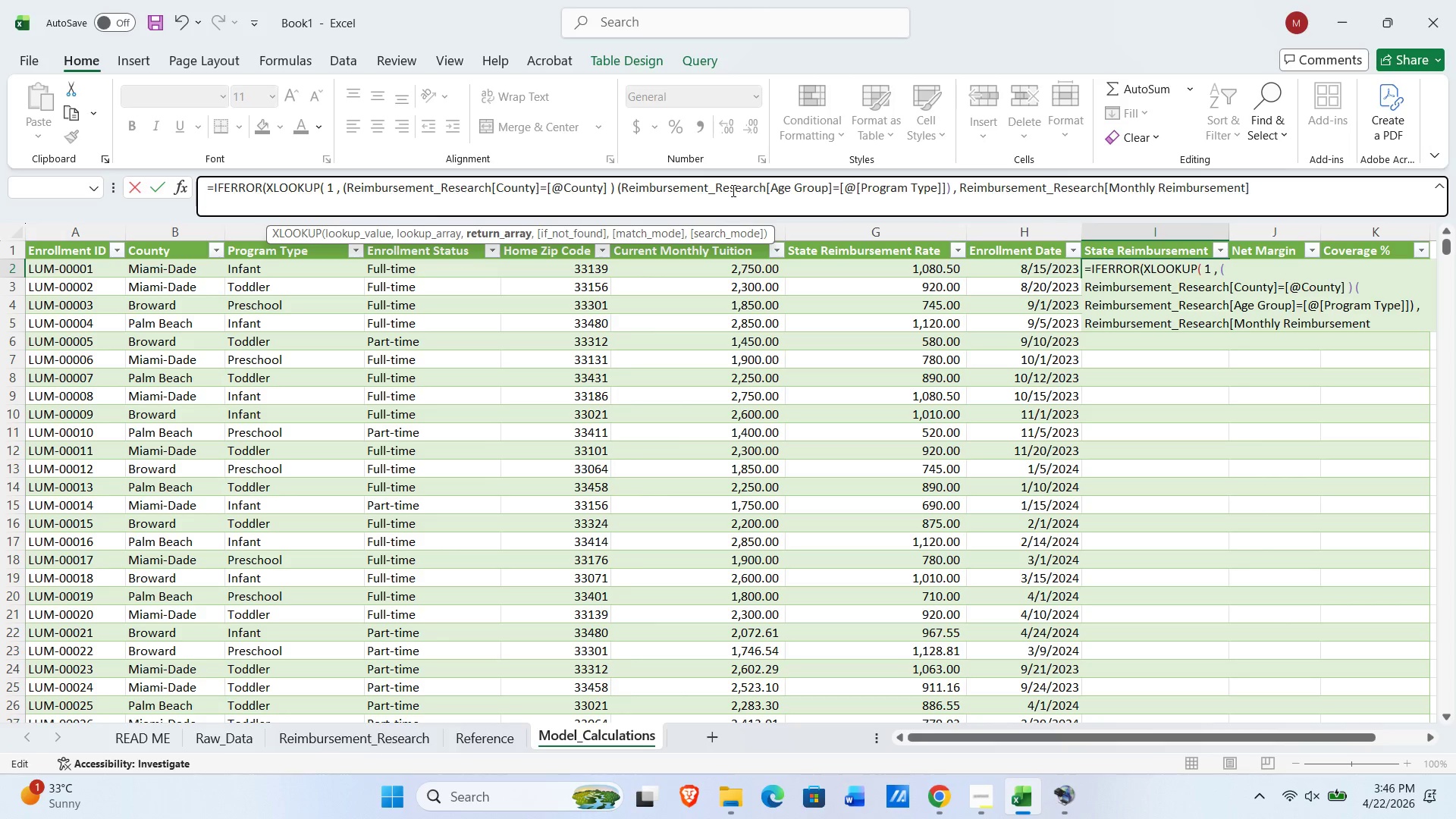 
key(Shift+ShiftLeft)
 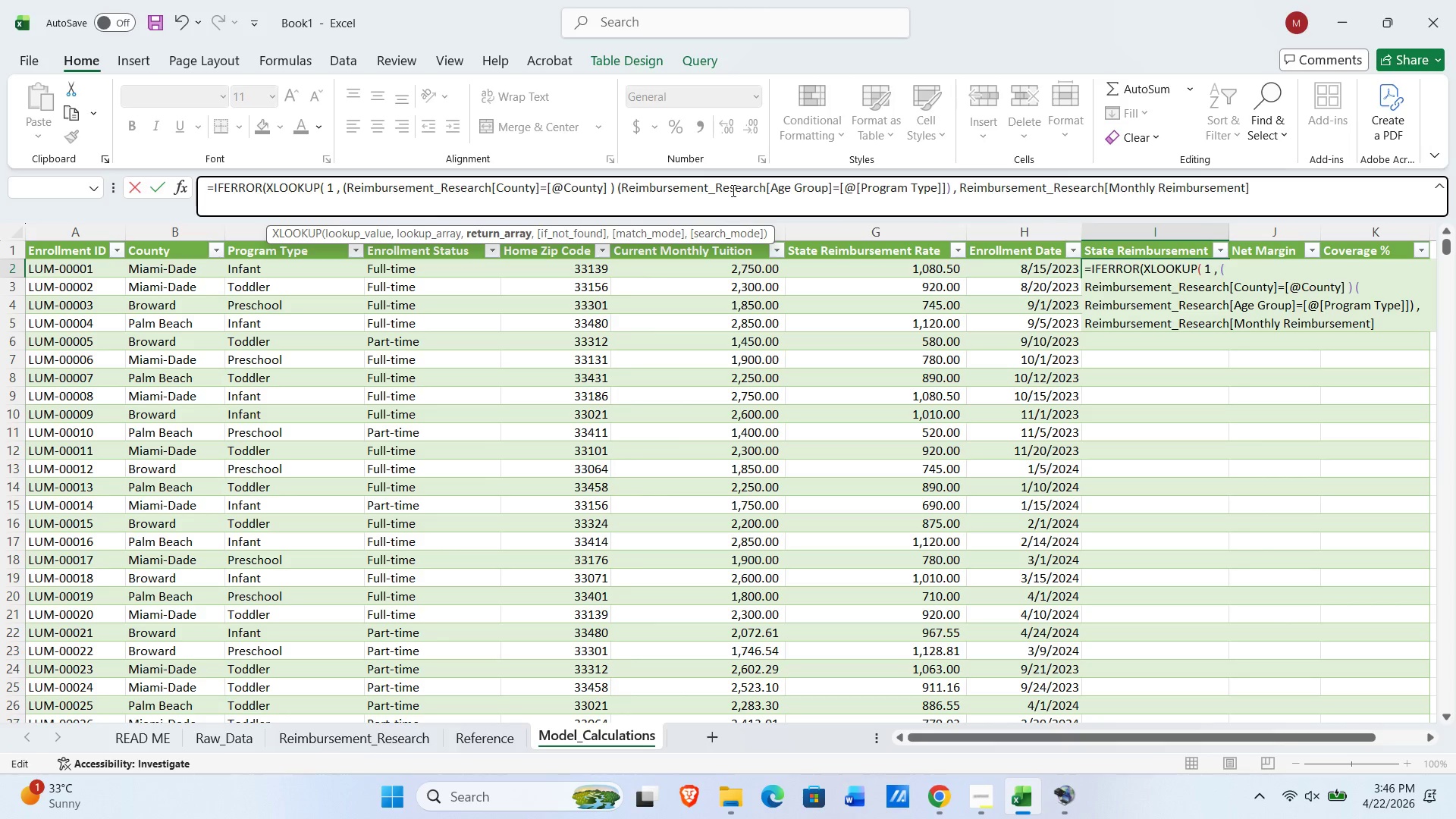 
key(Shift+0)
 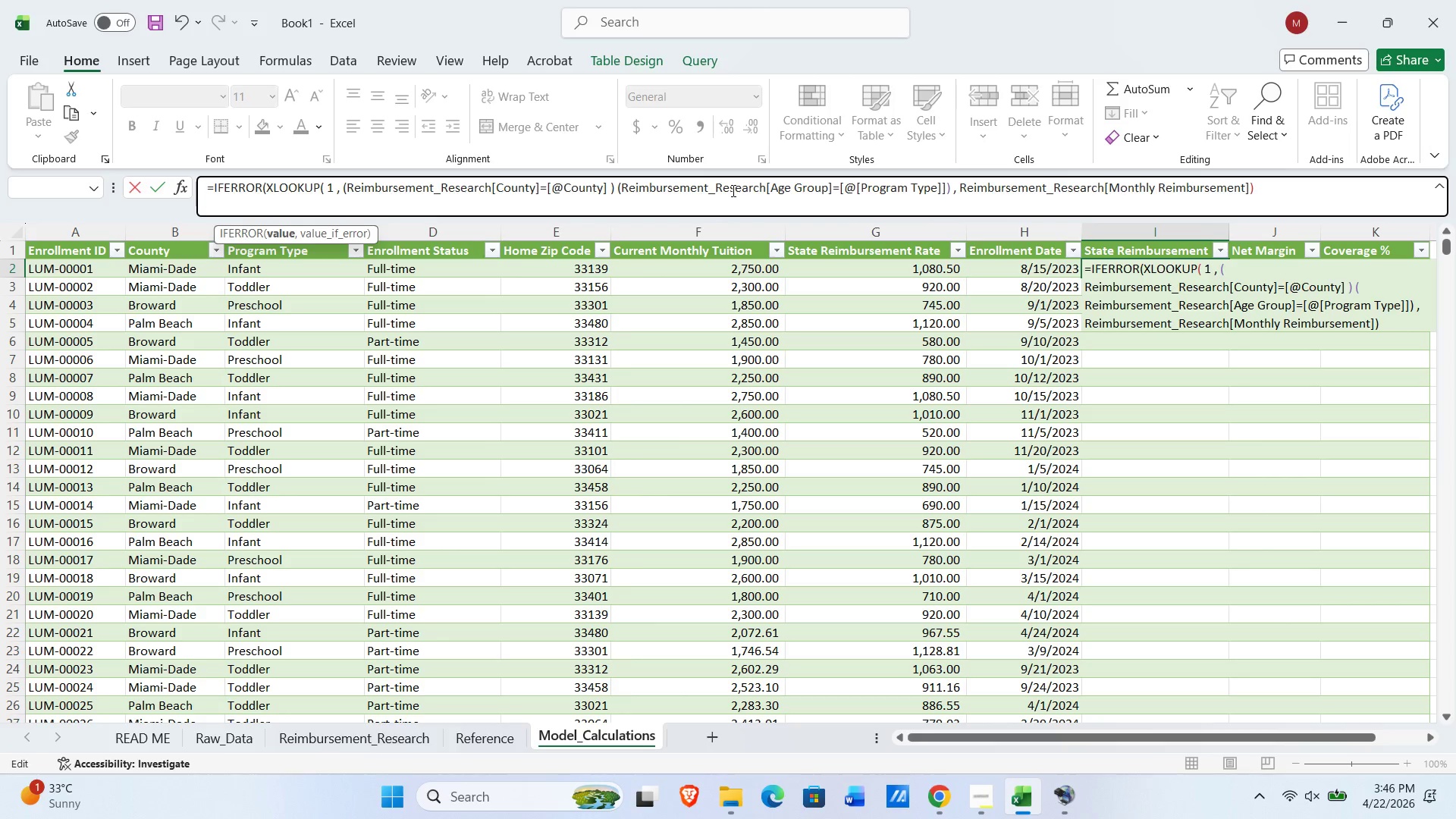 
key(Space)
 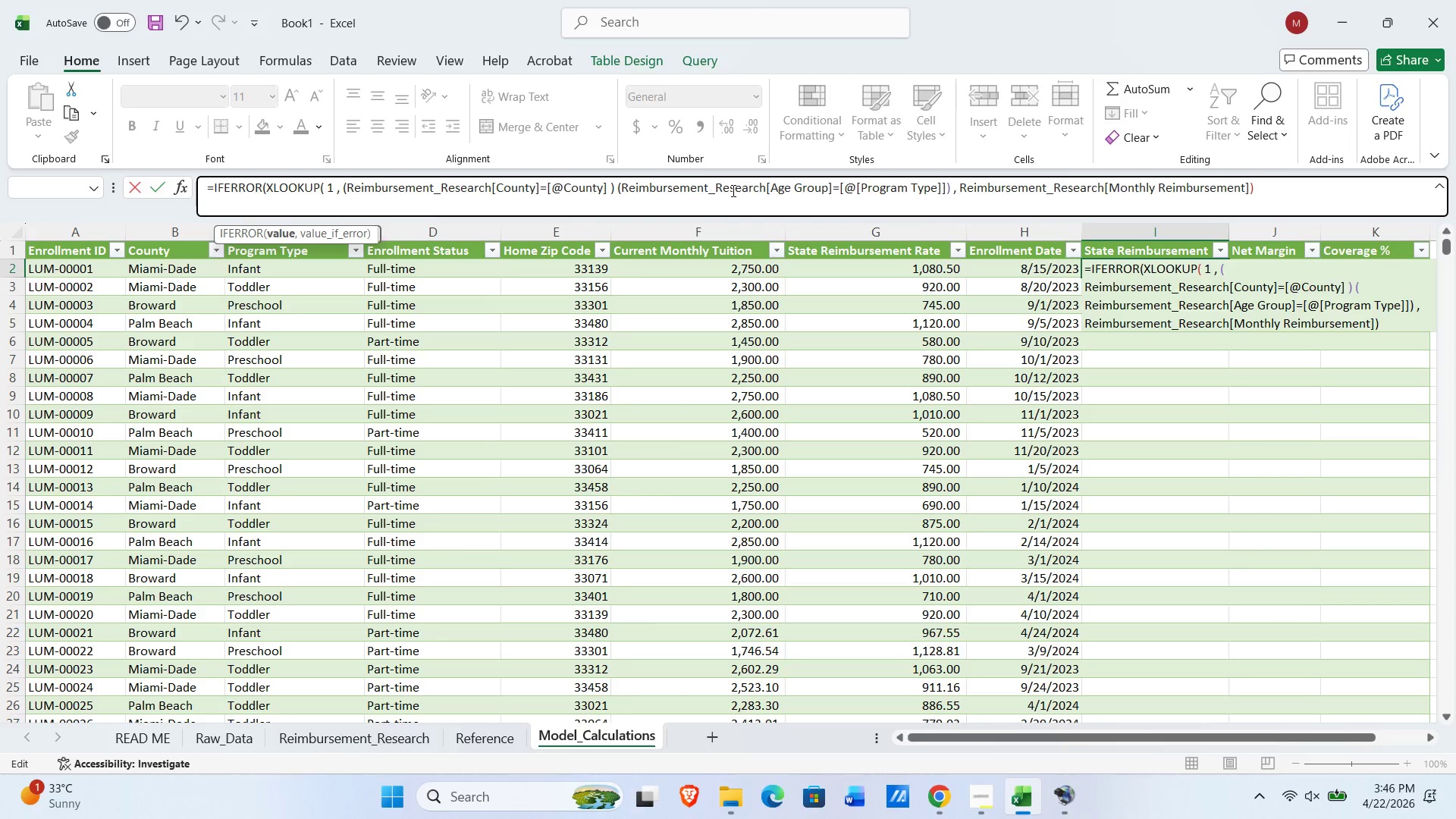 
key(Comma)
 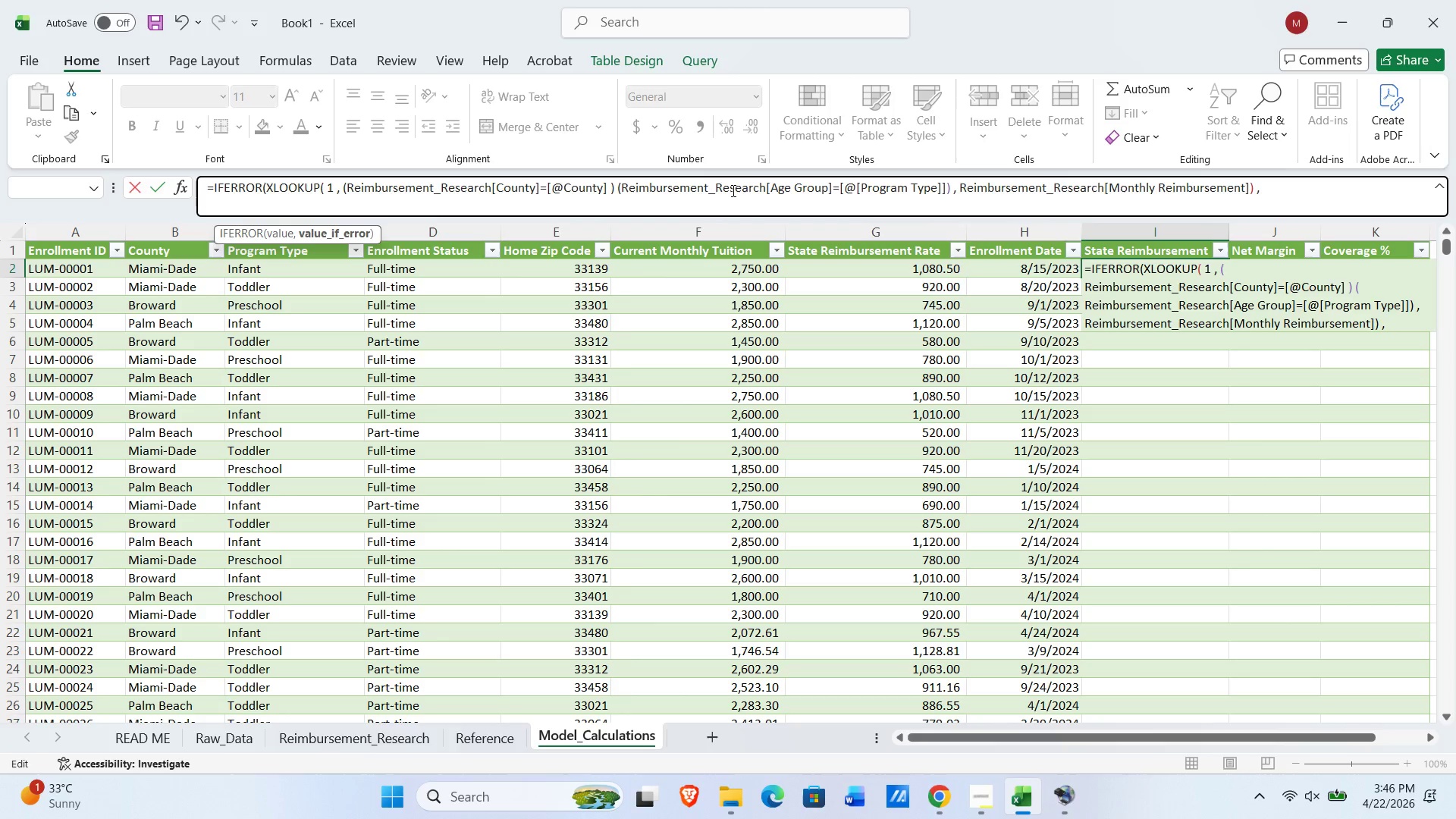 
key(Space)
 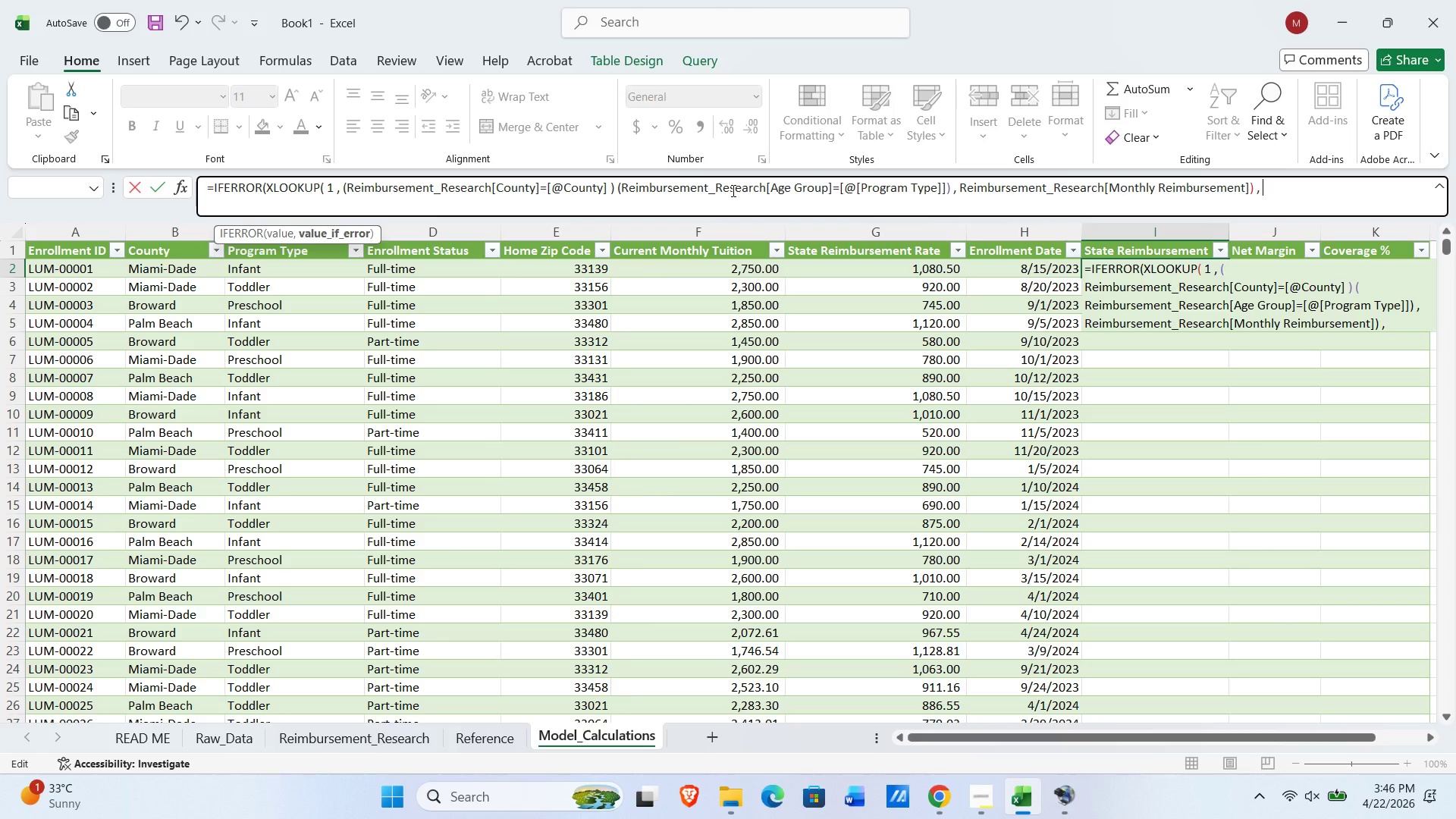 
key(Numpad0)
 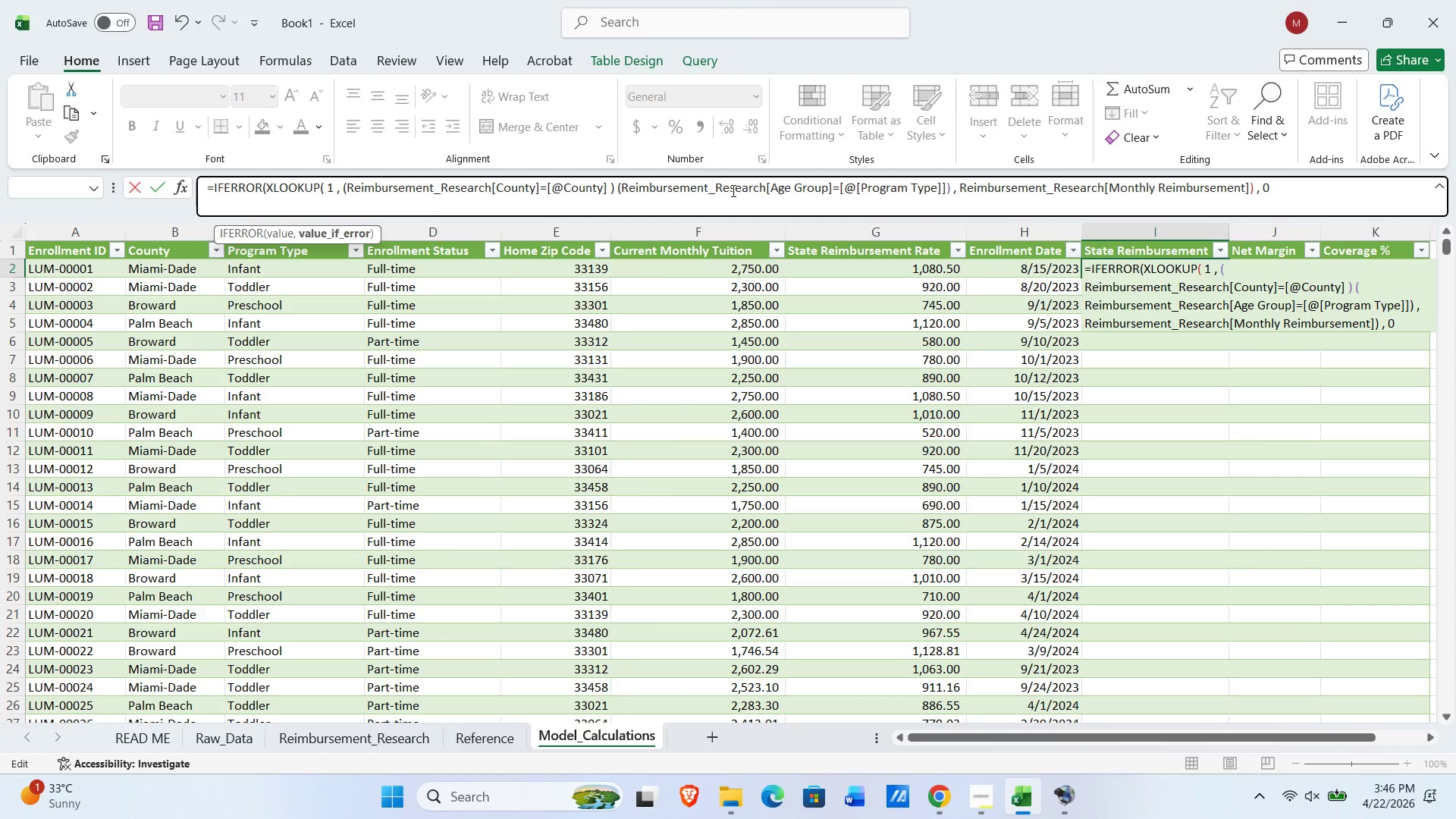 
key(Space)
 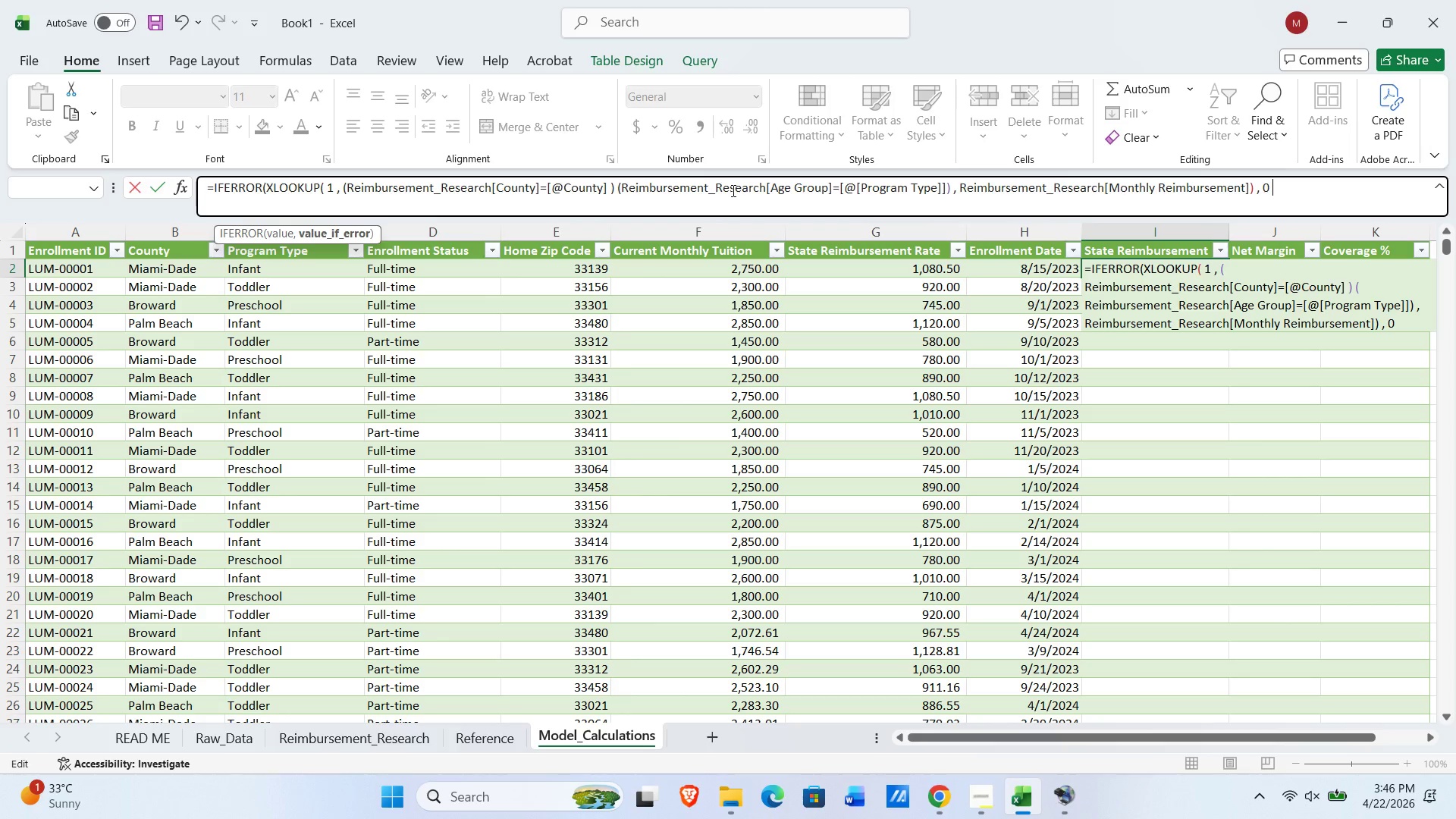 
key(Shift+ShiftLeft)
 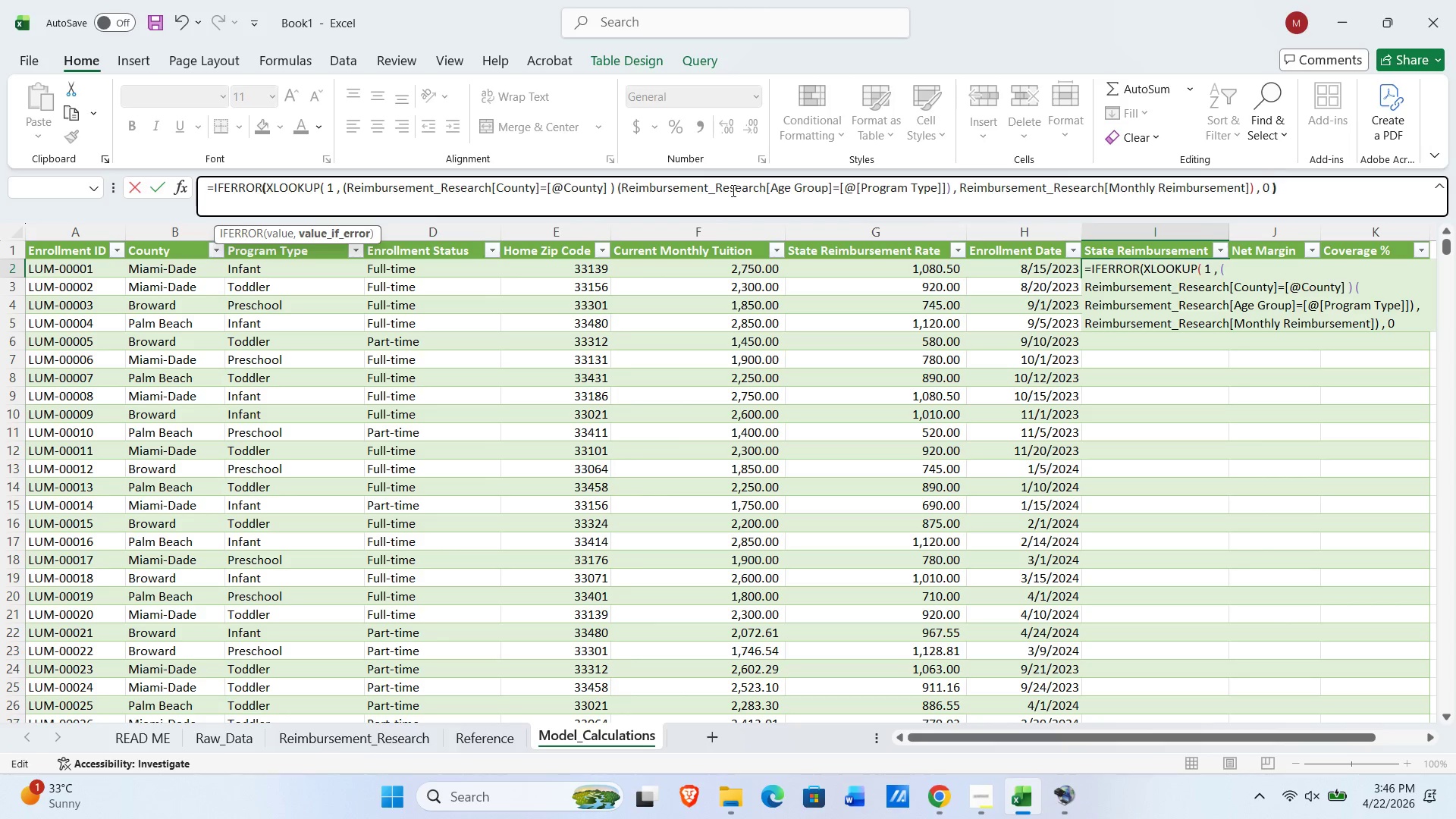 
key(Shift+0)
 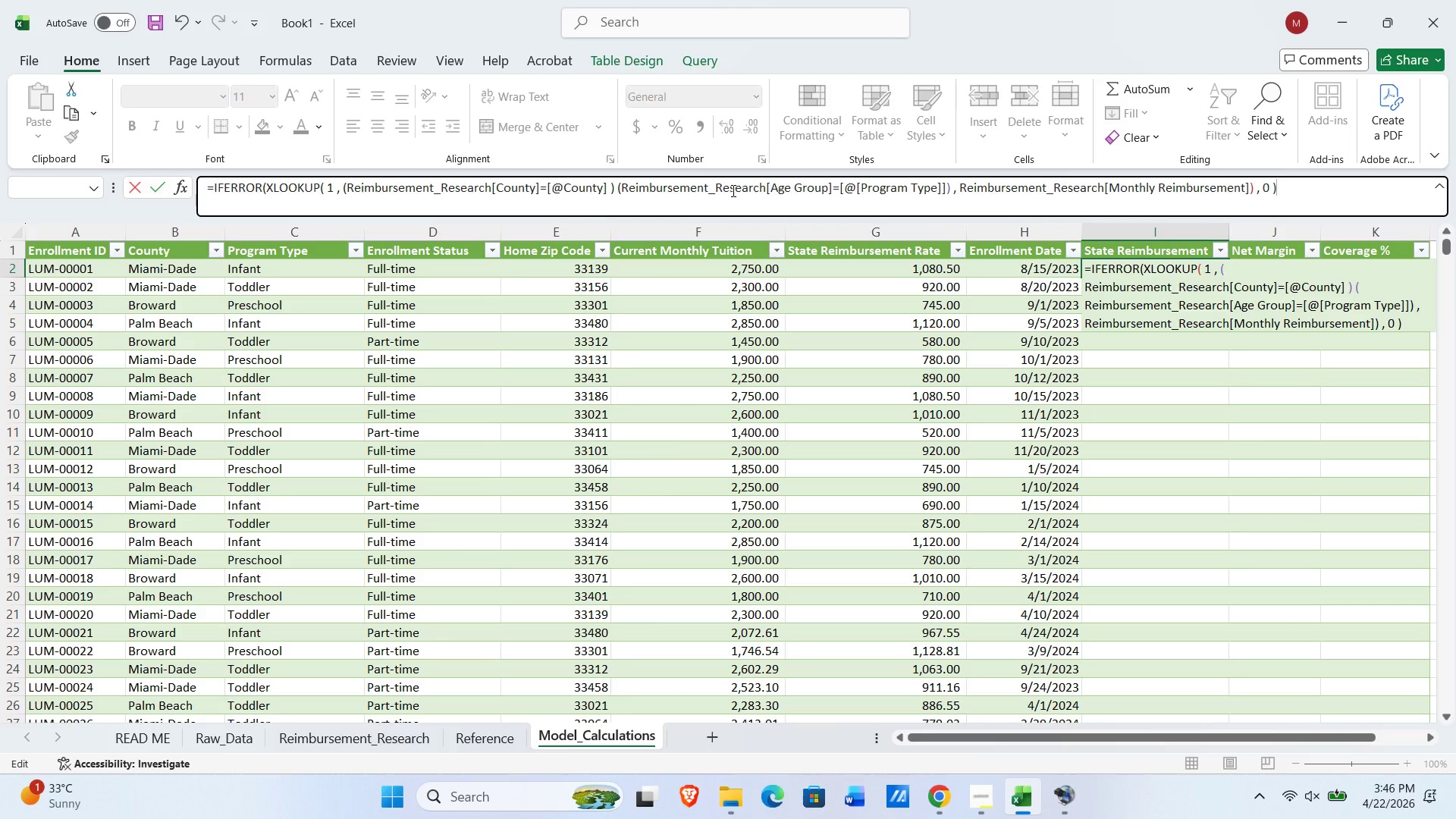 
key(NumpadEnter)
 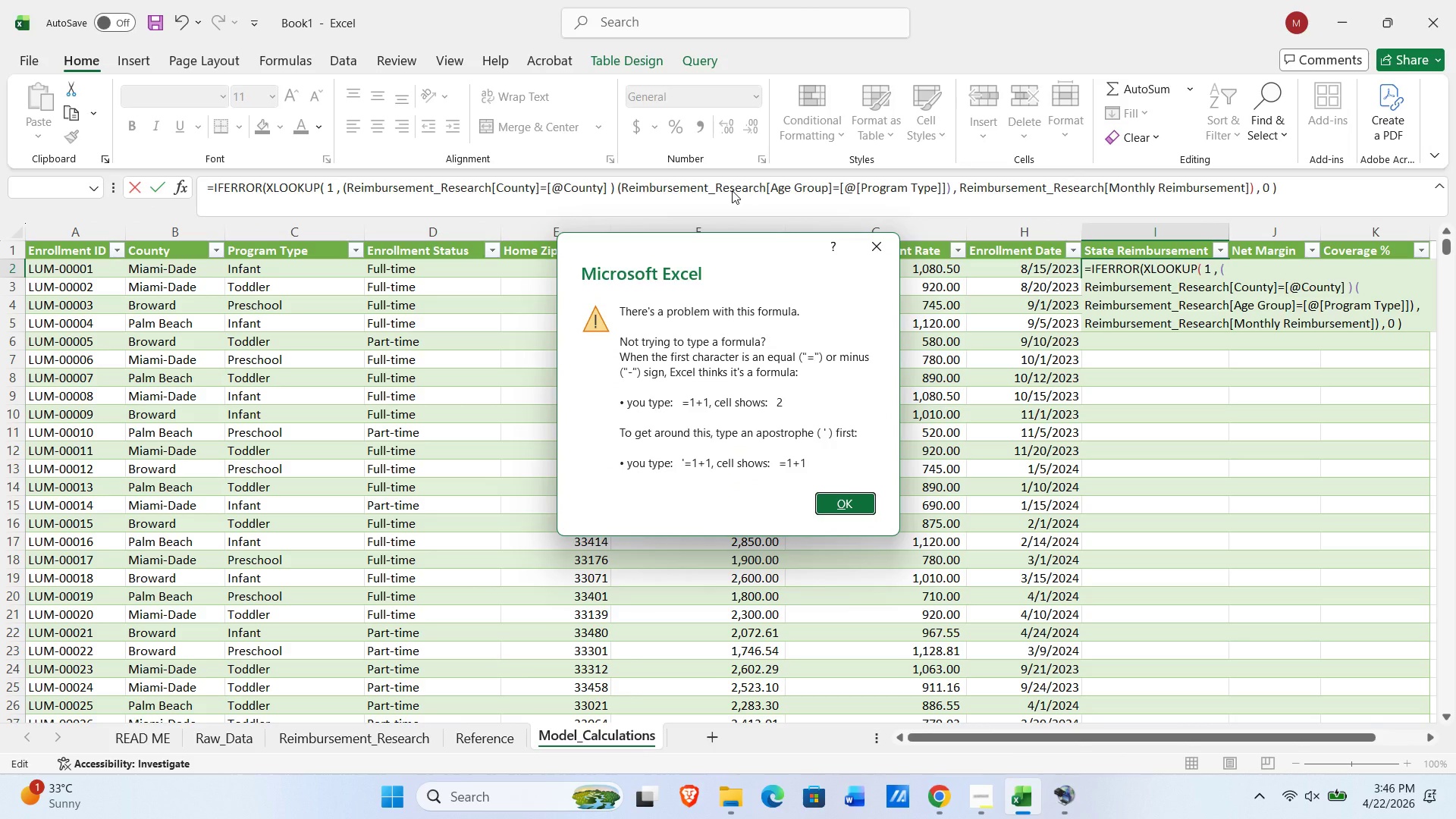 
key(NumpadEnter)
 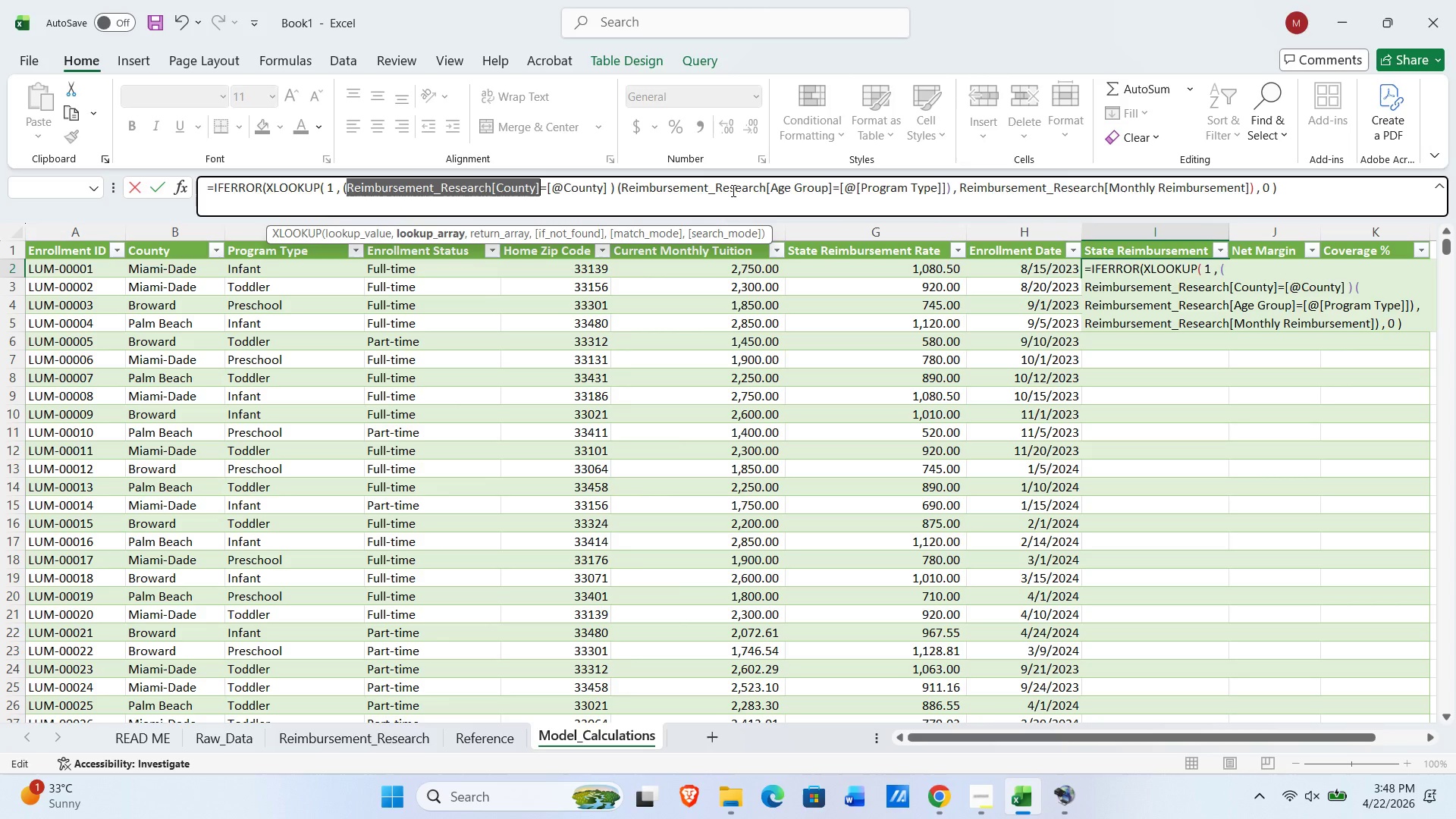 
wait(100.19)
 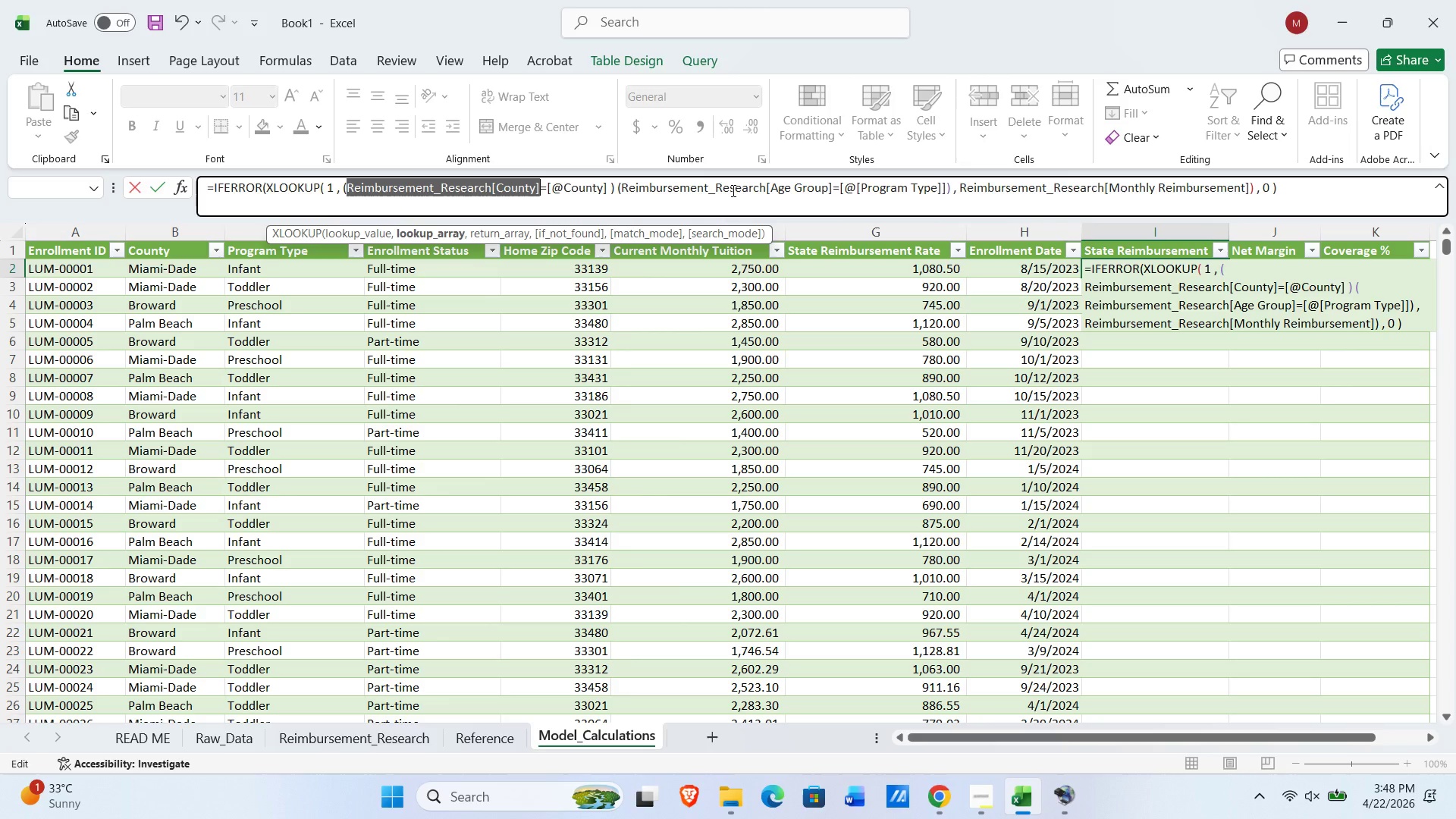 
left_click([613, 188])
 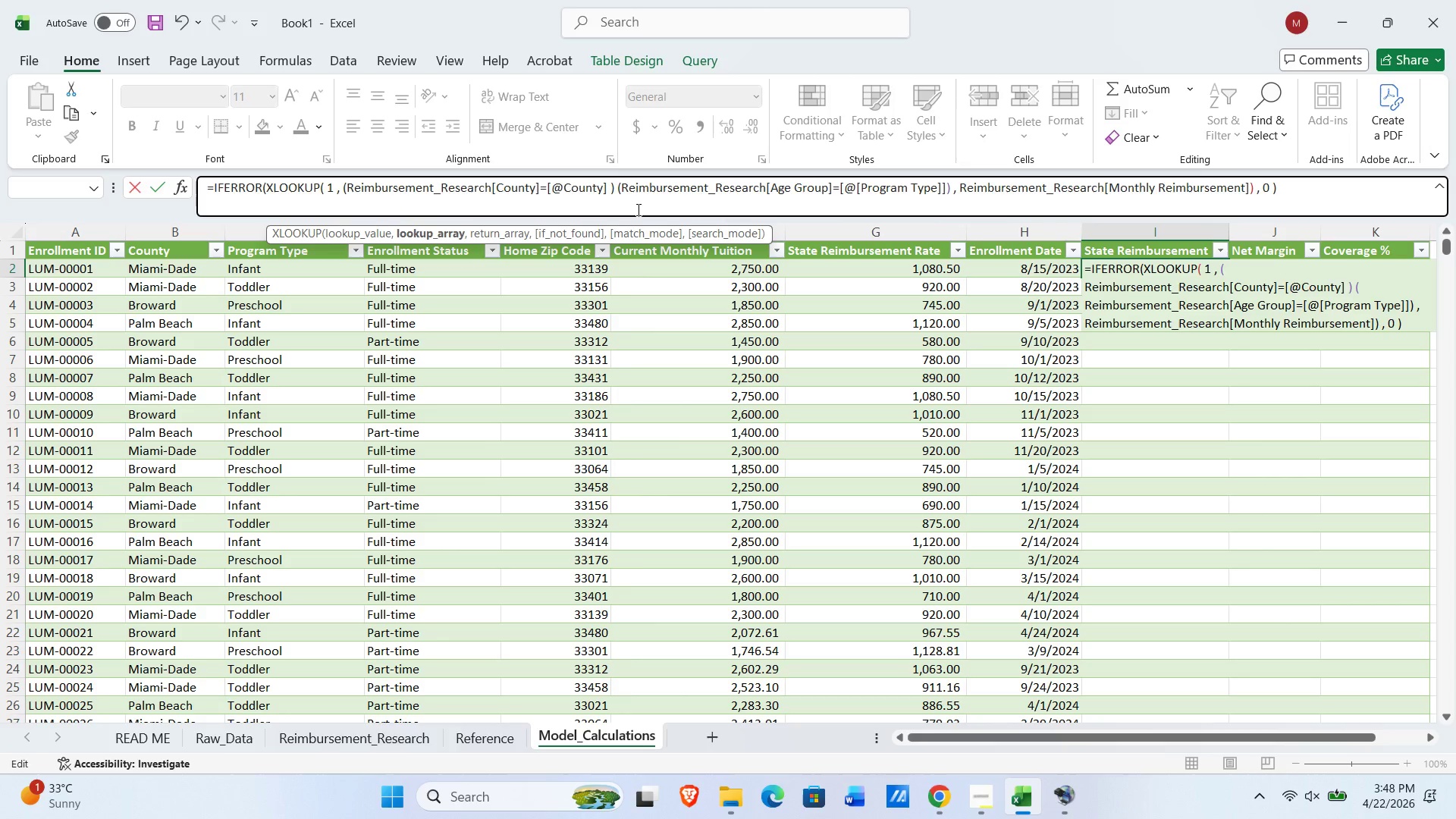 
key(NumpadMultiply)
 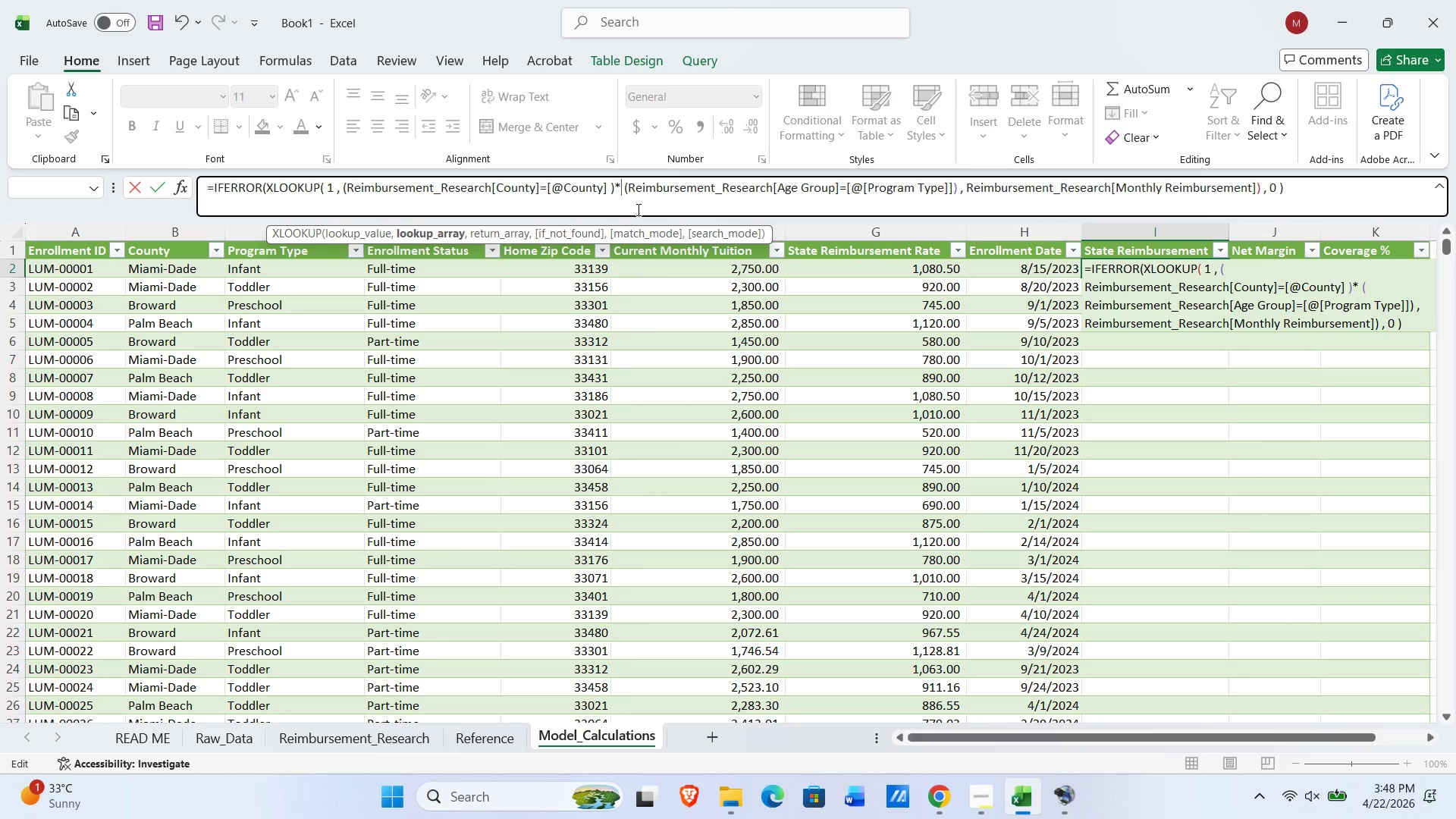 
key(ArrowRight)
 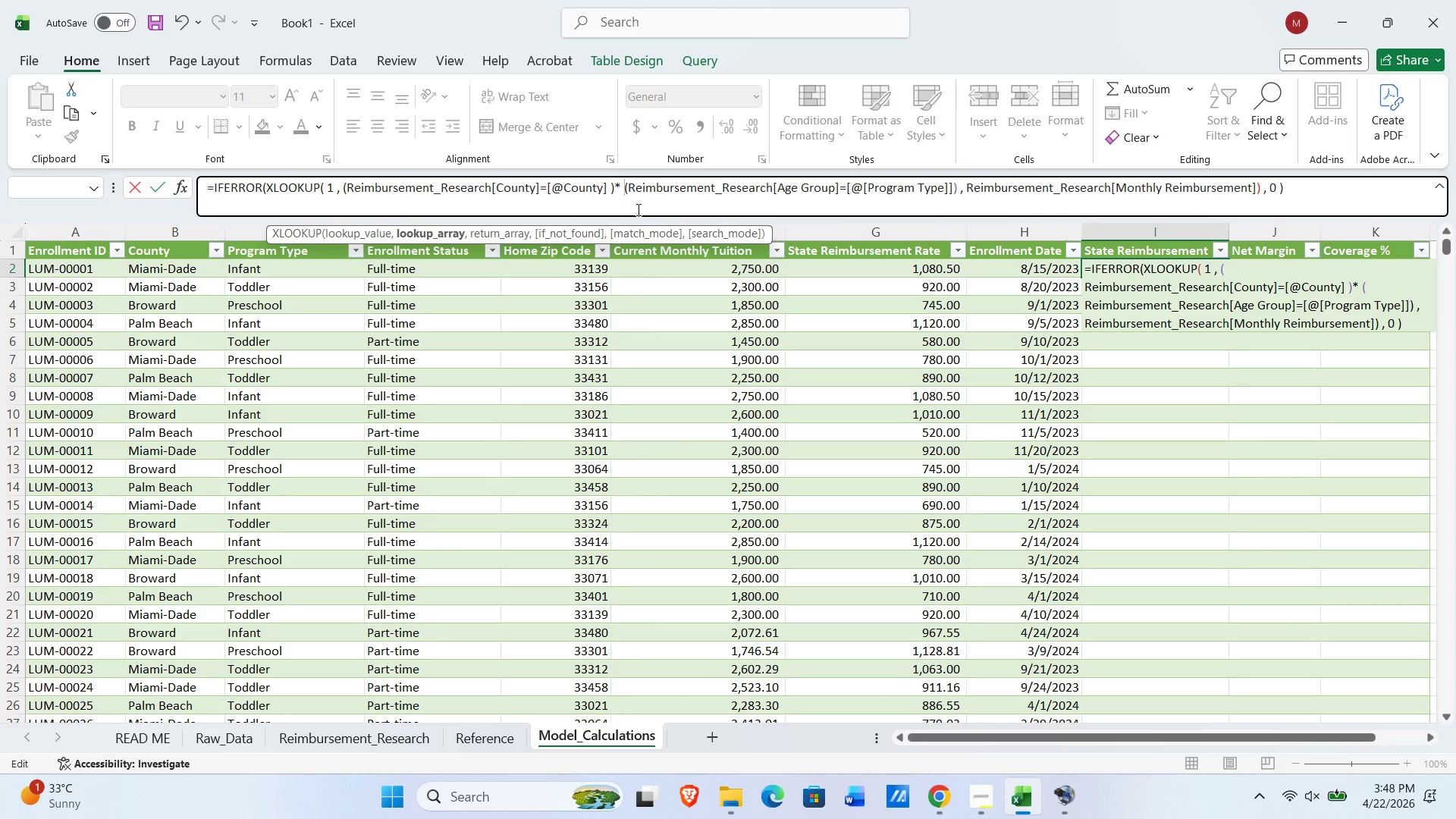 
key(Backspace)
 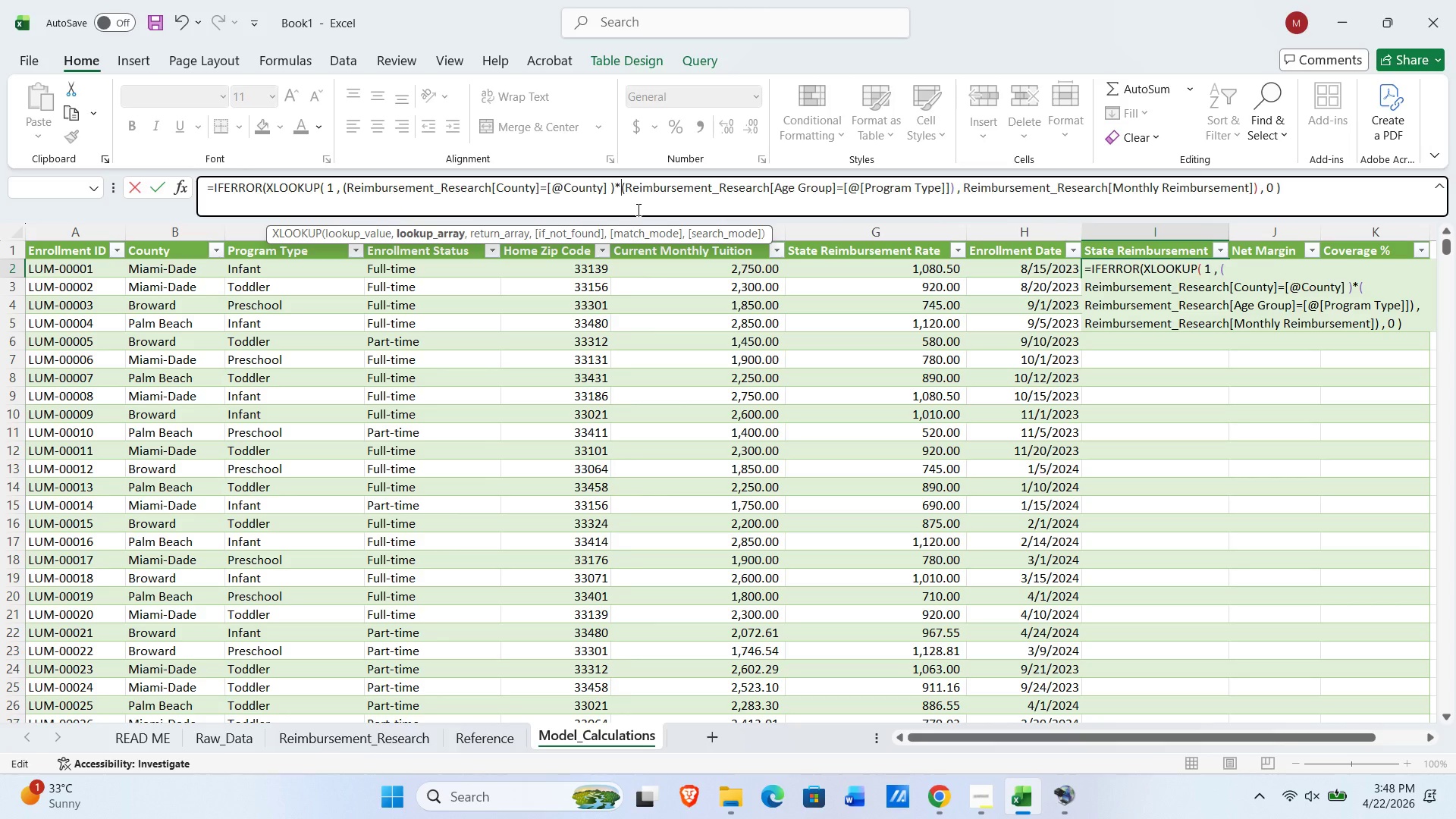 
wait(20.33)
 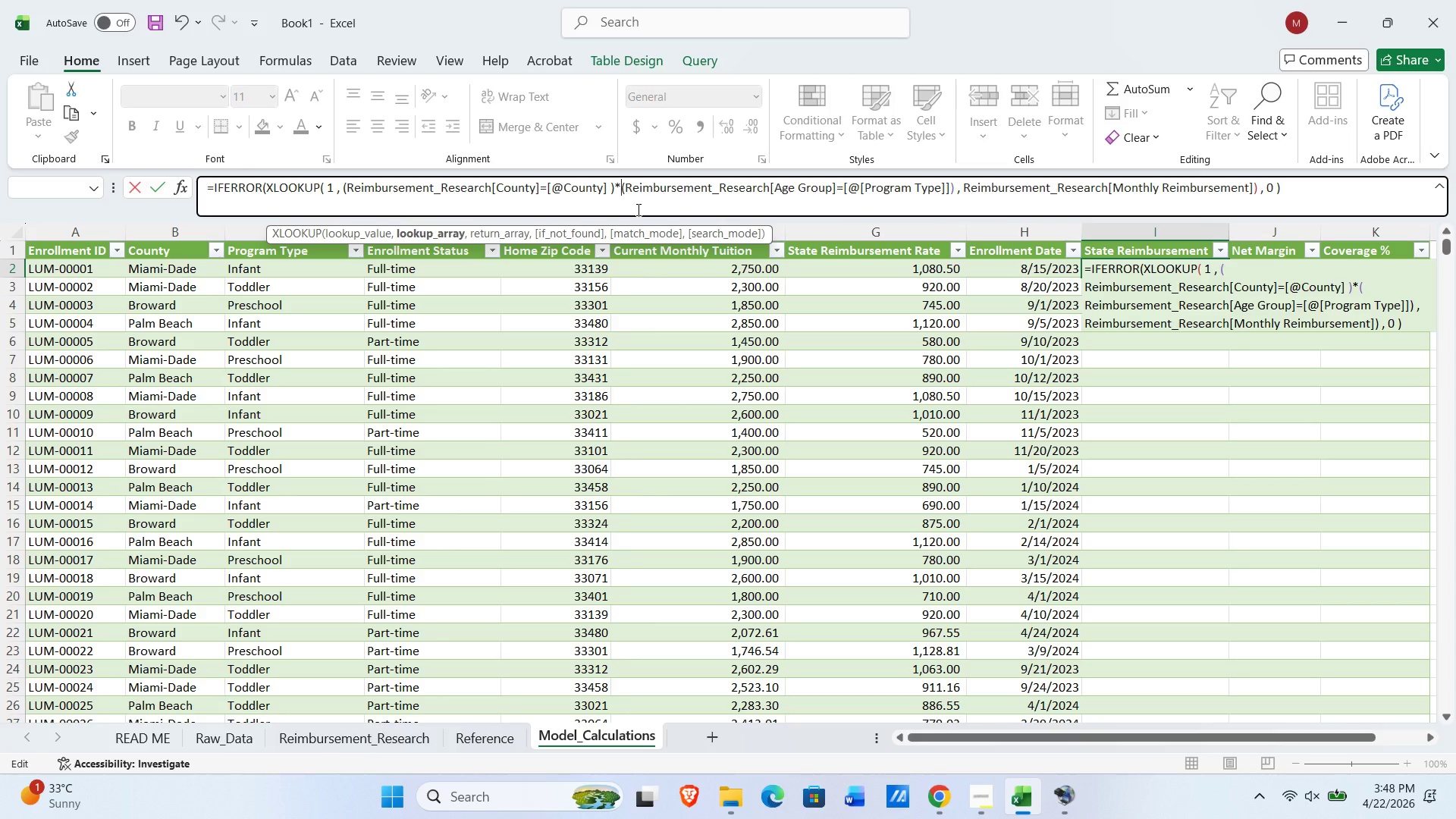 
key(NumpadEnter)
 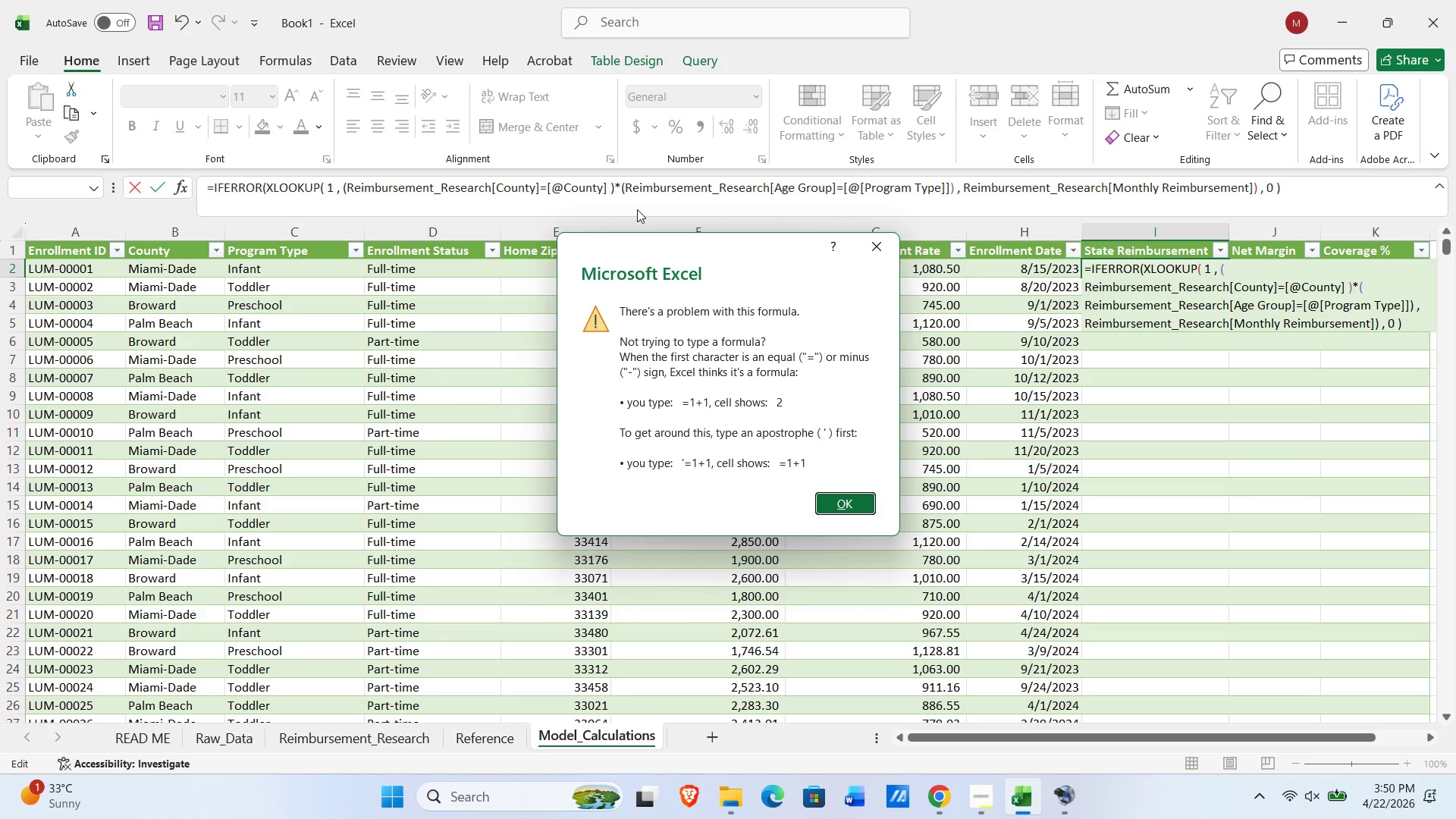 
wait(91.59)
 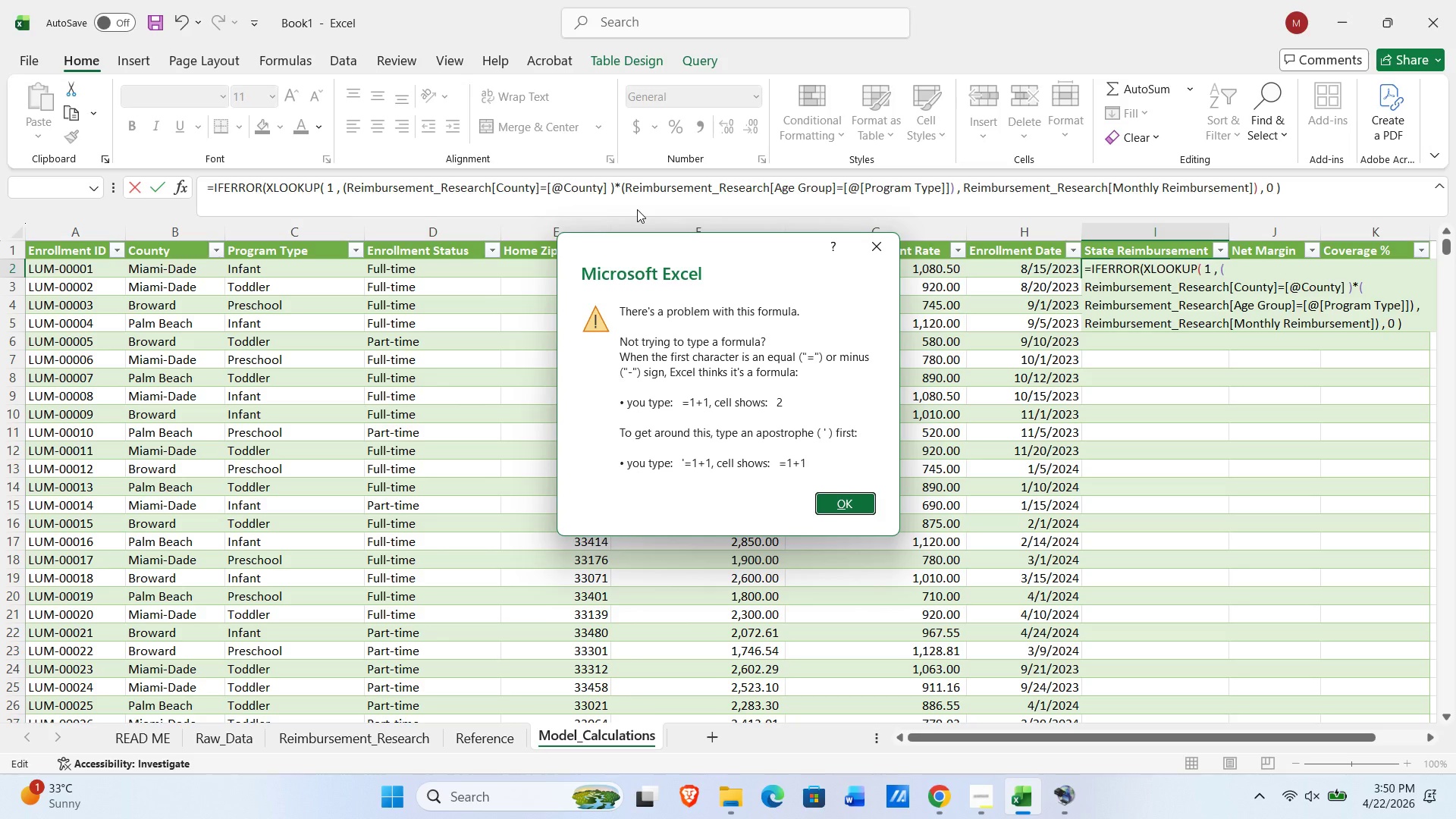 
key(NumpadEnter)
 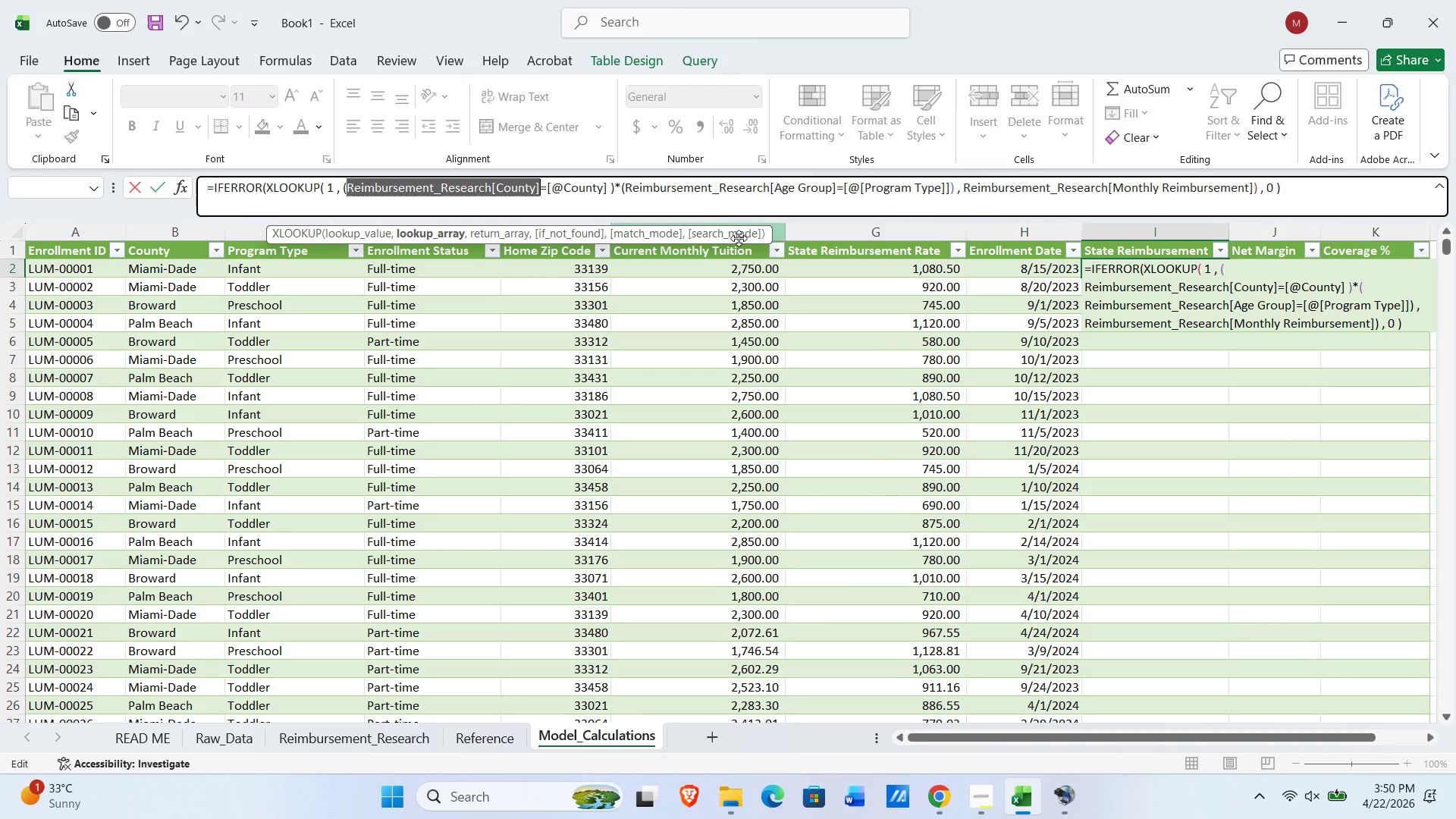 
left_click_drag(start_coordinate=[1316, 194], to_coordinate=[0, 174])
 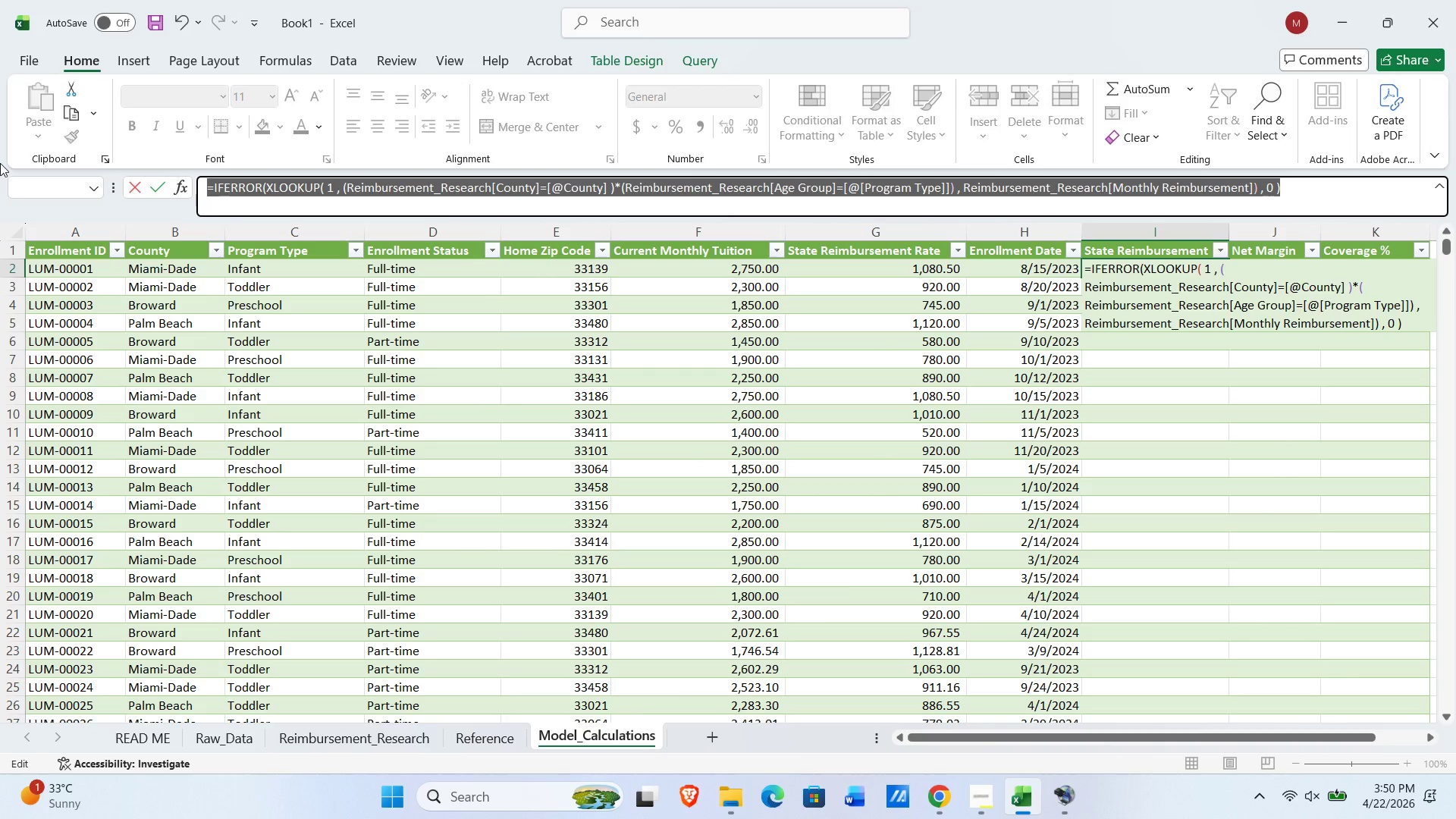 
key(Control+X)
 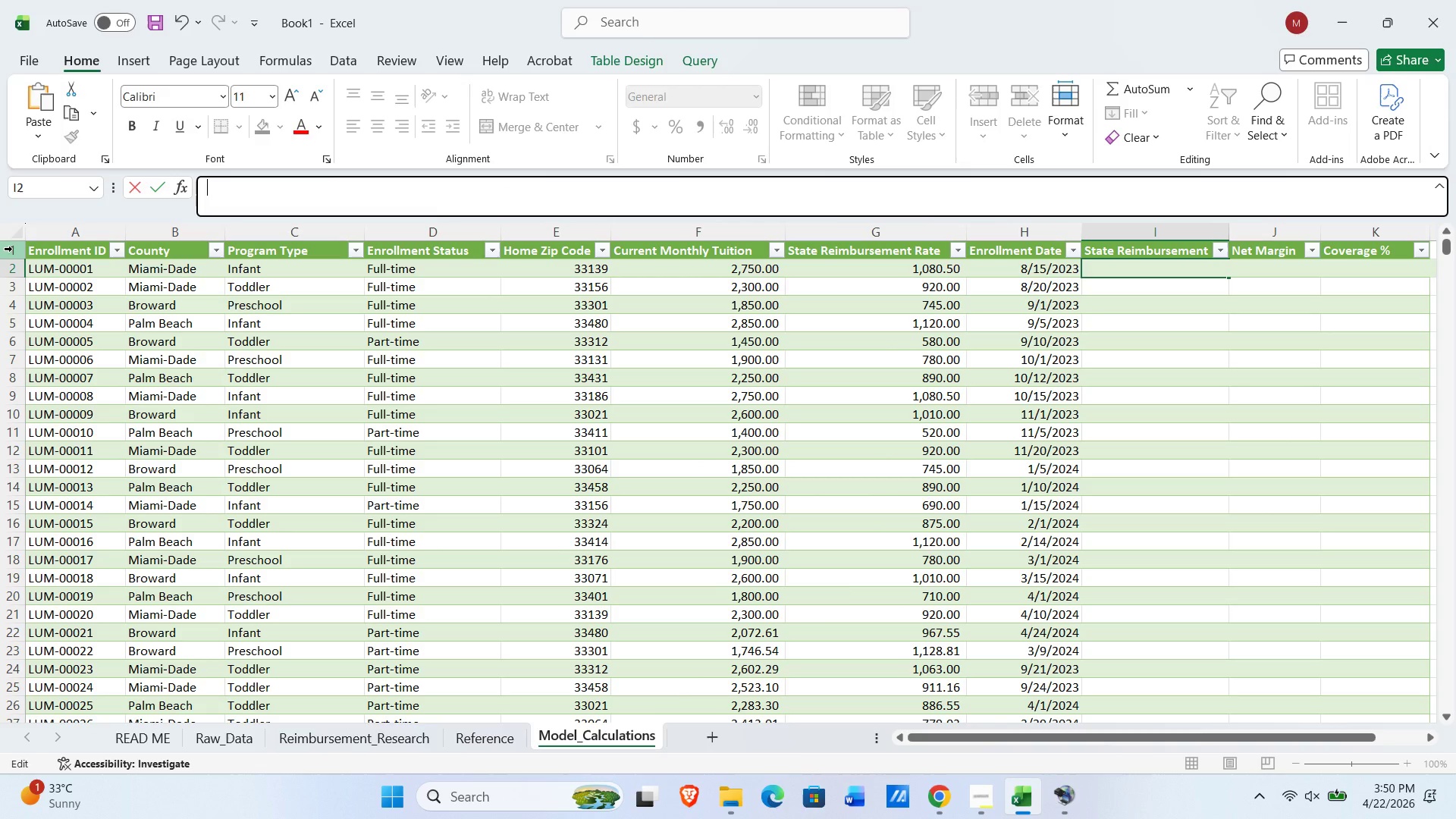 
type(=IFERROR(INDEX)
 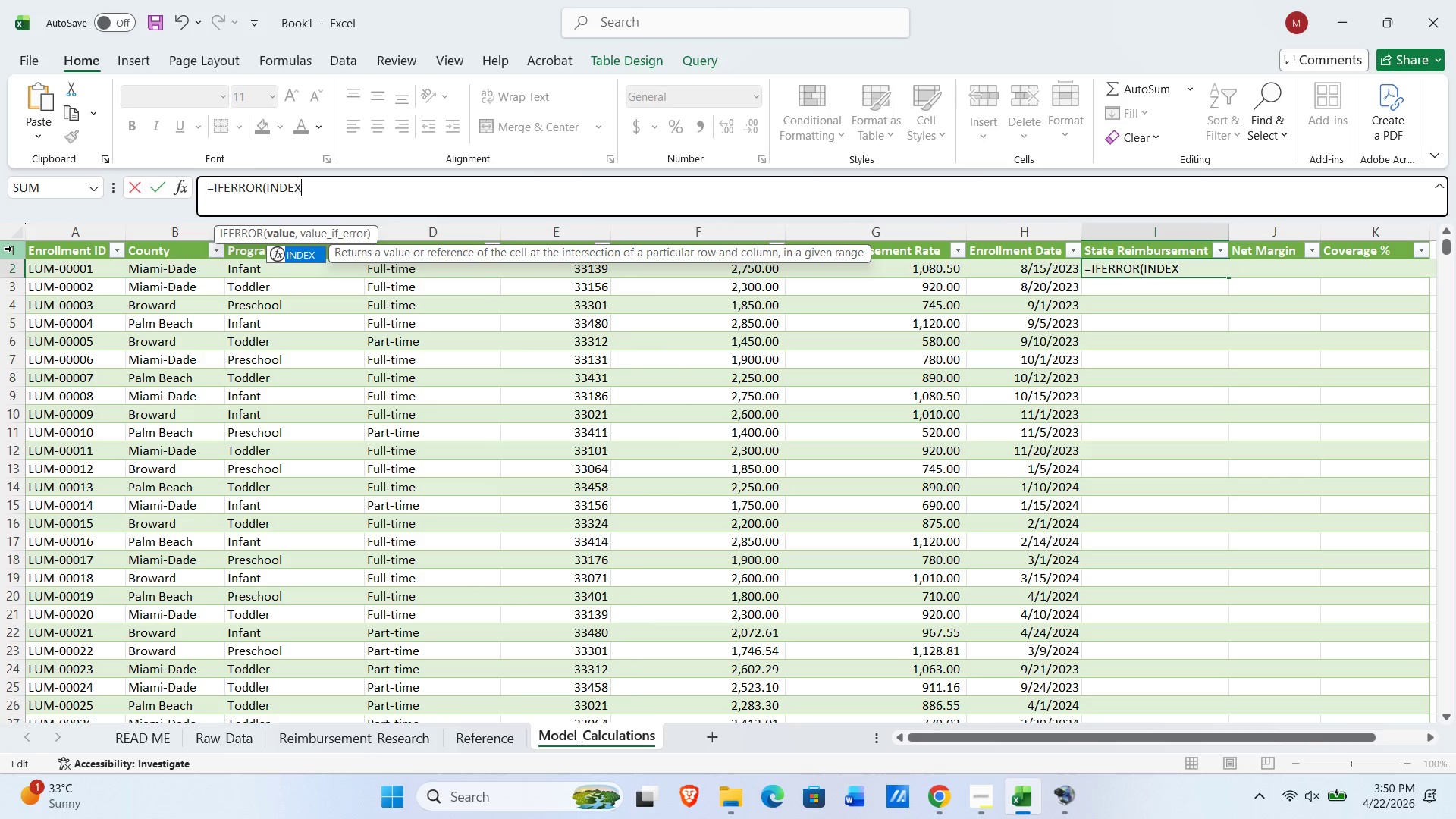 
type((Reimbursement_Research)
 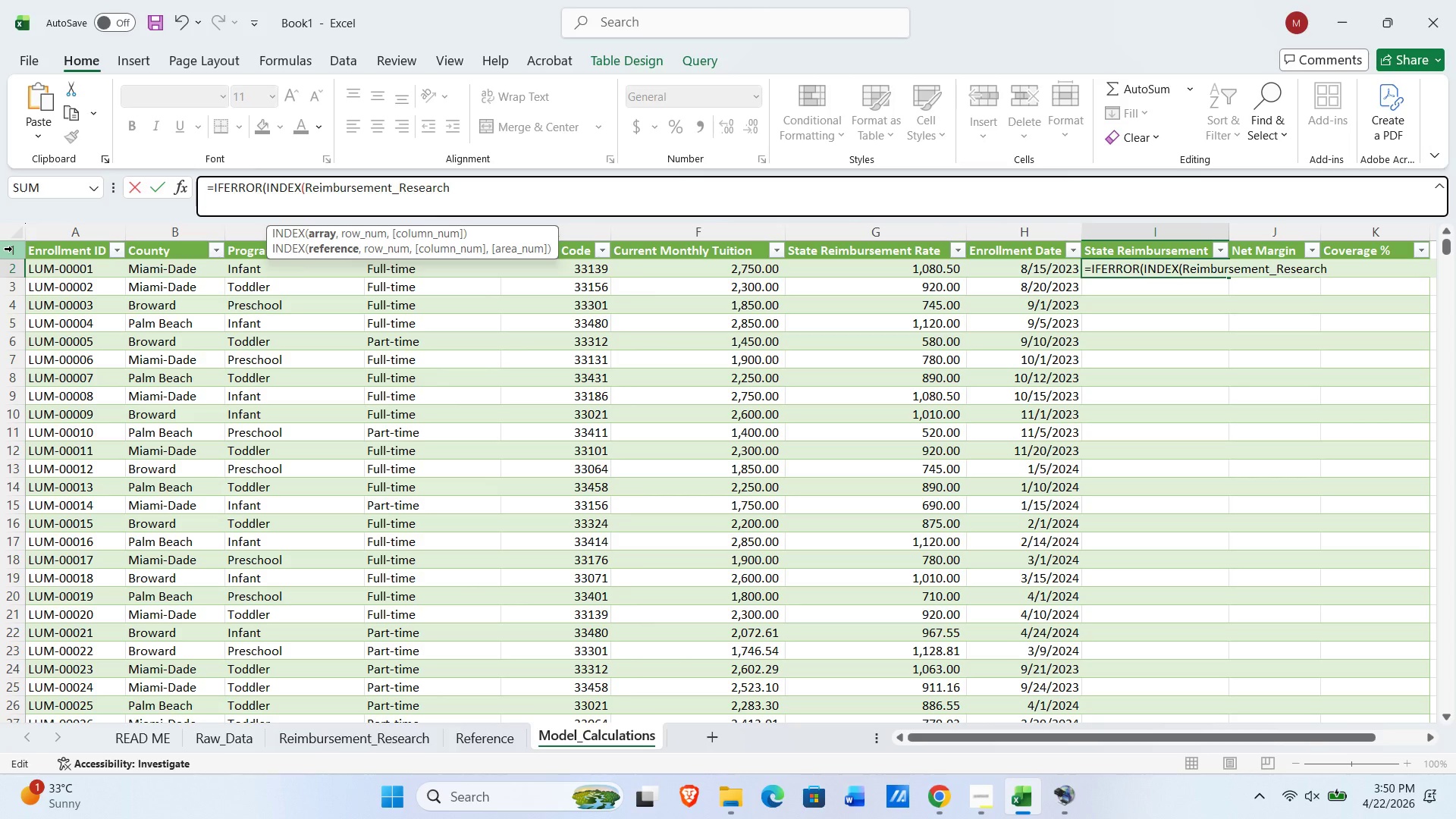 
type([Monthly Reimbursement)
 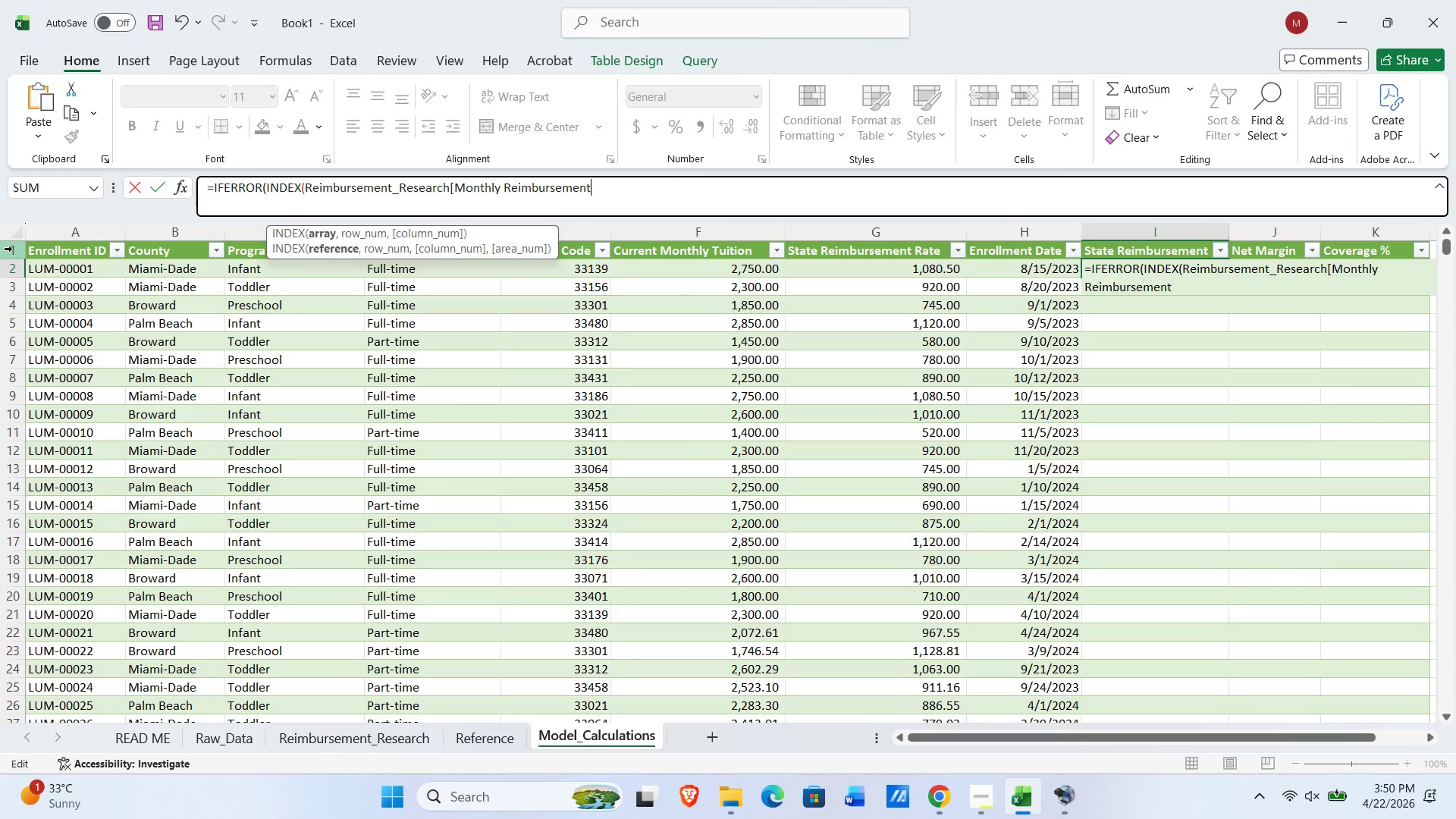 
type(] , MATCH( 1 , (Reimbursement_)
 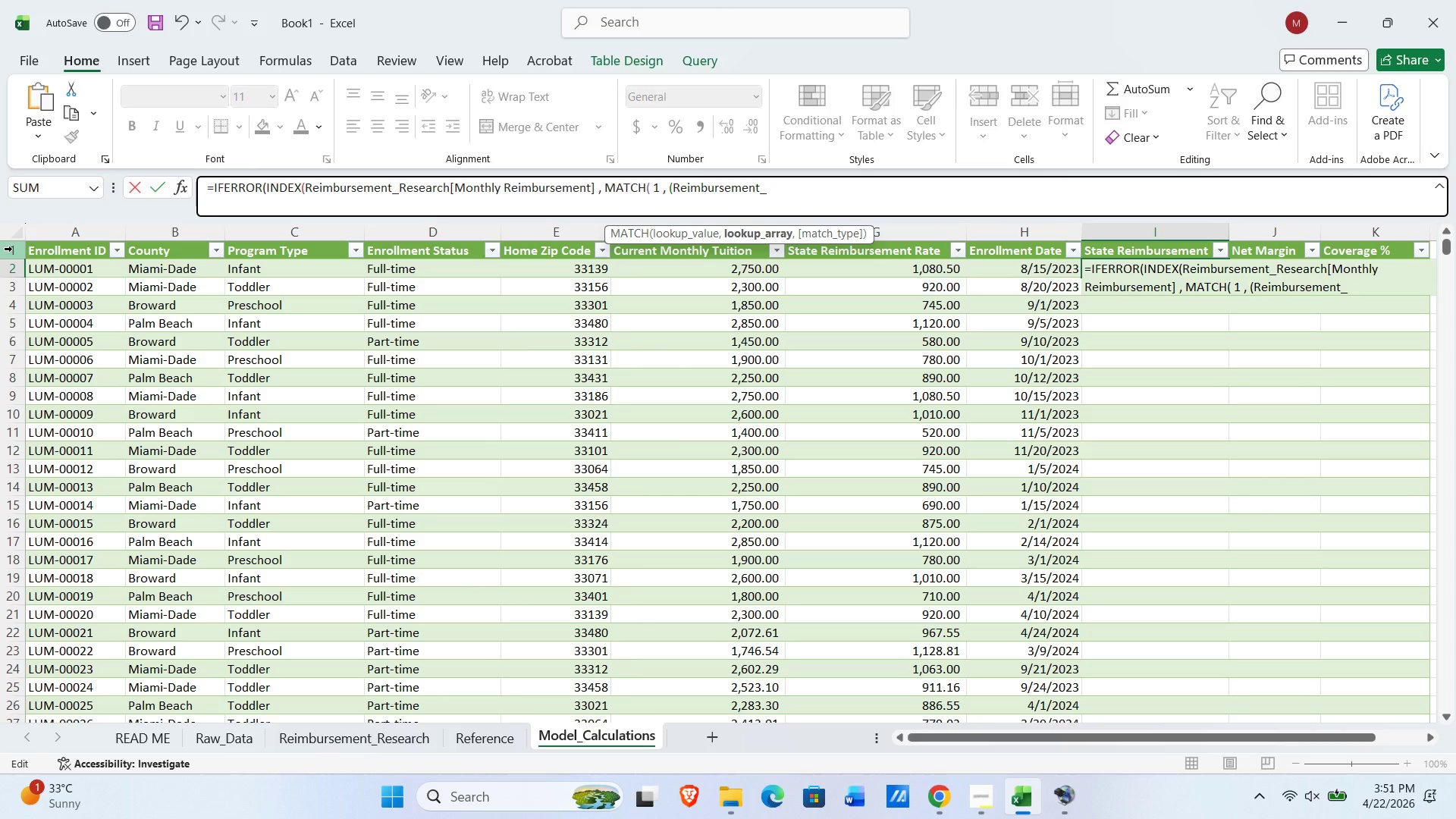 
type(Research)
 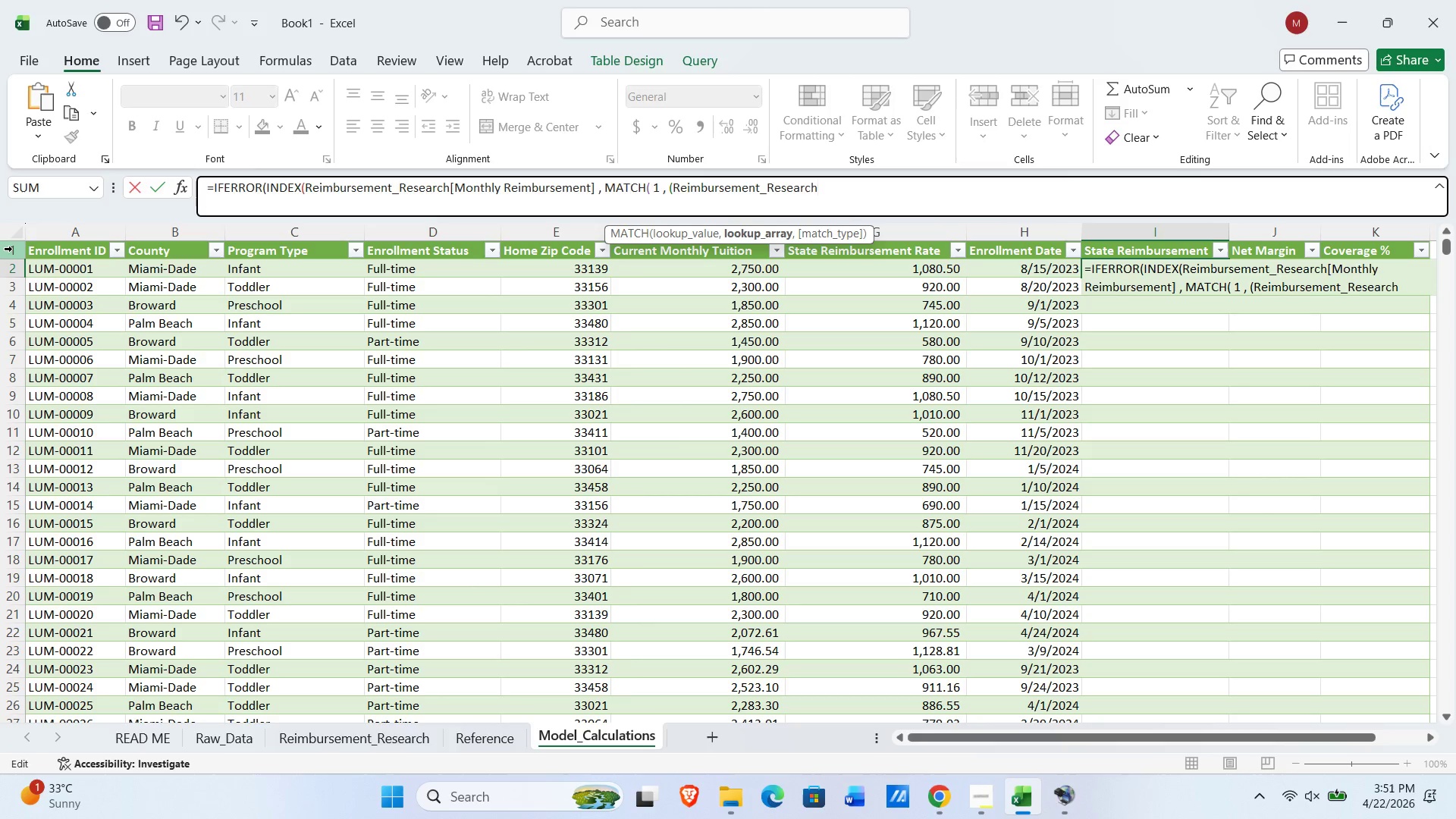 
type([County]=[@County])*(reimbursement_Research)
 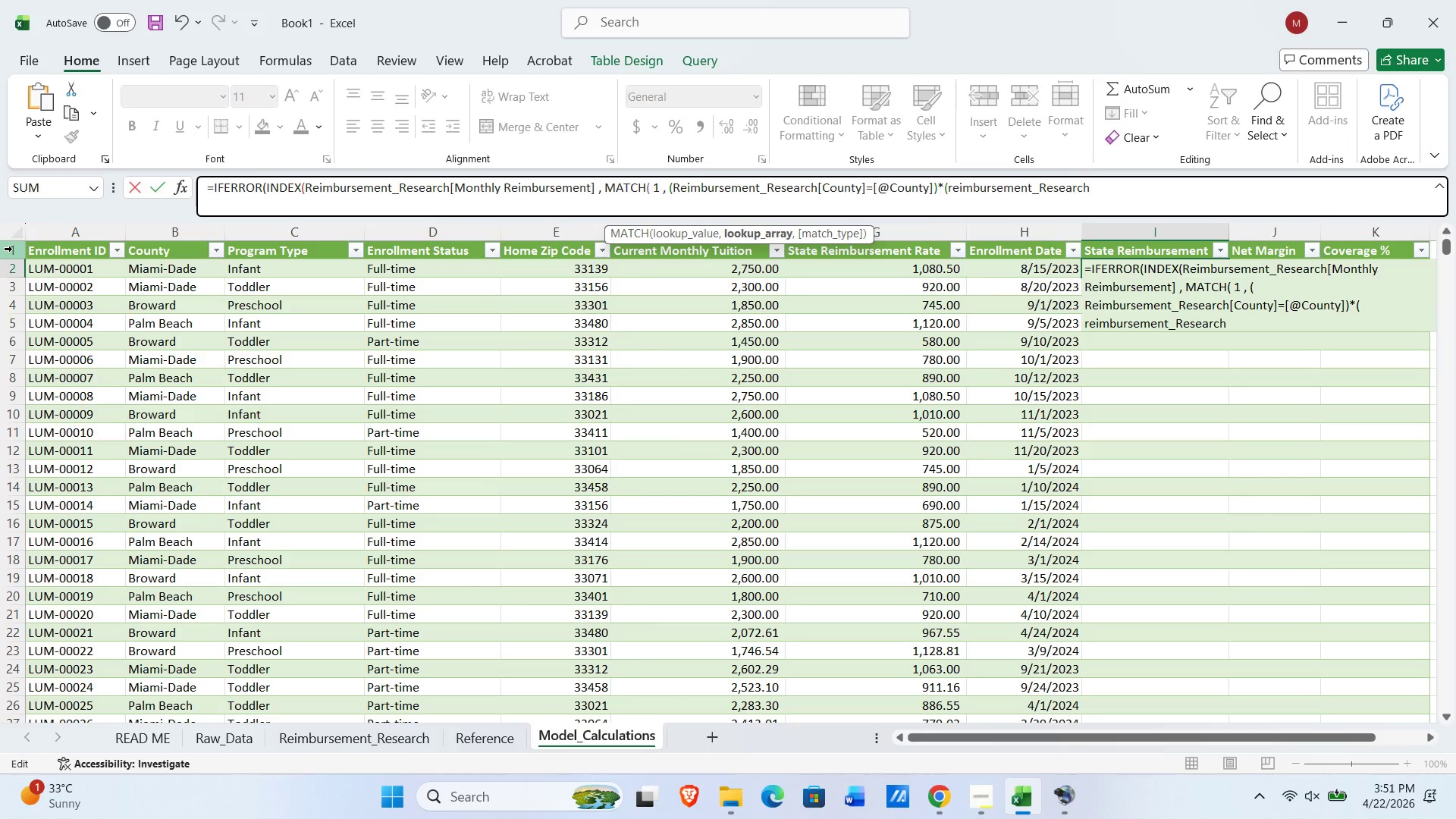 
type([Age Group]=[@[Program Type]])
 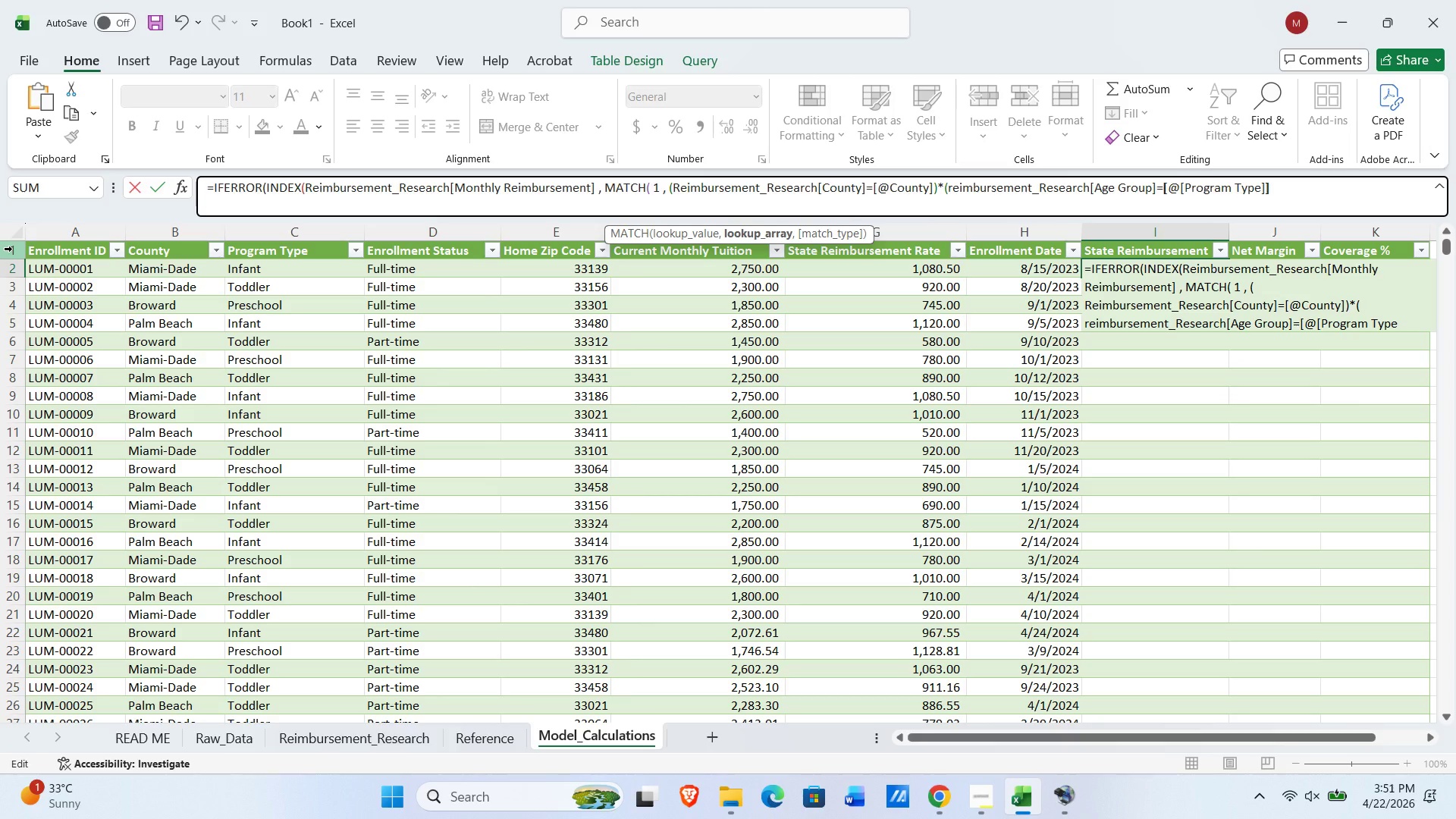 
key(Shift+0)
 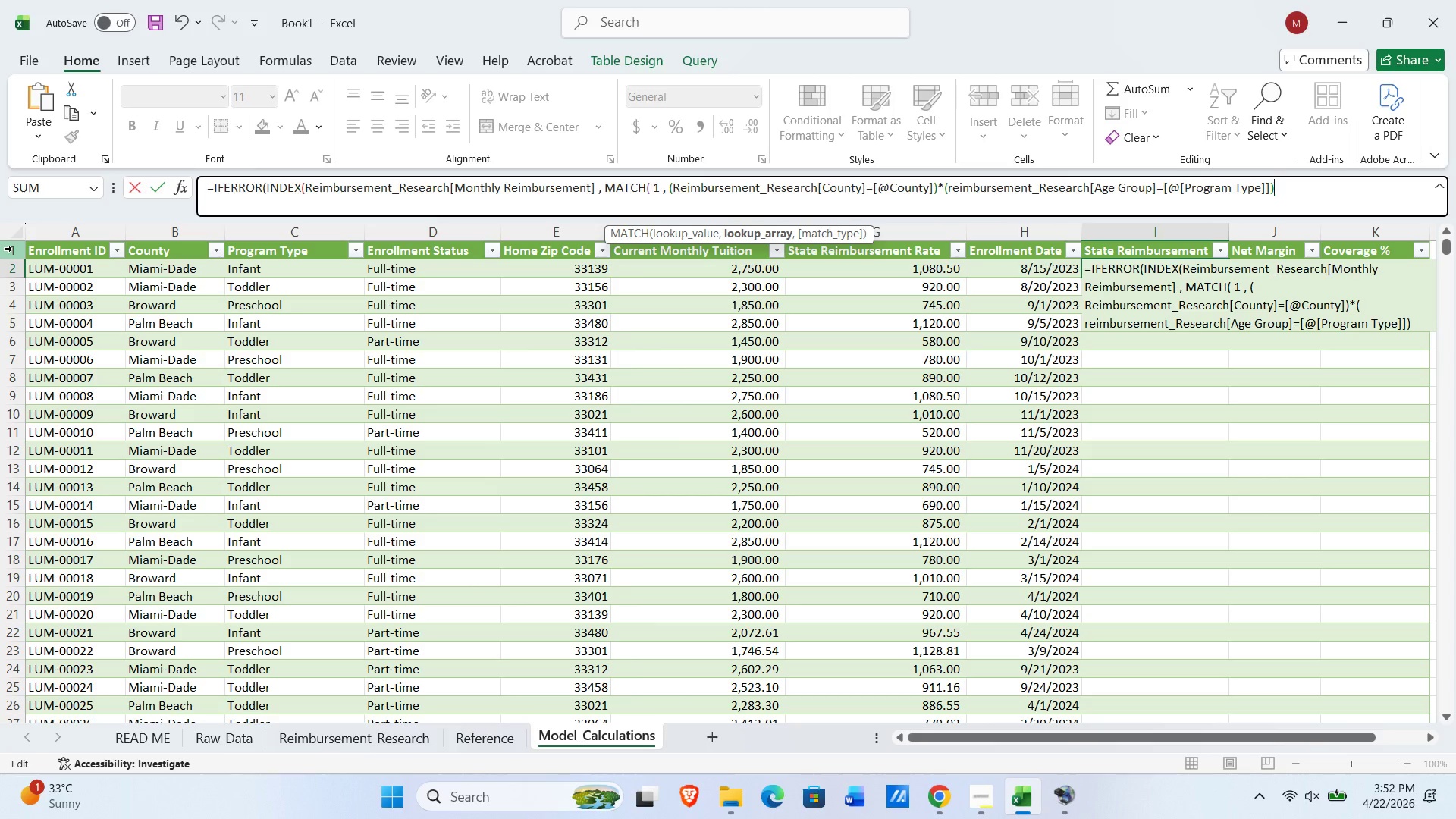 
key(Space)
 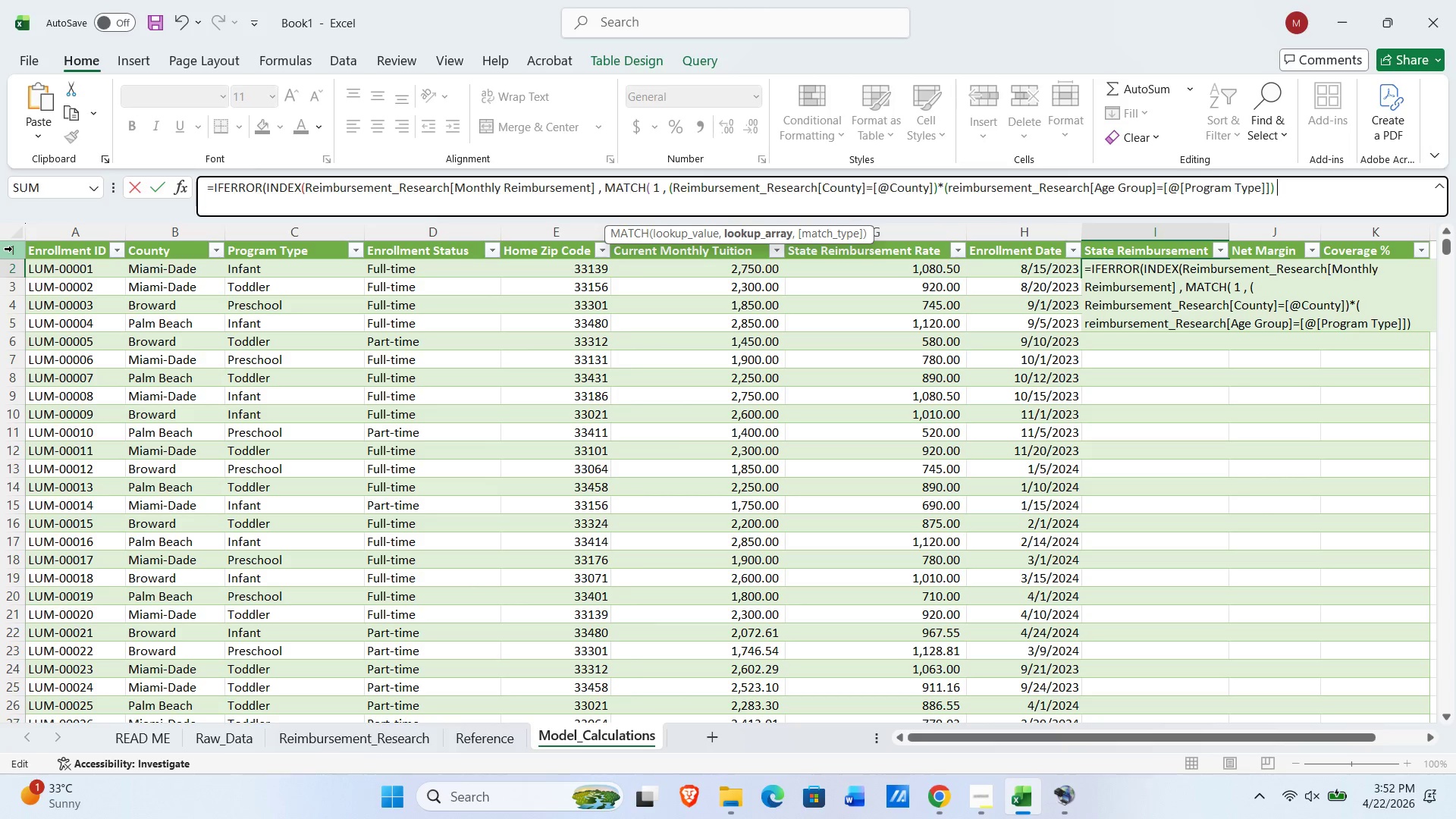 
key(Comma)
 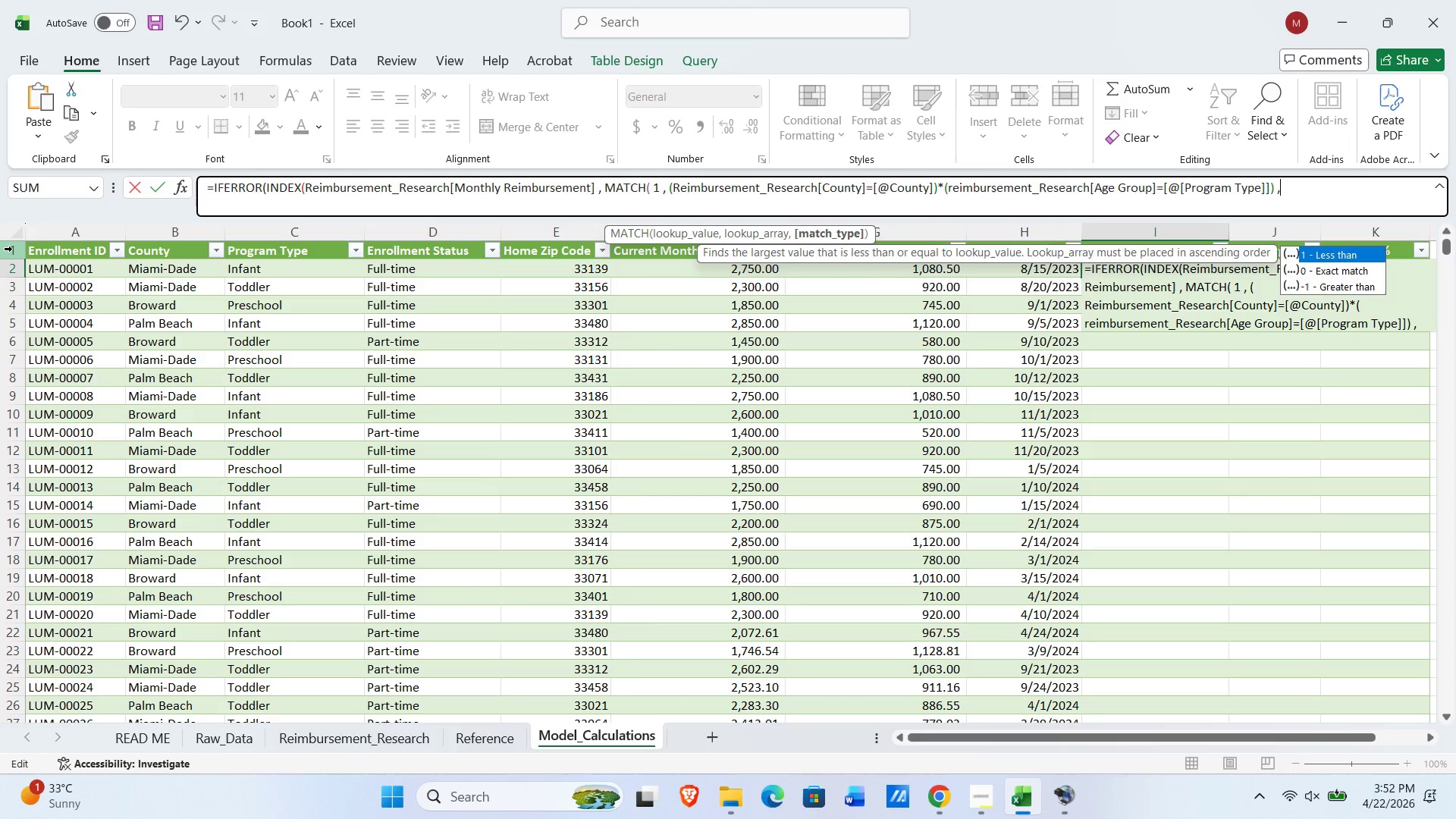 
key(Space)
 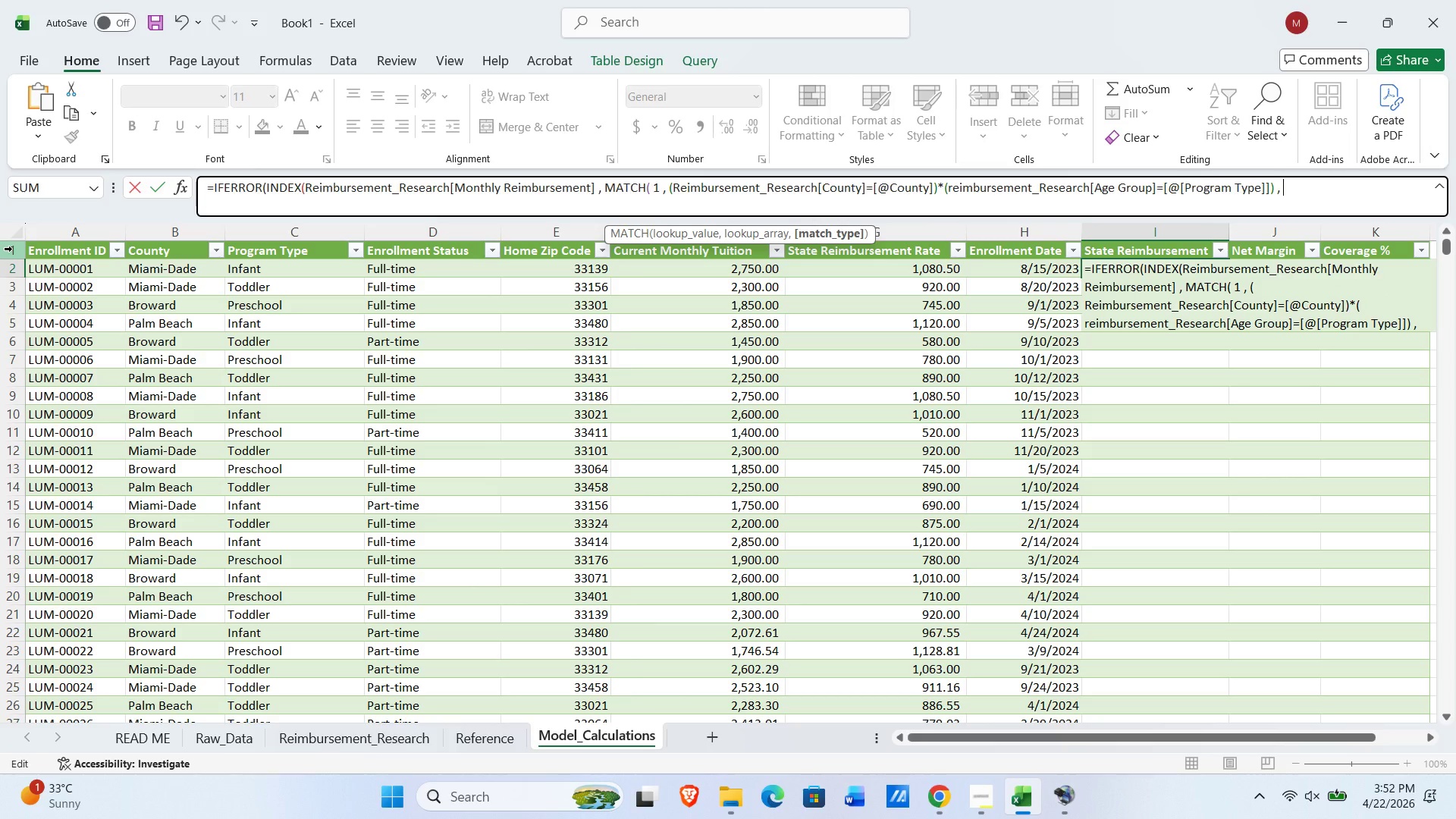 
key(Numpad0)
 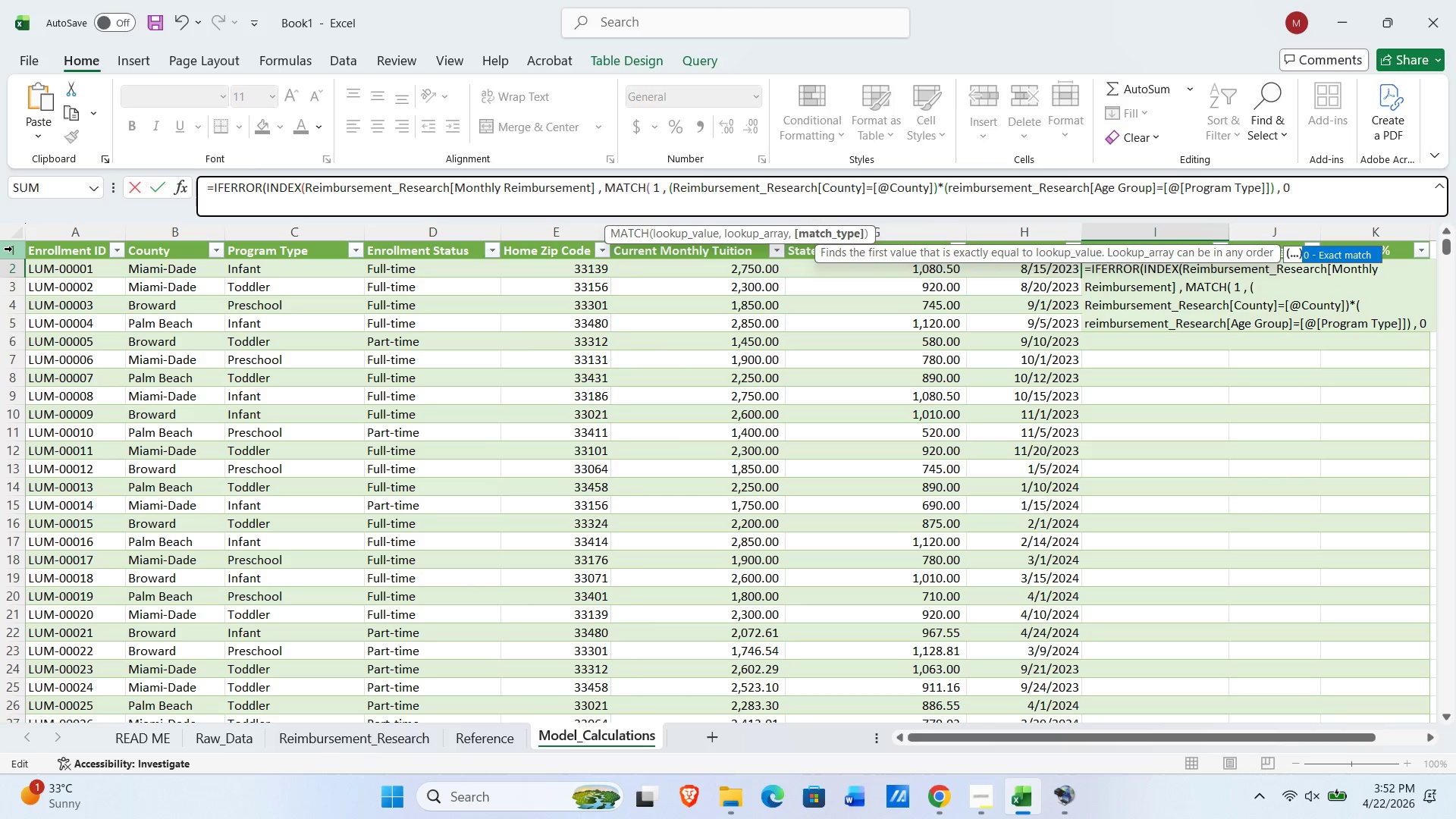 
key(Shift+0)
 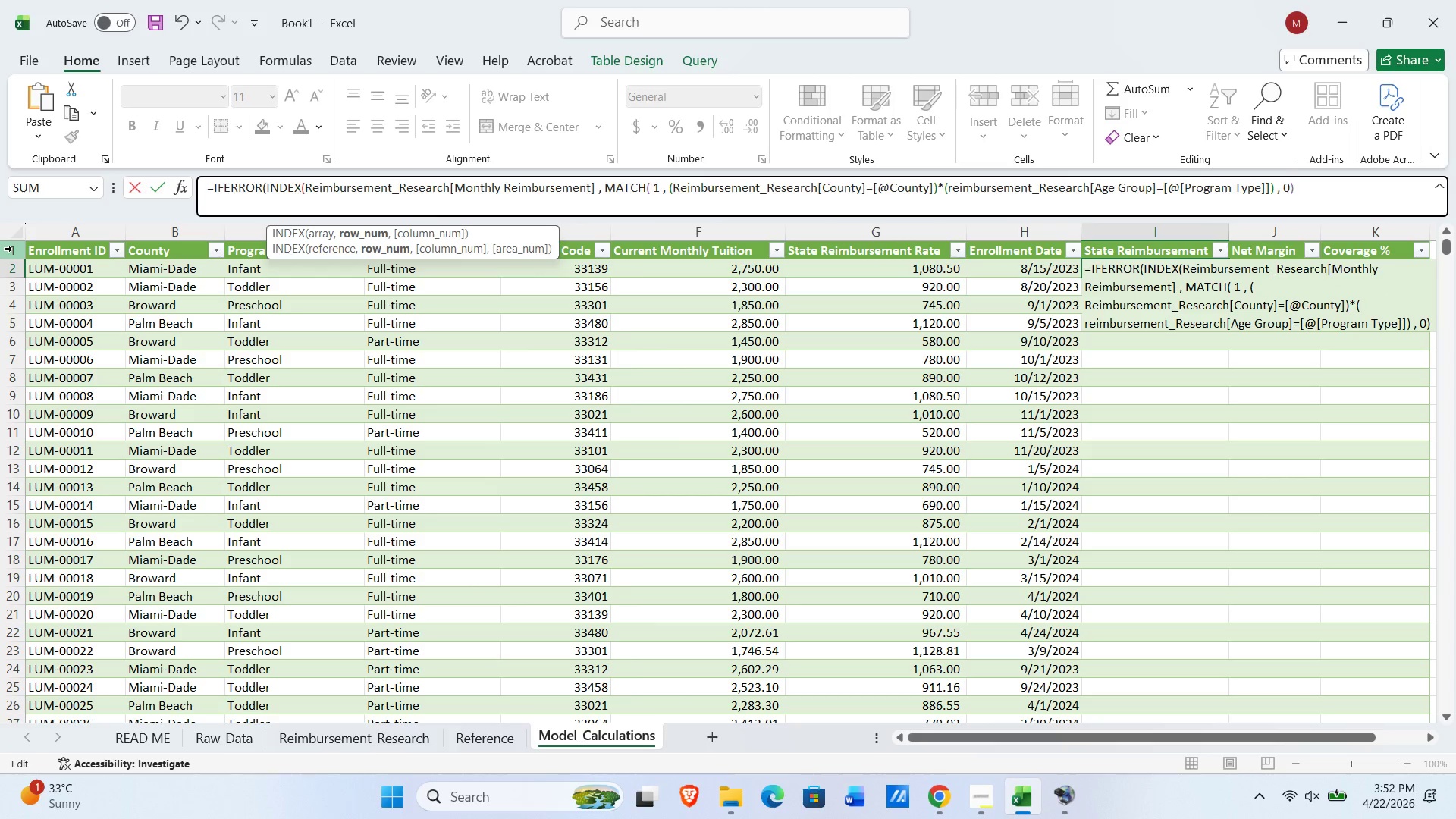 
key(Space)
 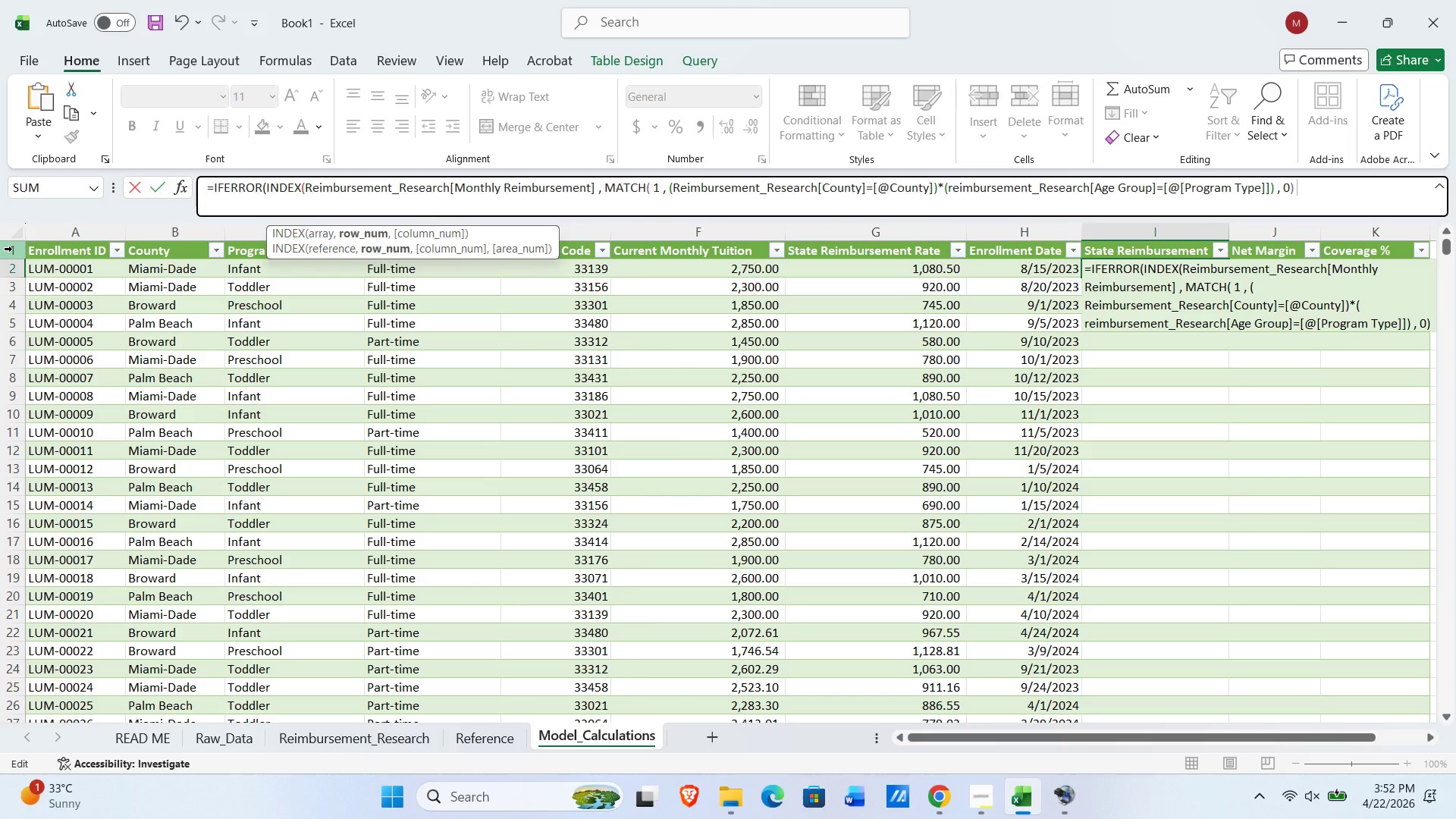 
key(Shift+0)
 